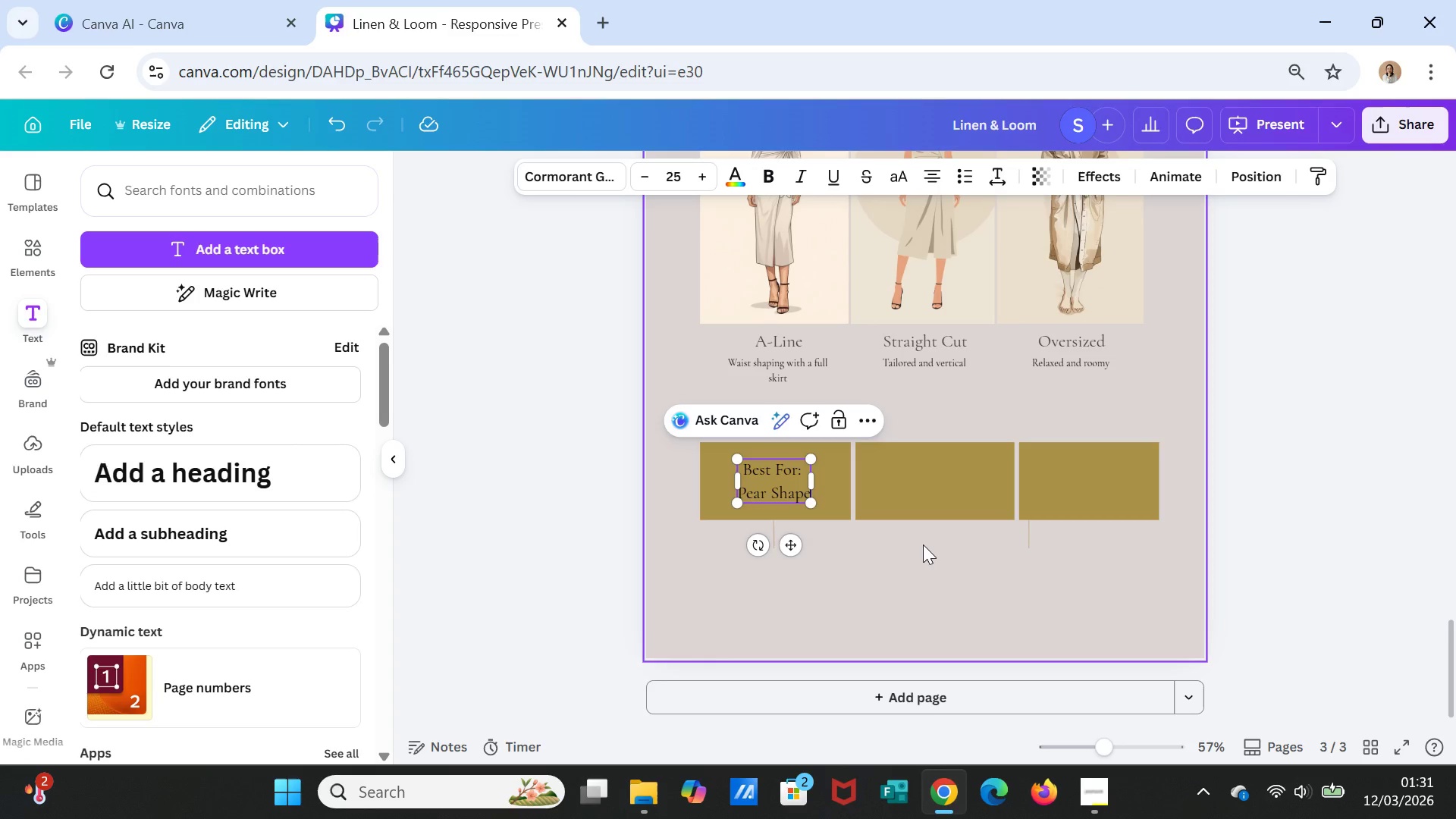 
left_click([923, 544])
 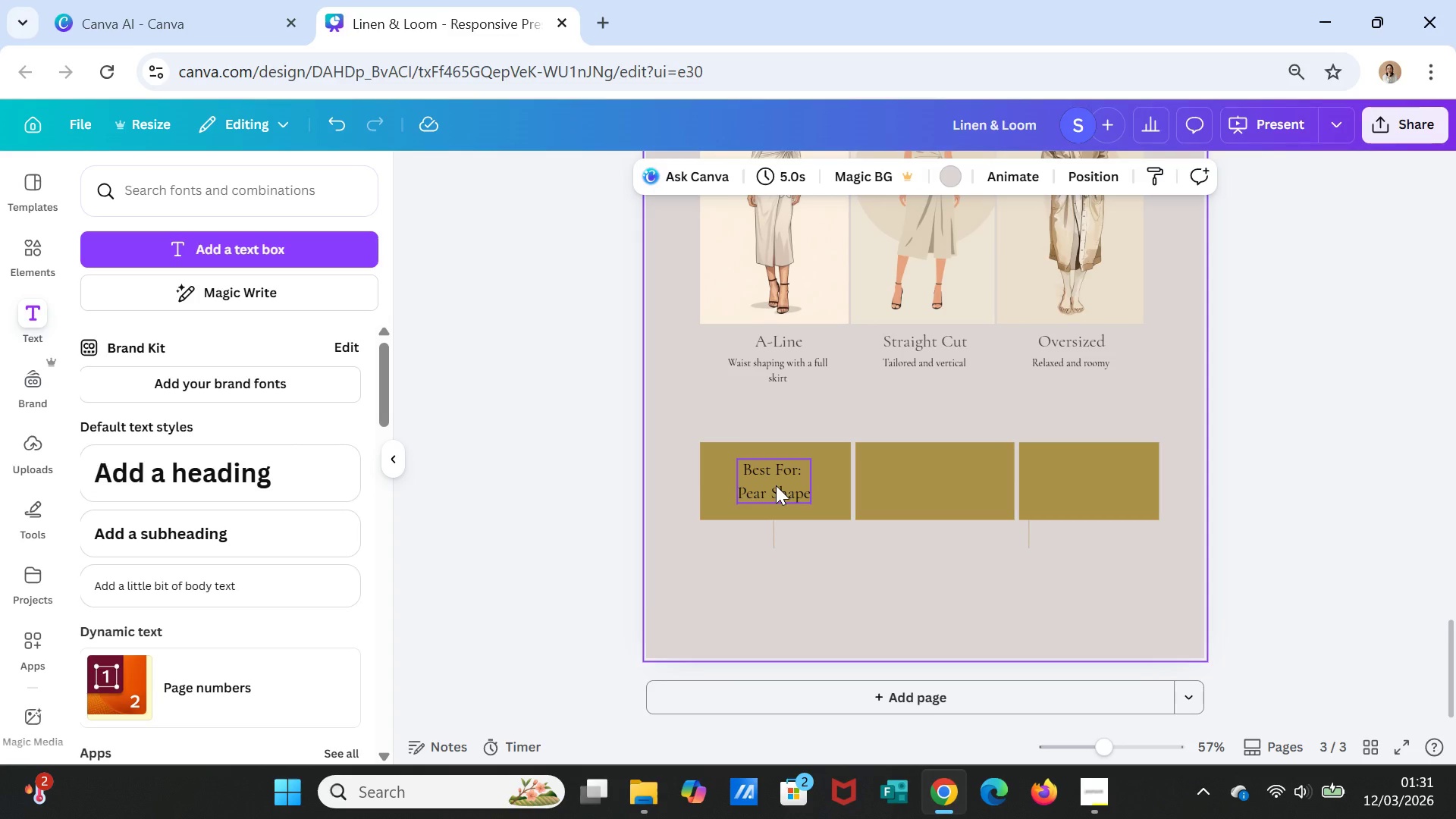 
left_click([776, 485])
 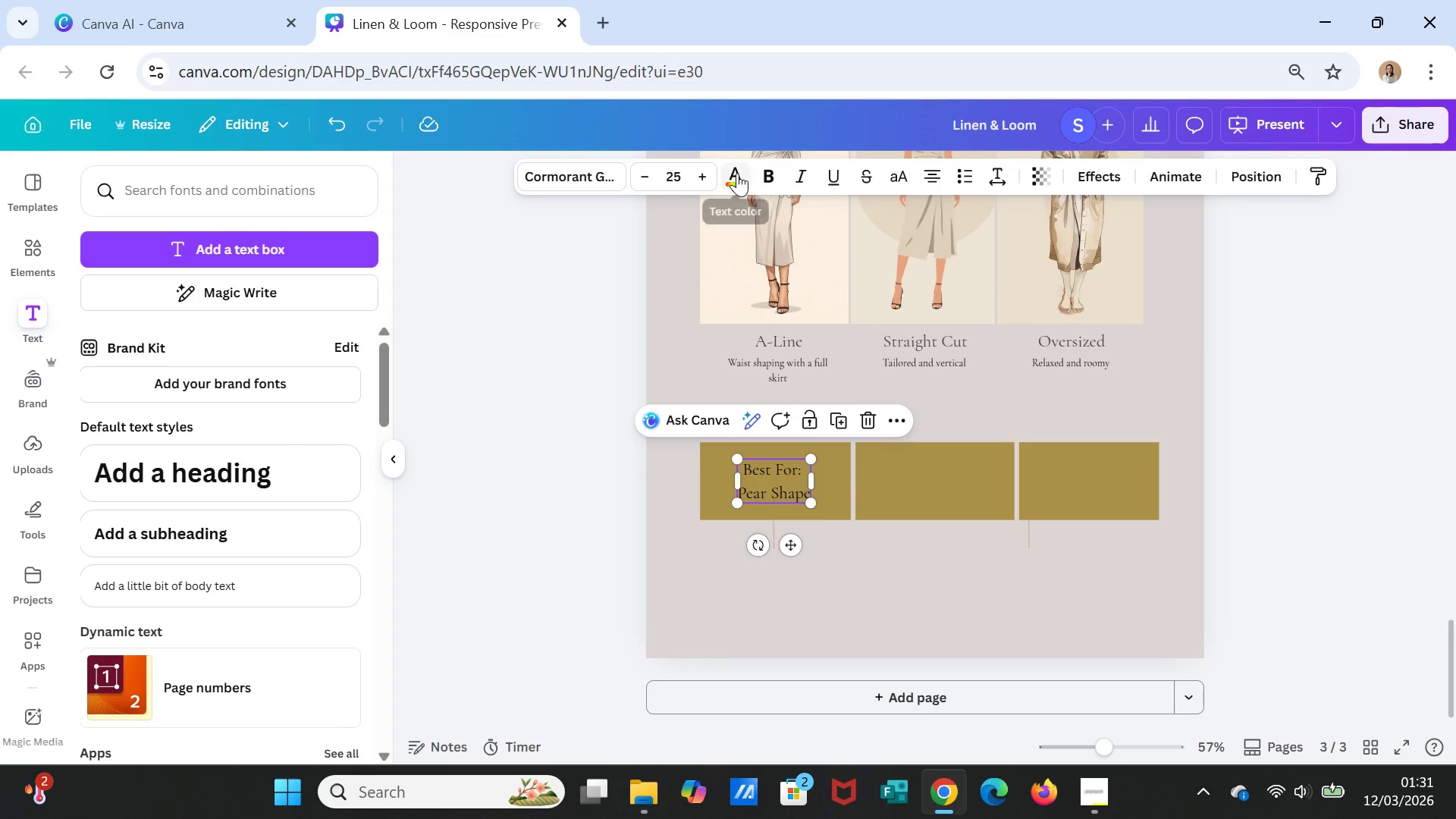 
left_click([737, 173])
 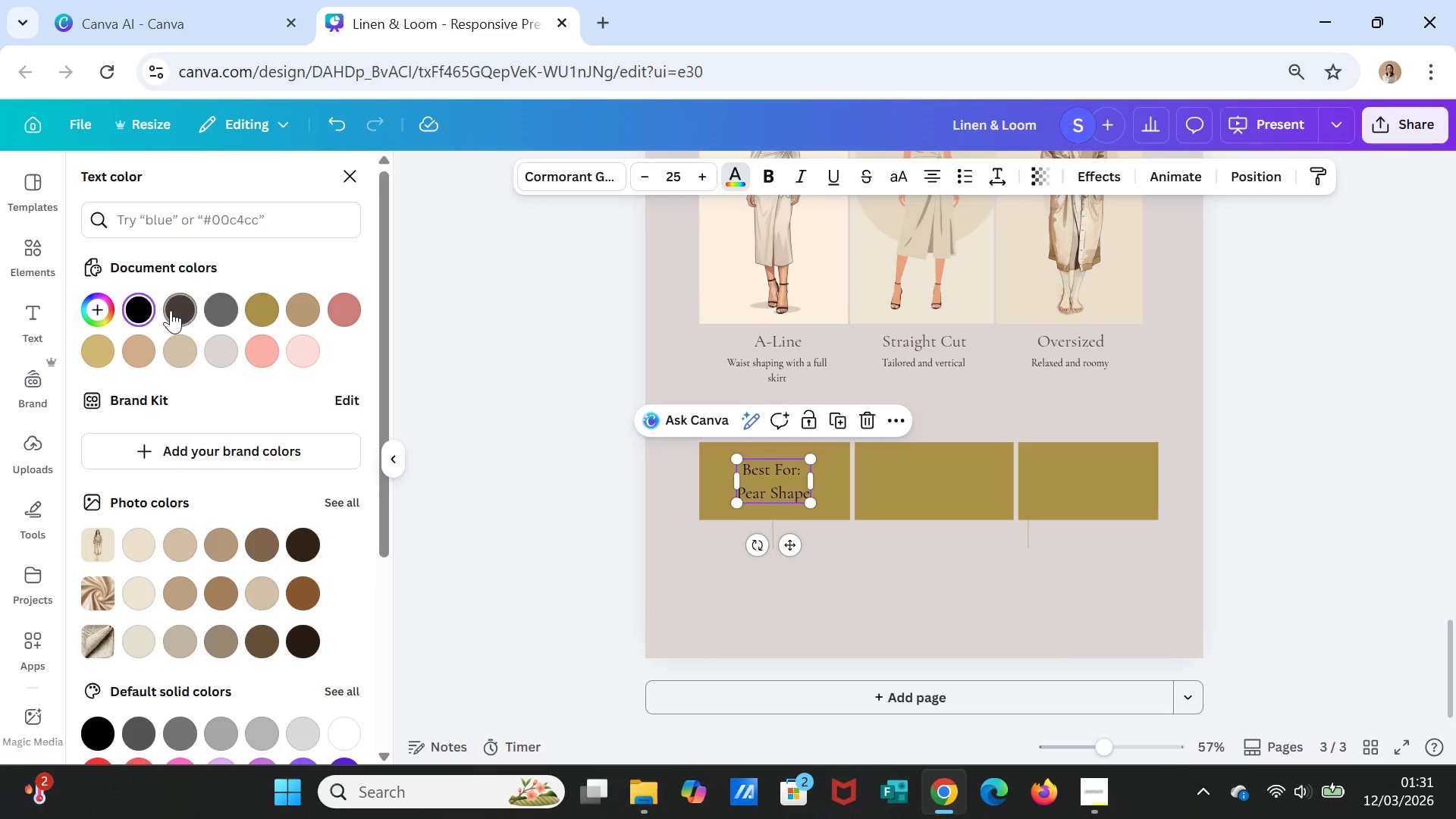 
left_click([171, 308])
 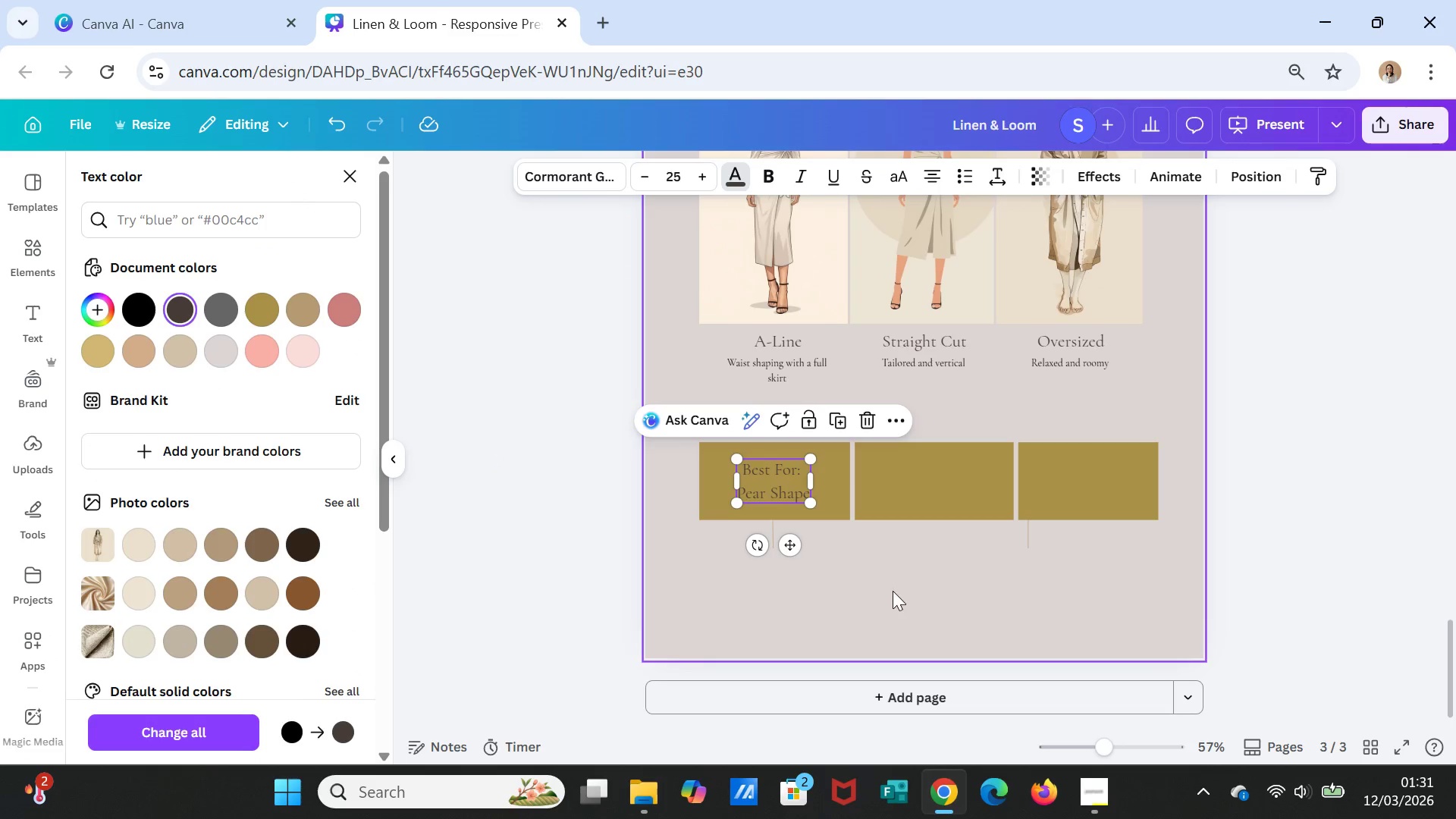 
left_click([896, 581])
 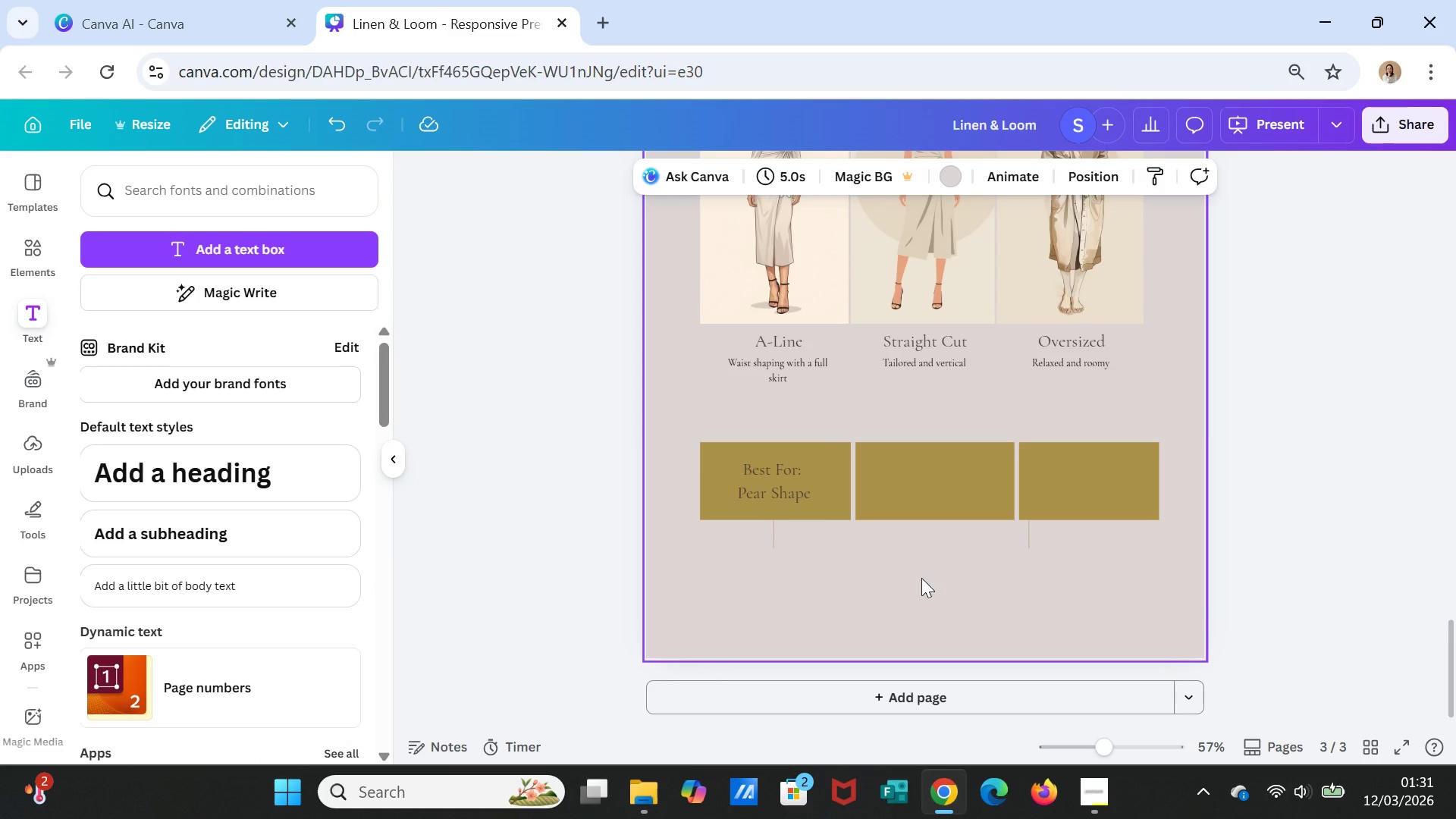 
left_click([789, 488])
 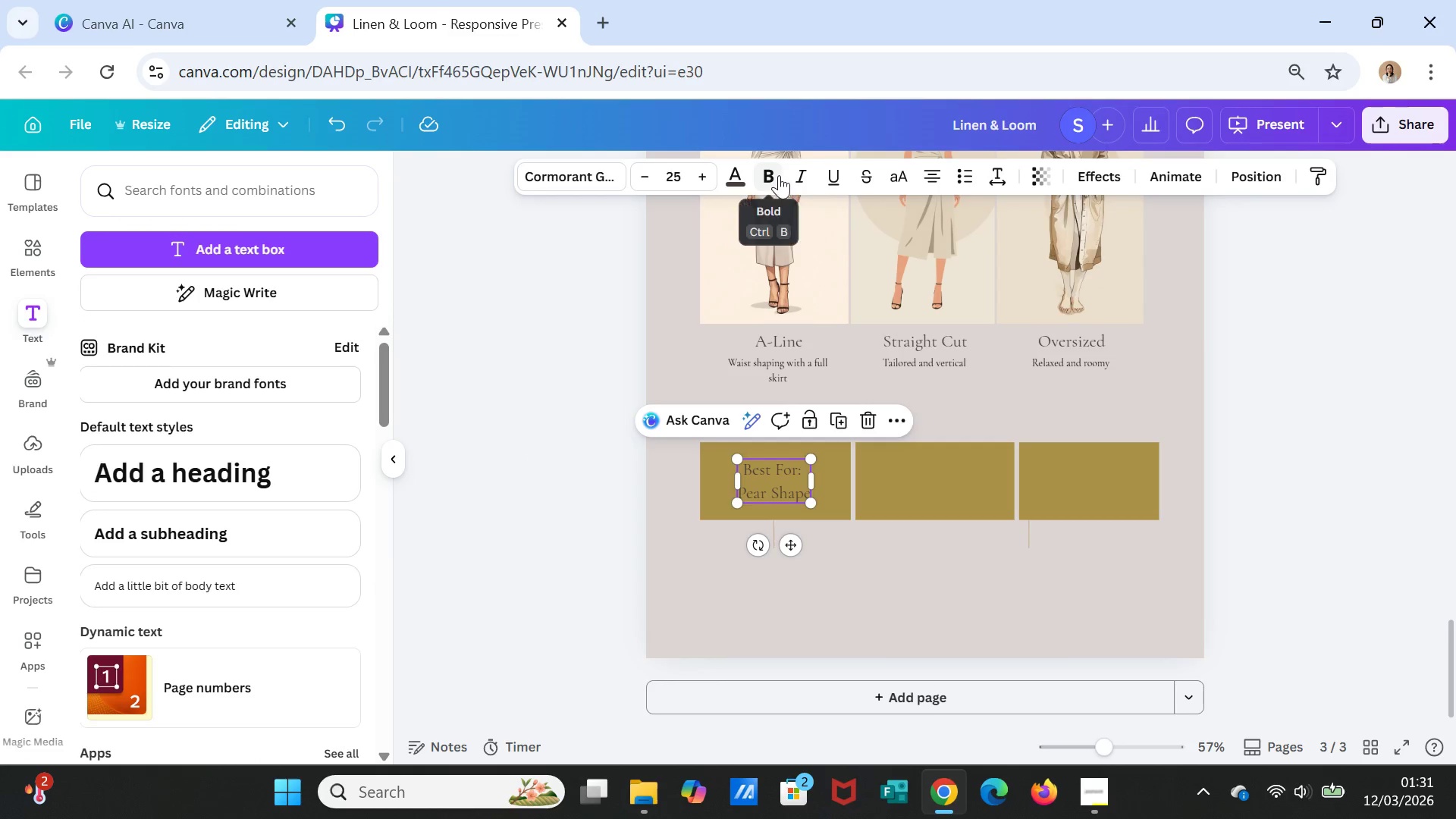 
left_click([765, 172])
 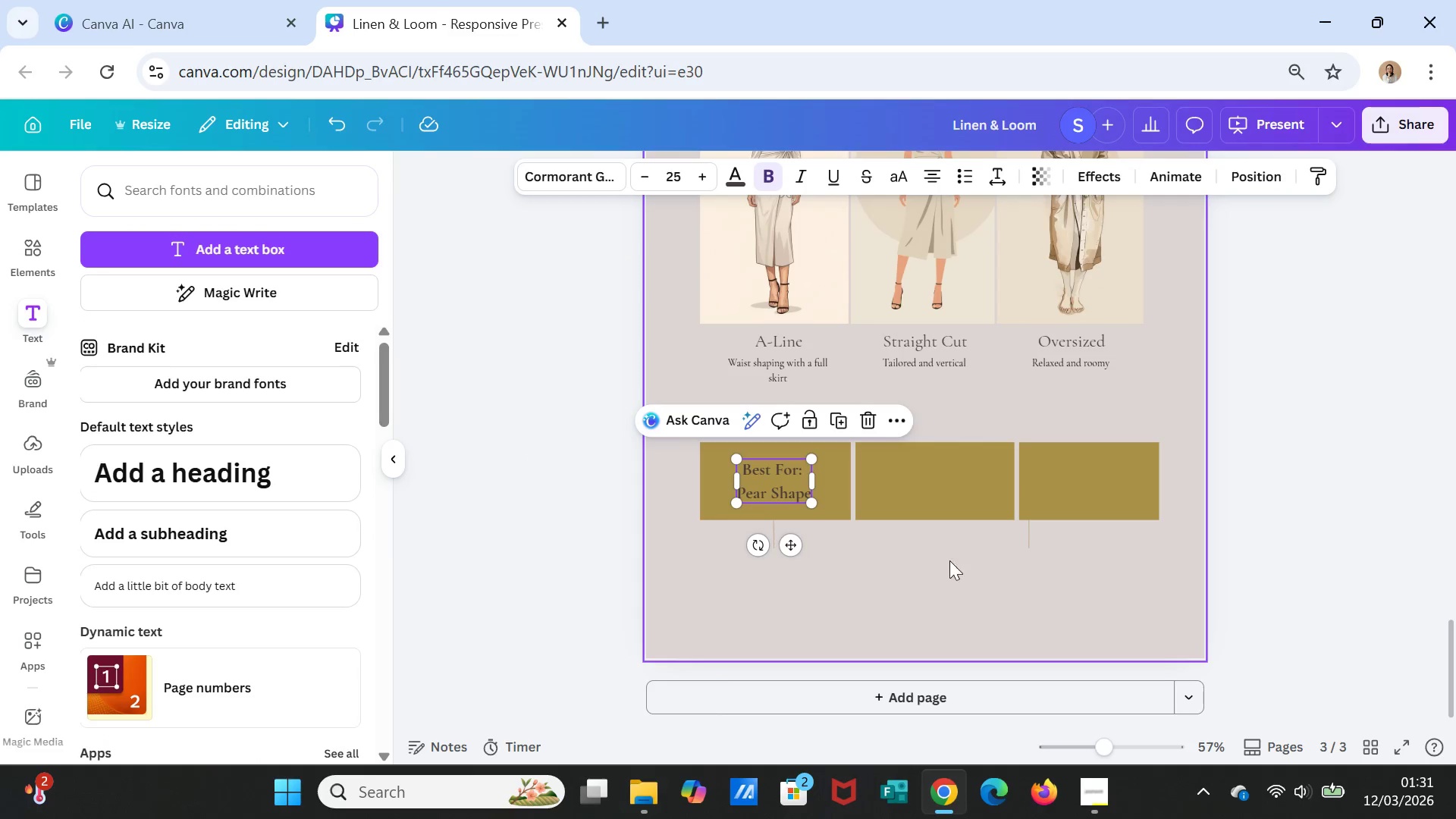 
left_click([953, 579])
 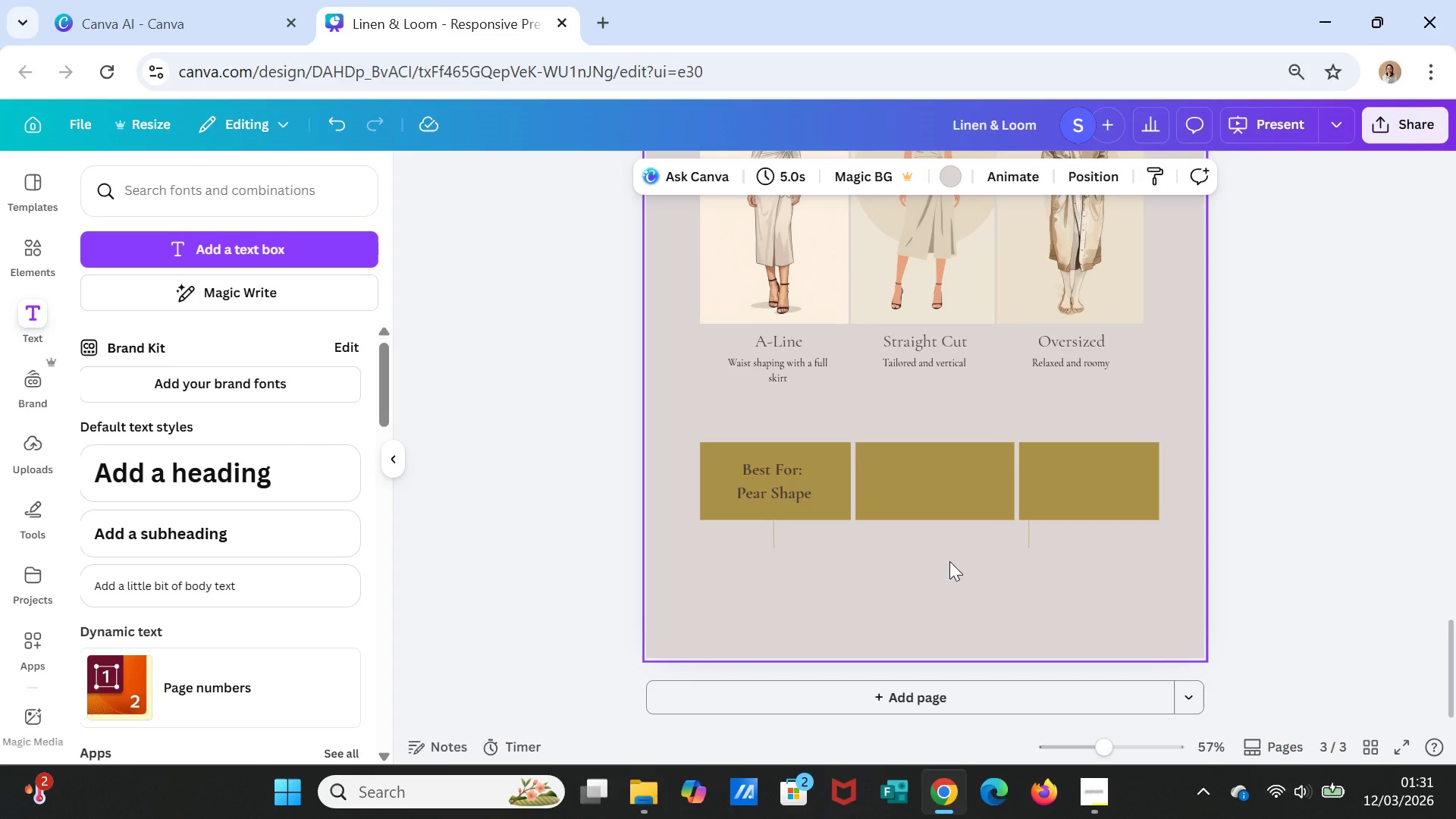 
left_click([797, 488])
 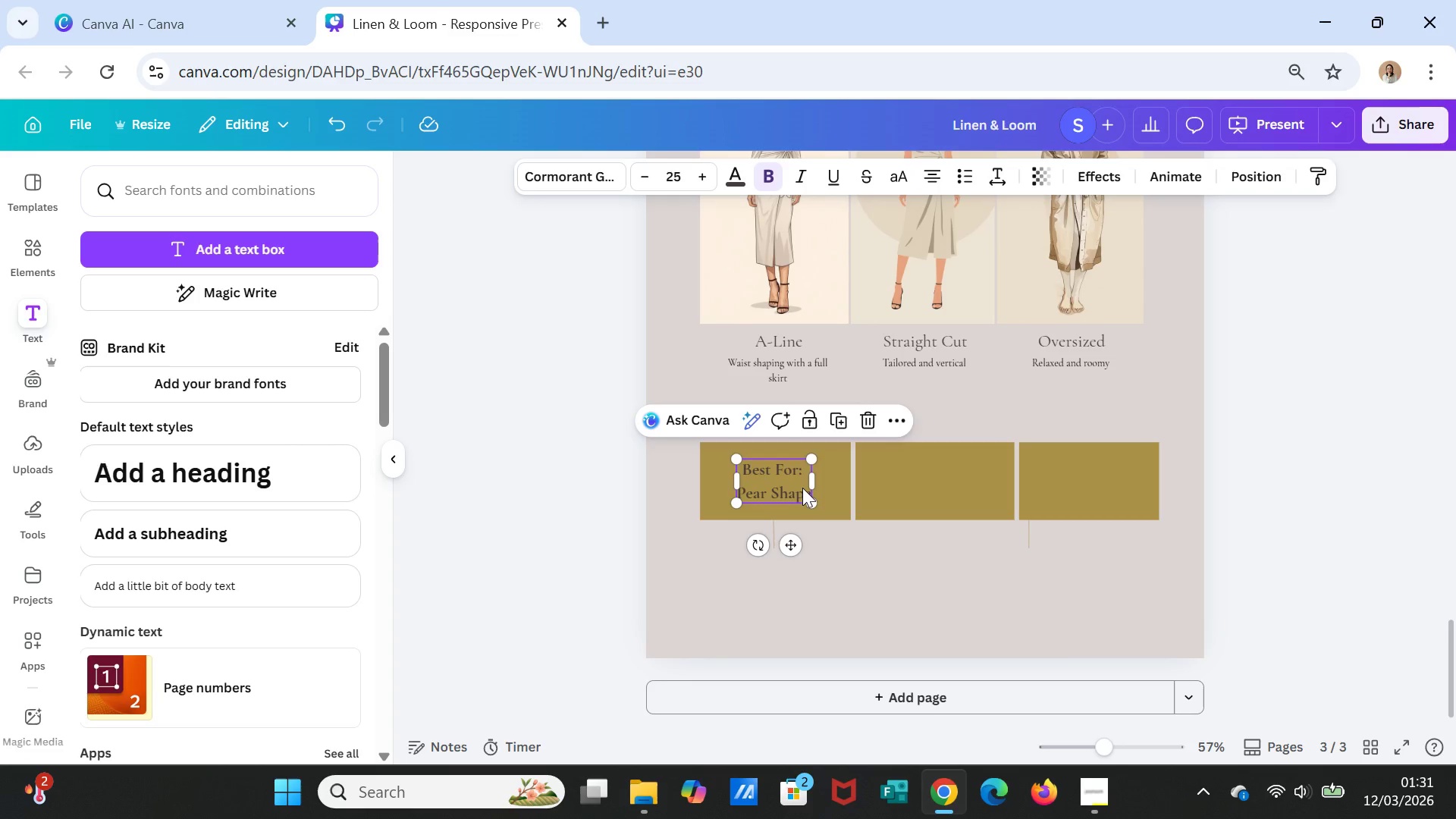 
key(Control+C)
 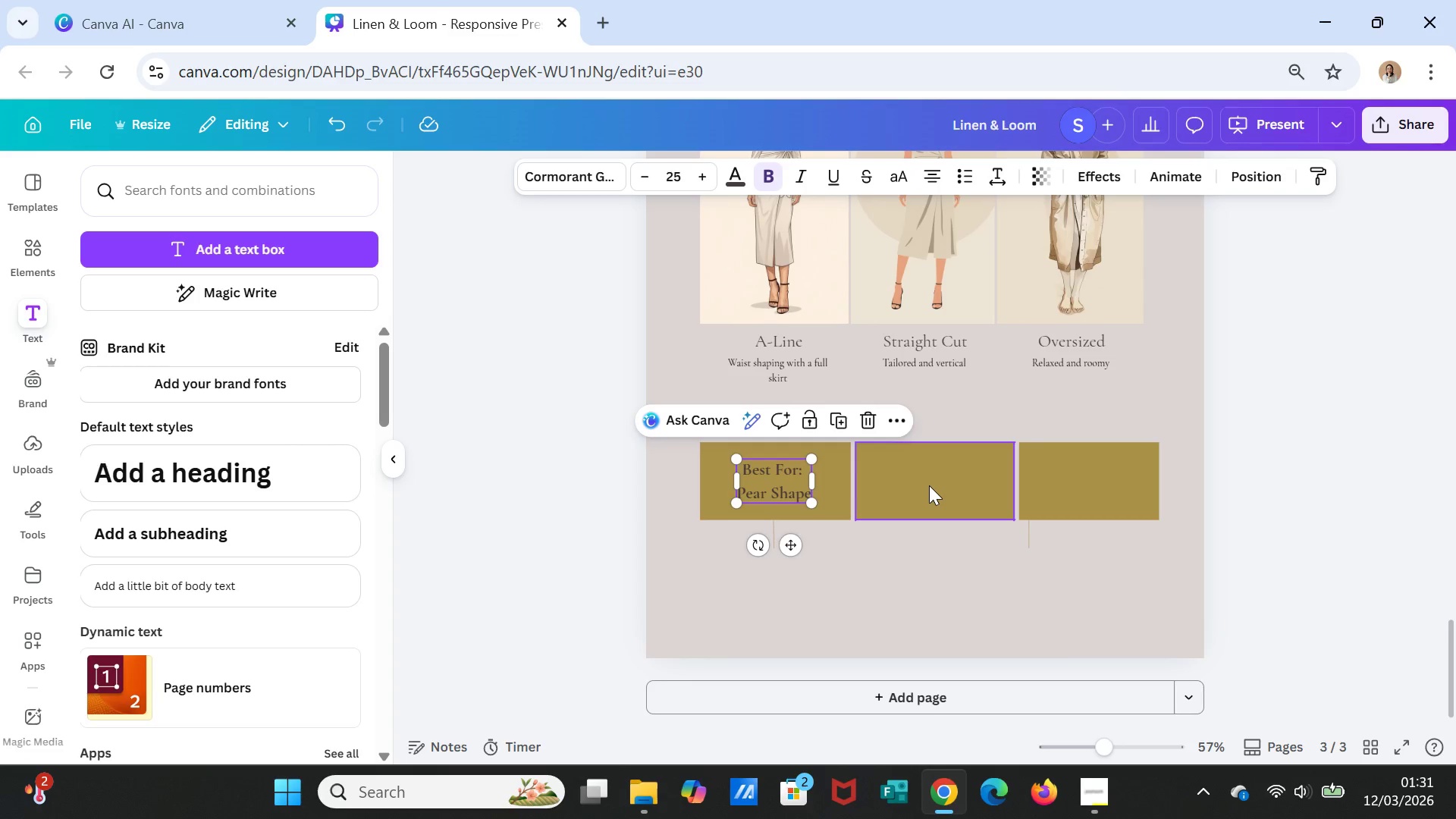 
left_click([929, 485])
 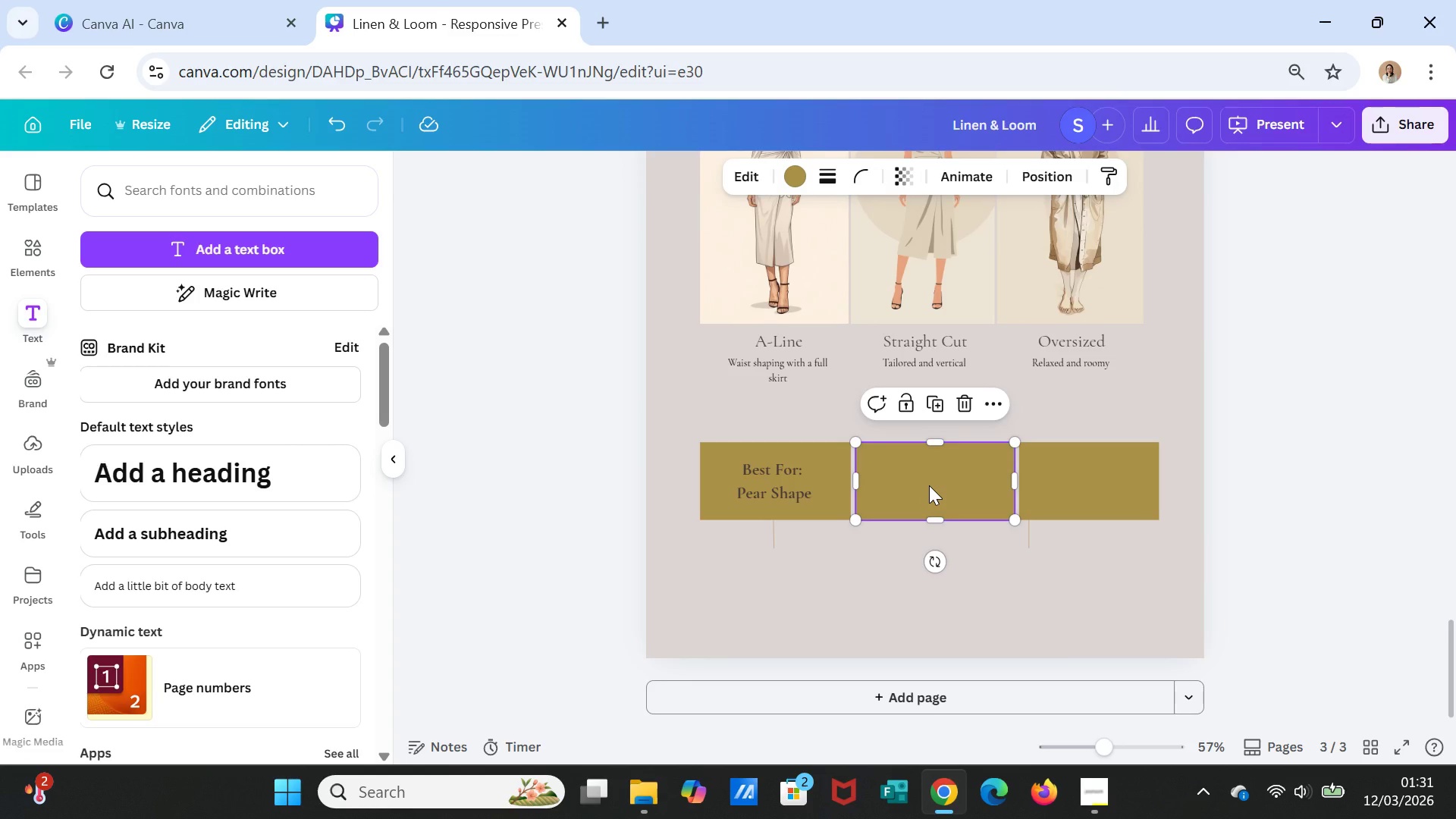 
key(Control+ControlLeft)
 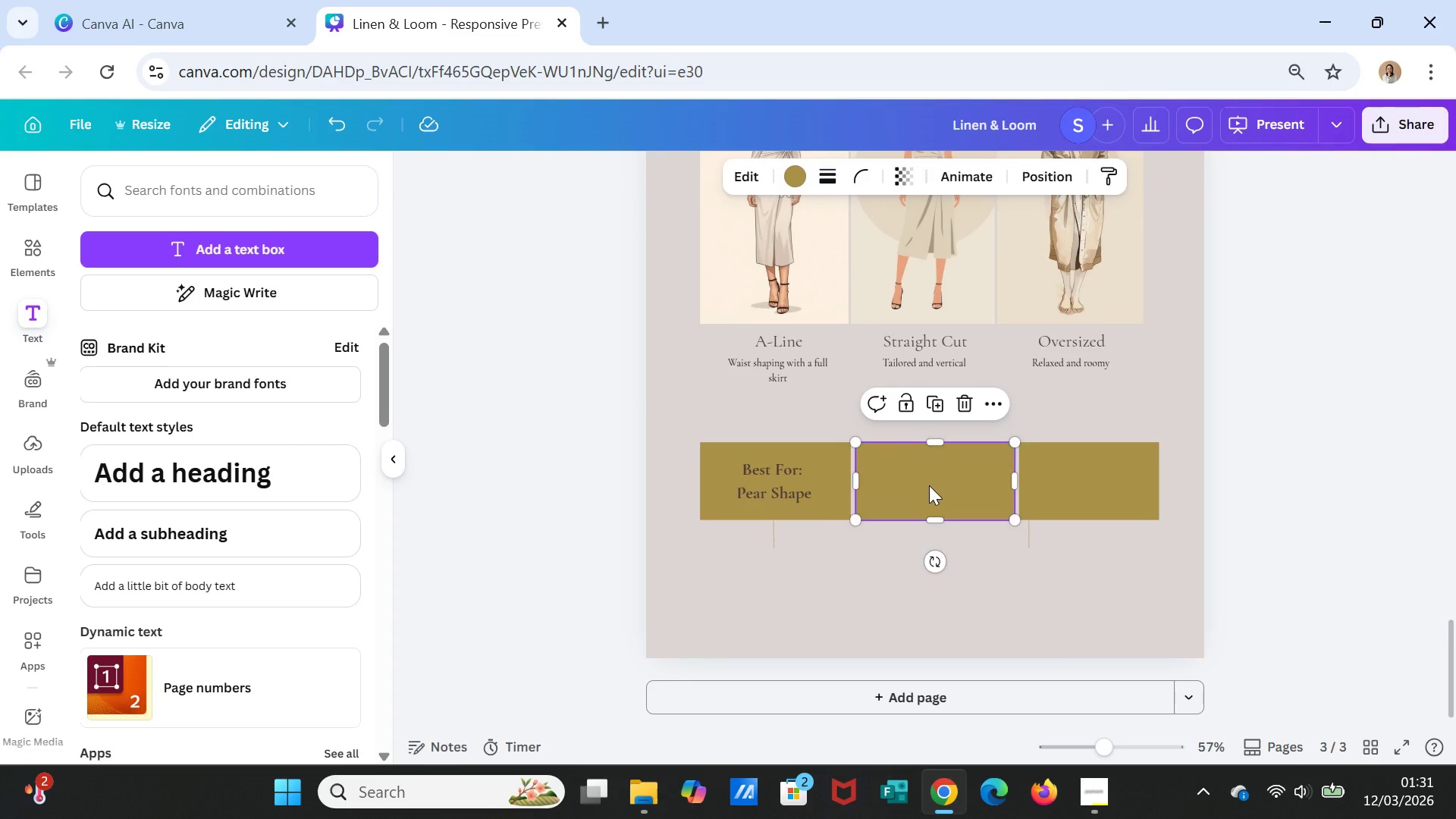 
key(Control+V)
 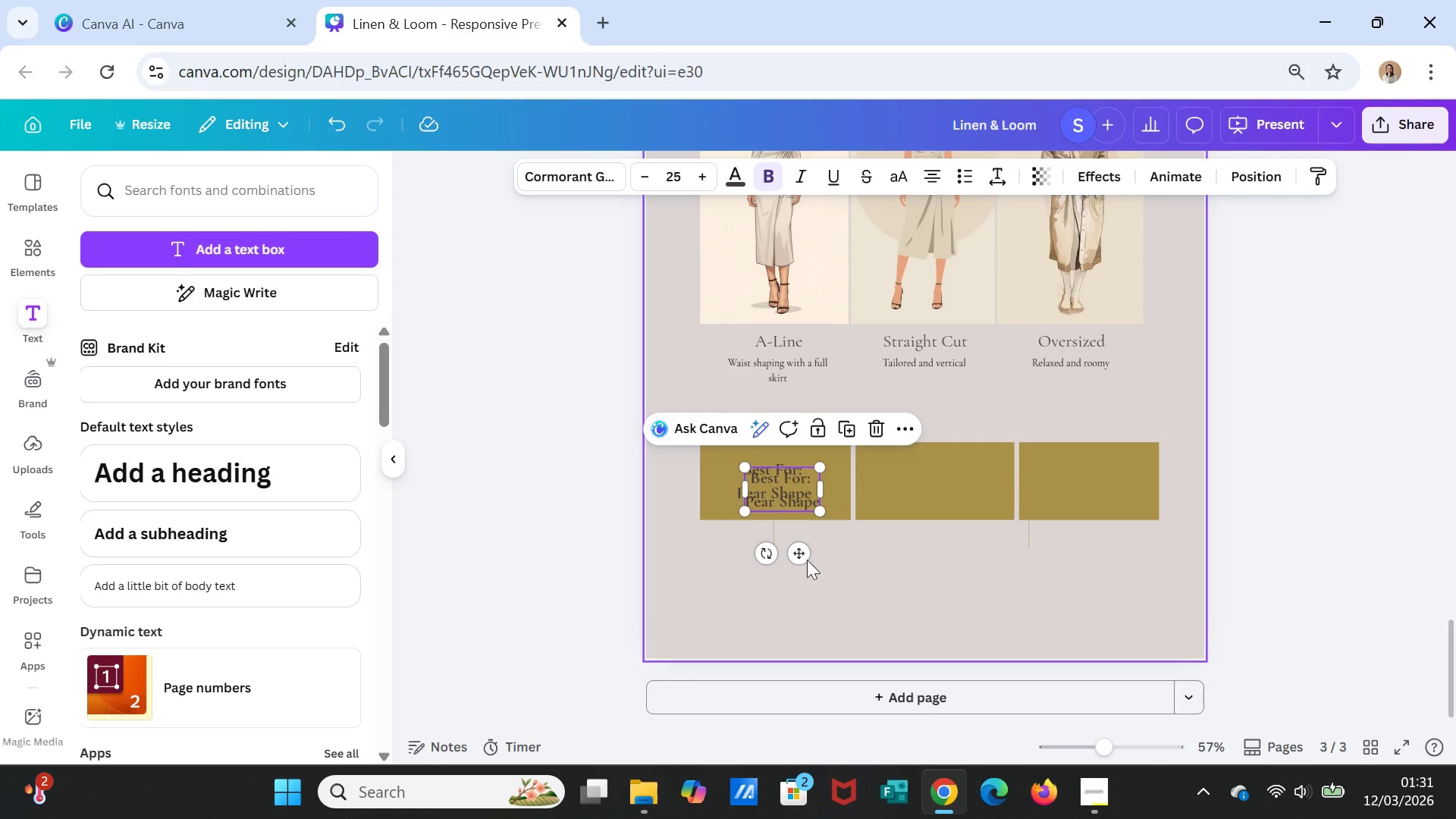 
left_click_drag(start_coordinate=[800, 558], to_coordinate=[960, 547])
 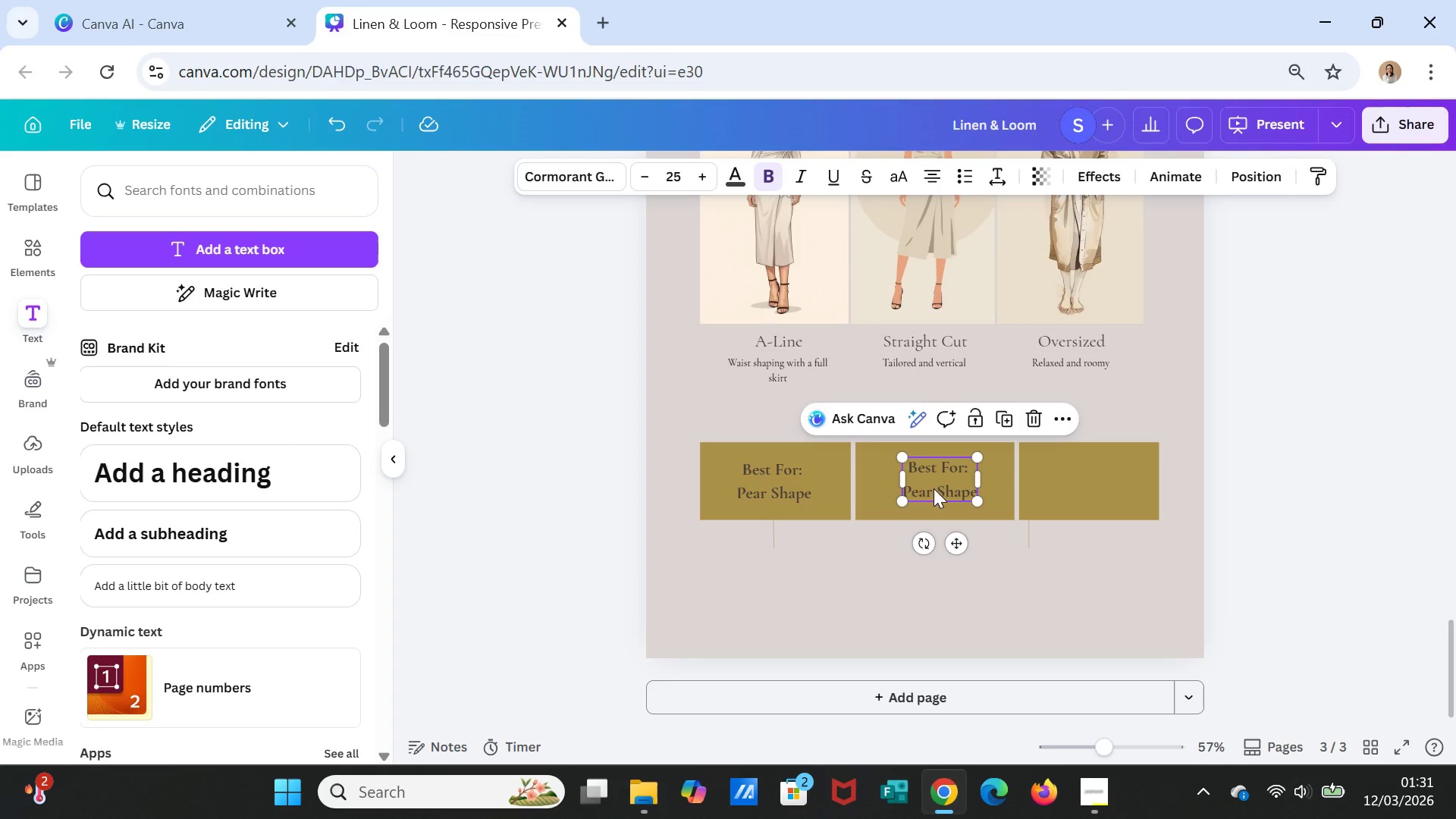 
double_click([934, 488])
 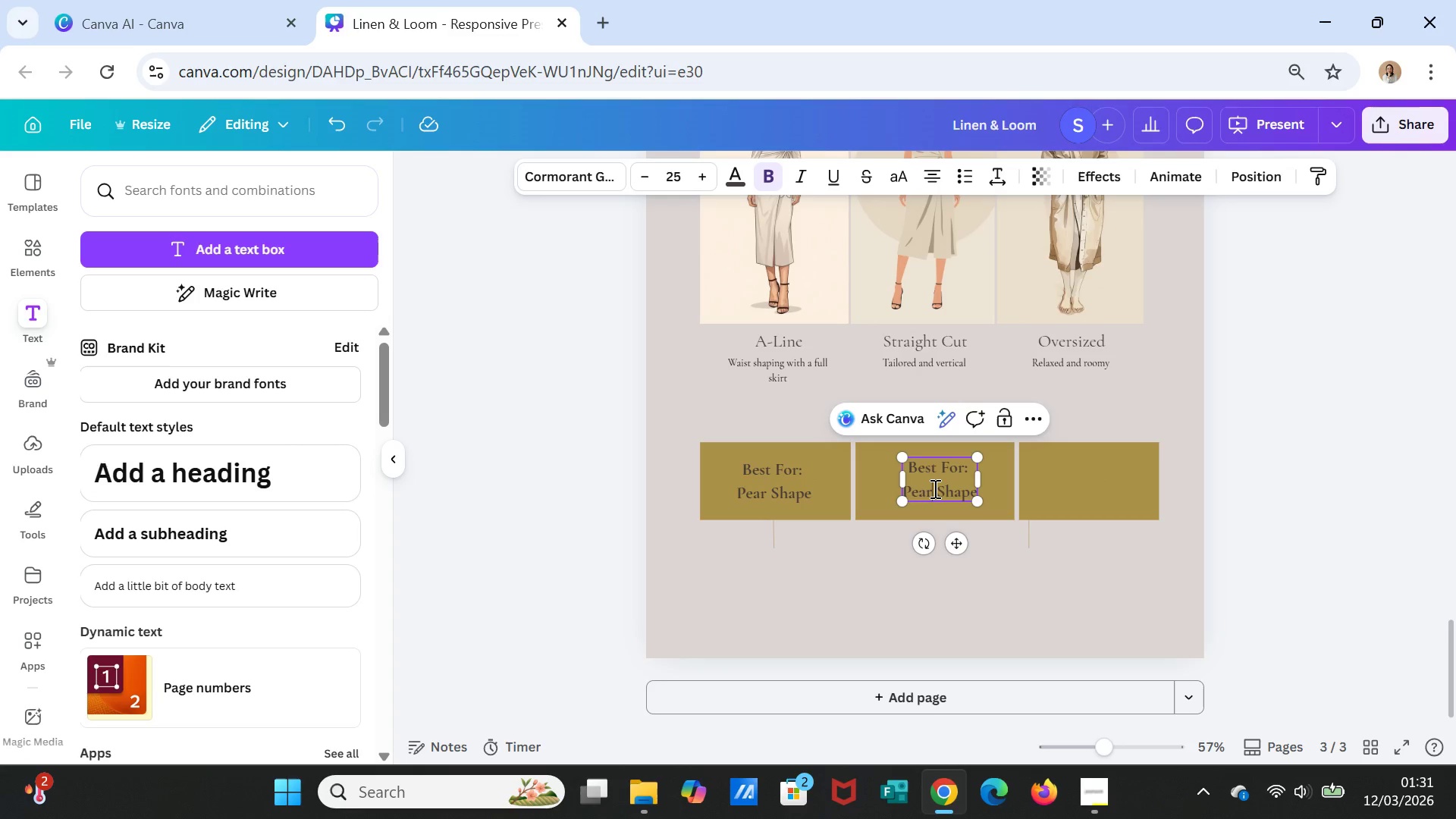 
double_click([934, 488])
 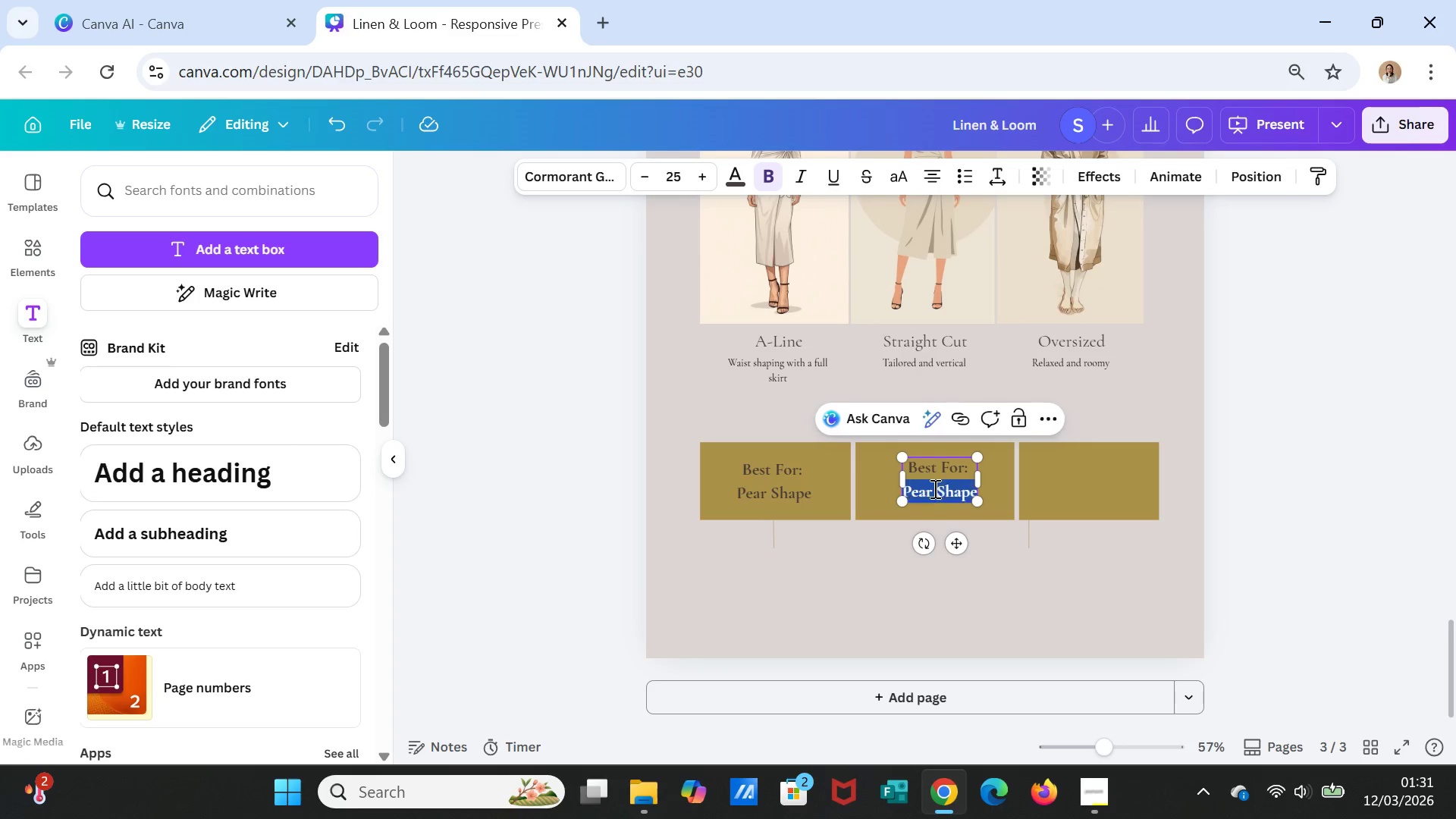 
triple_click([934, 488])
 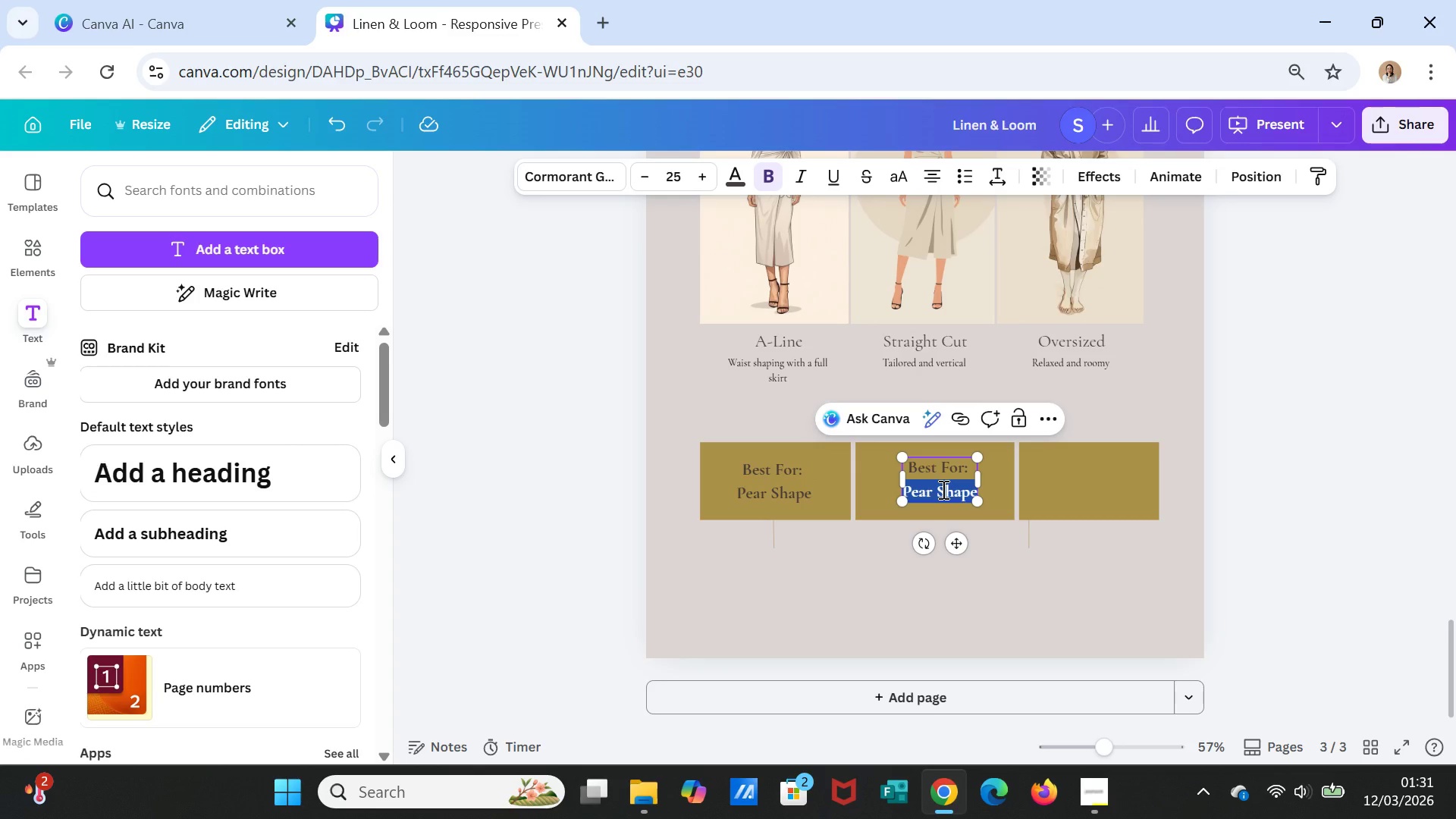 
type(Rectangle & Tall)
 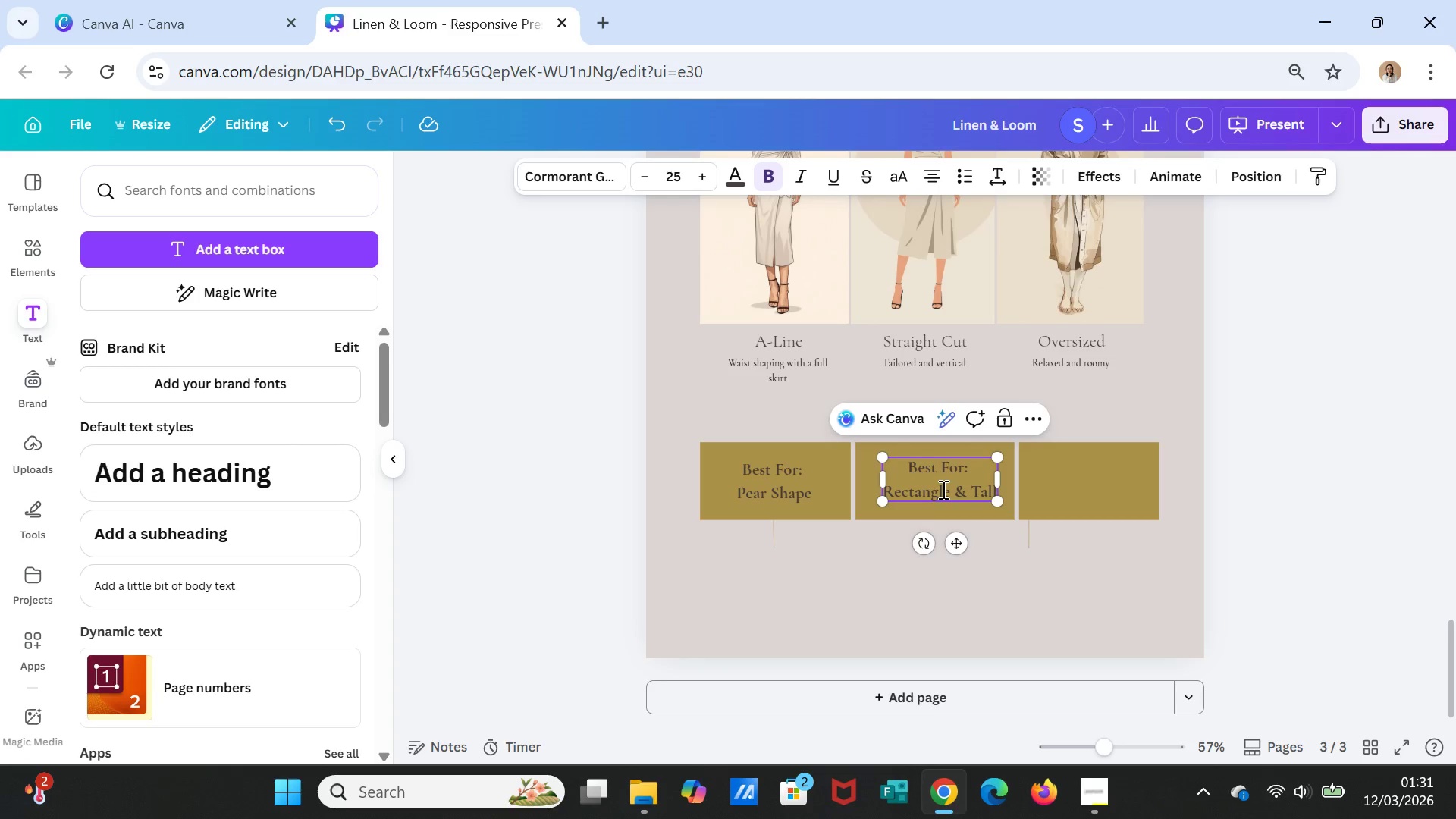 
left_click([951, 496])
 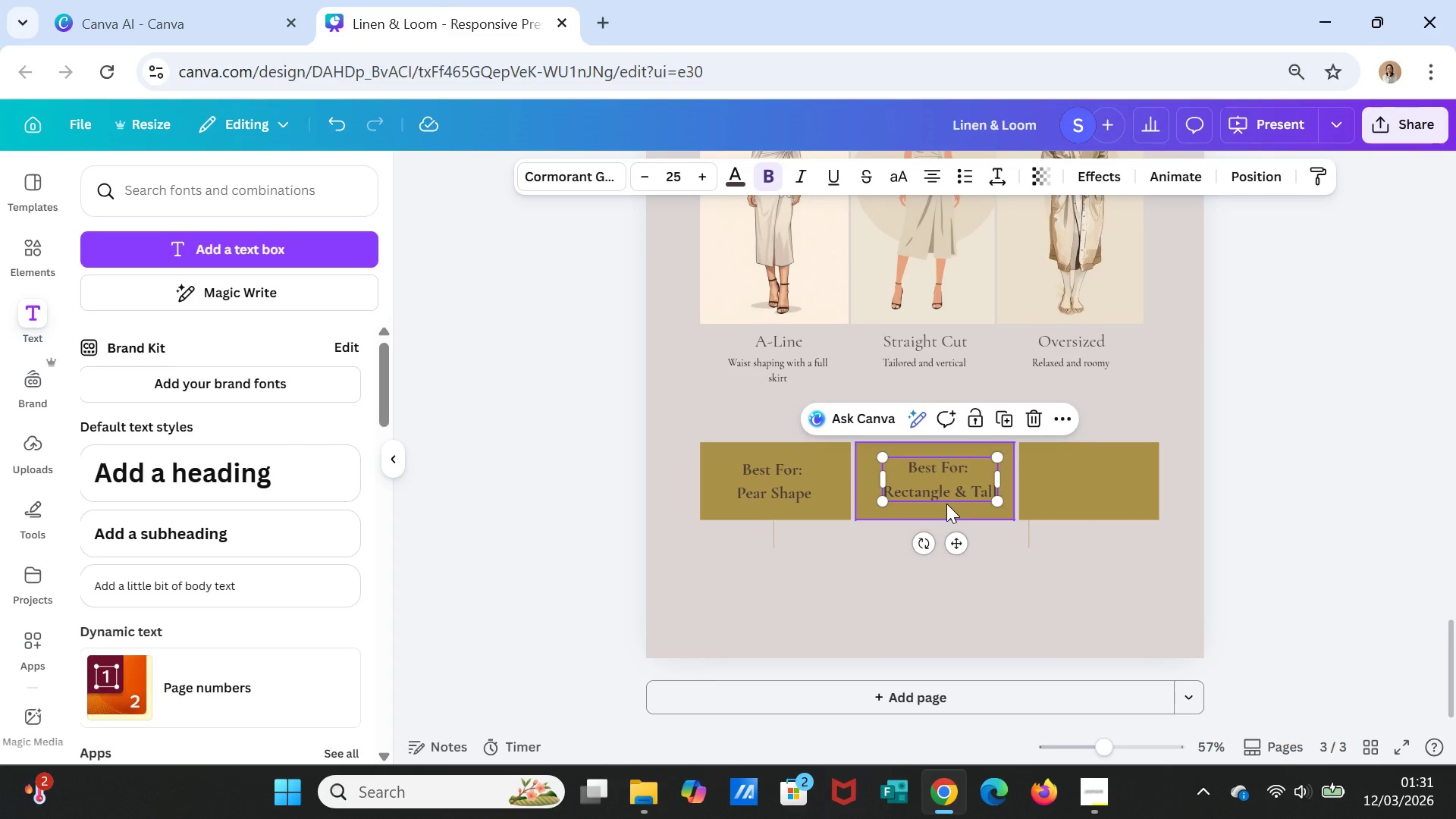 
key(Control+C)
 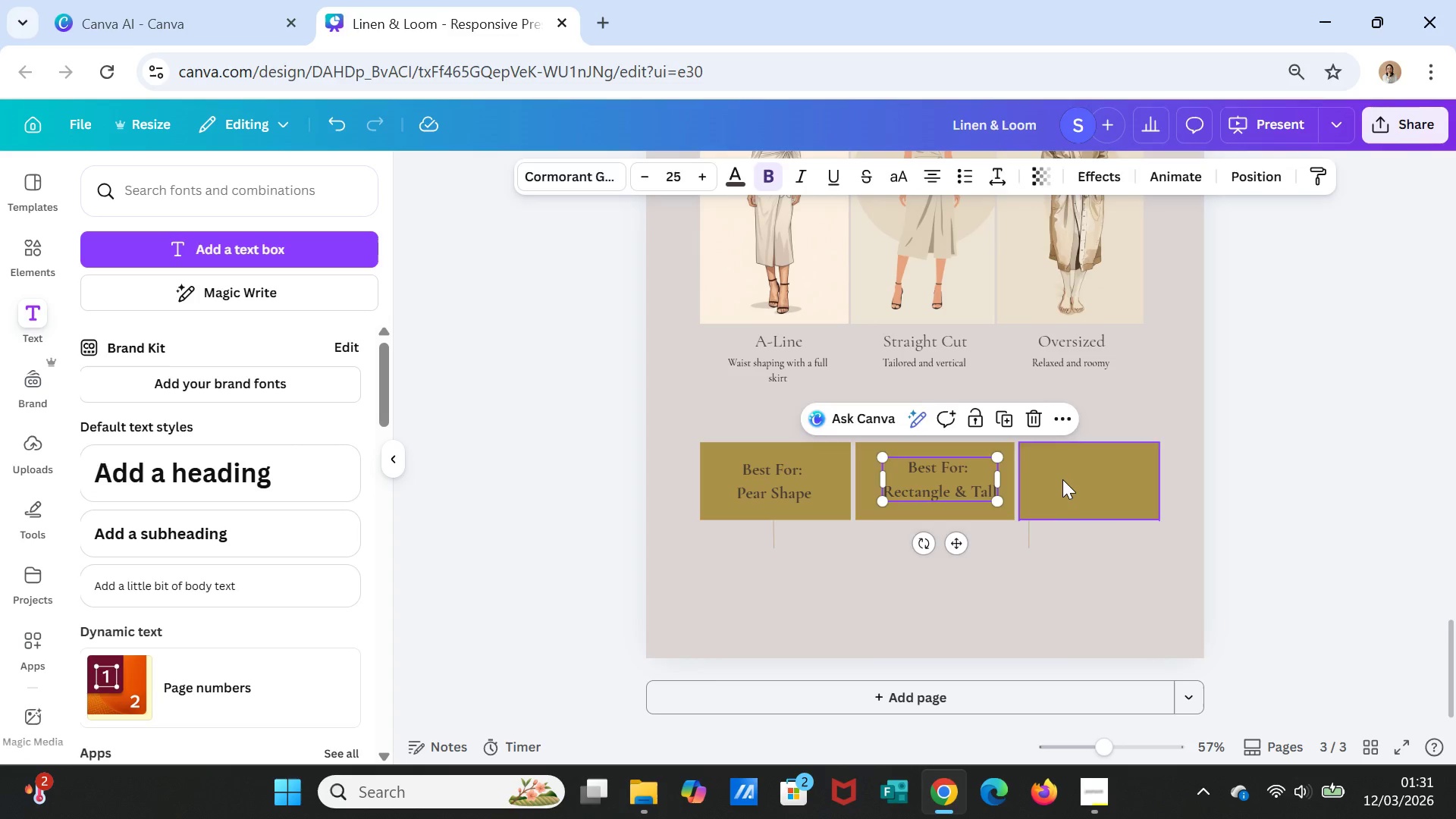 
left_click([1062, 479])
 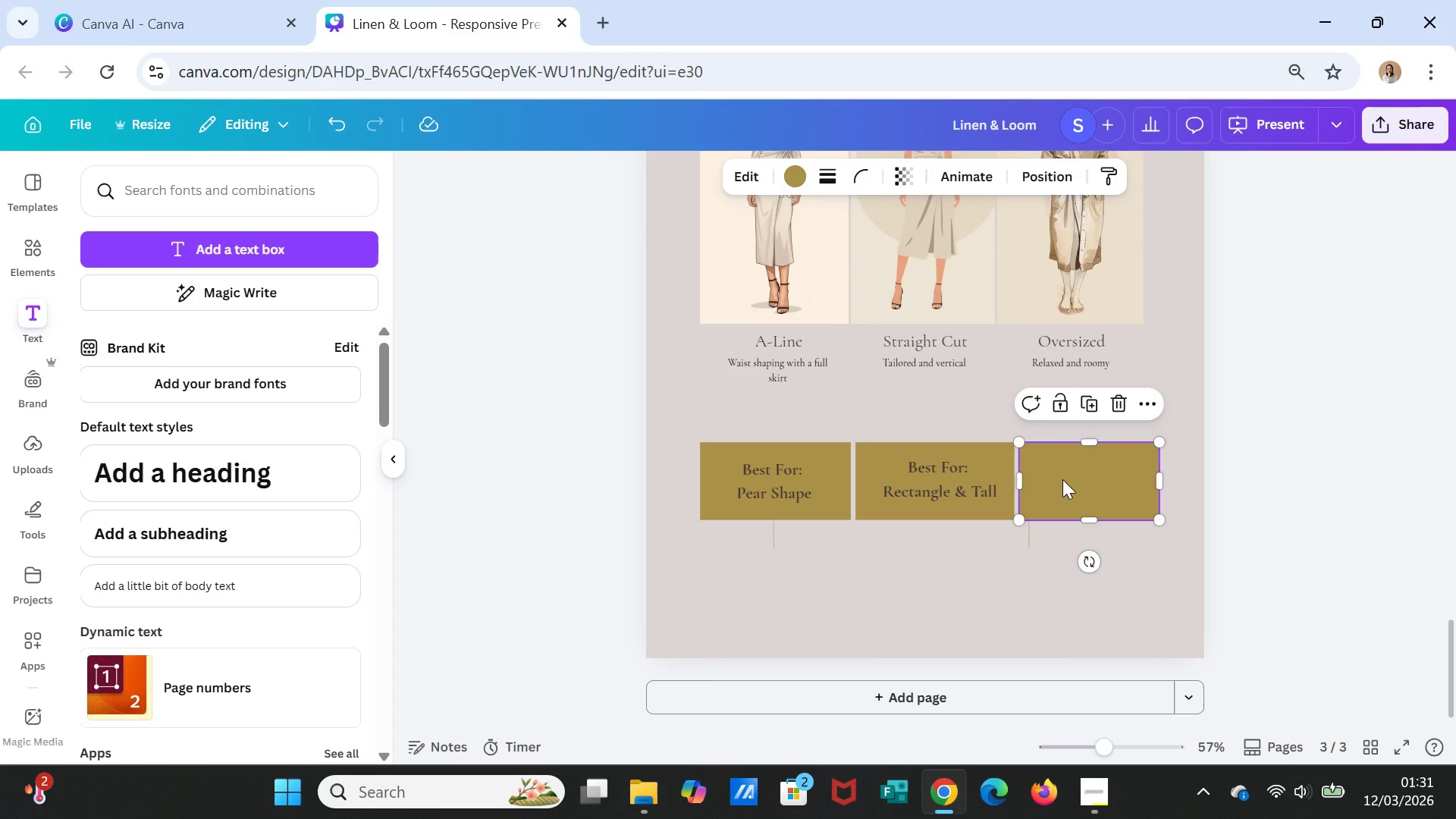 
key(Control+ControlLeft)
 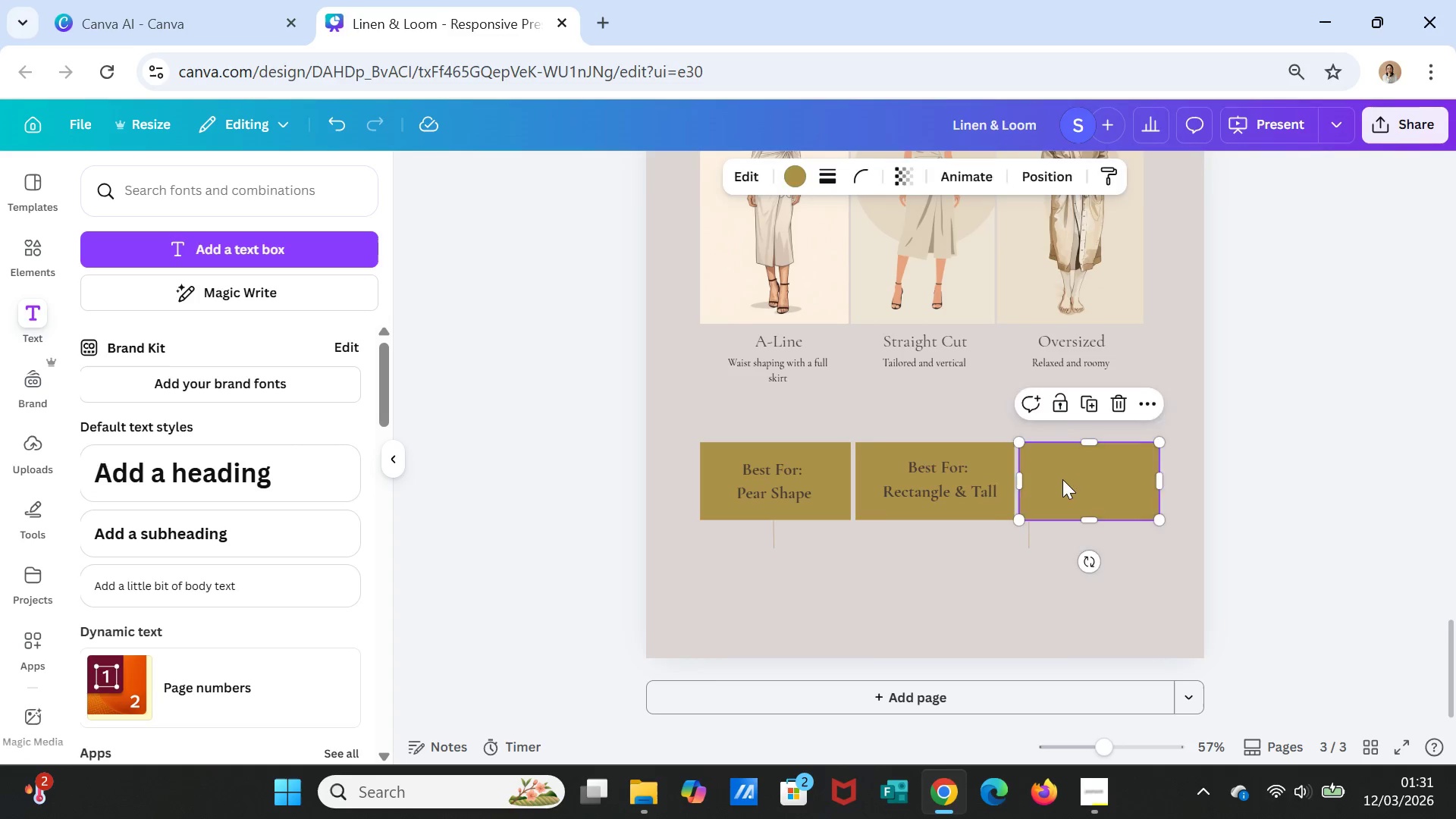 
key(Control+V)
 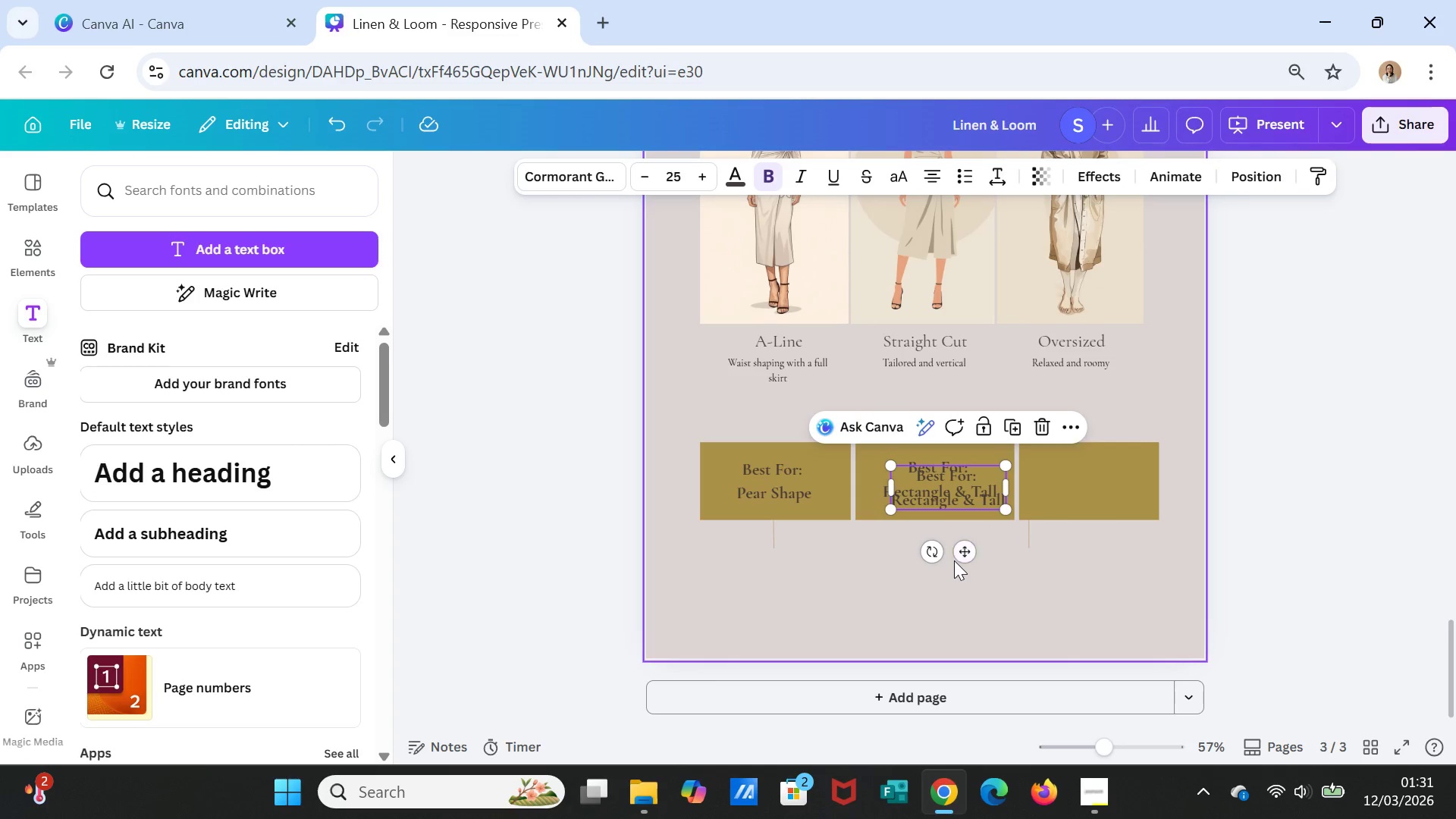 
left_click_drag(start_coordinate=[959, 556], to_coordinate=[1102, 551])
 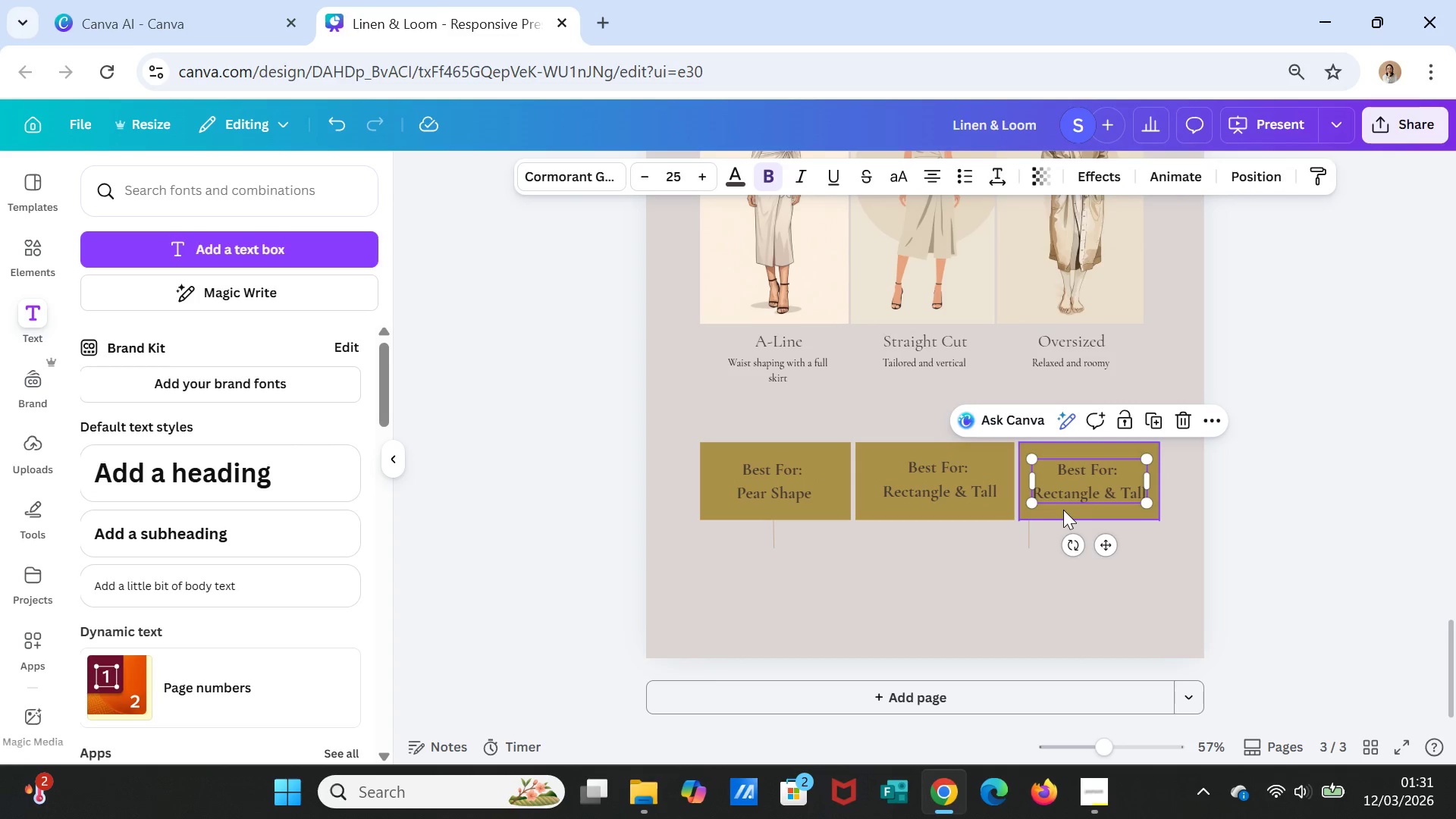 
double_click([1067, 492])
 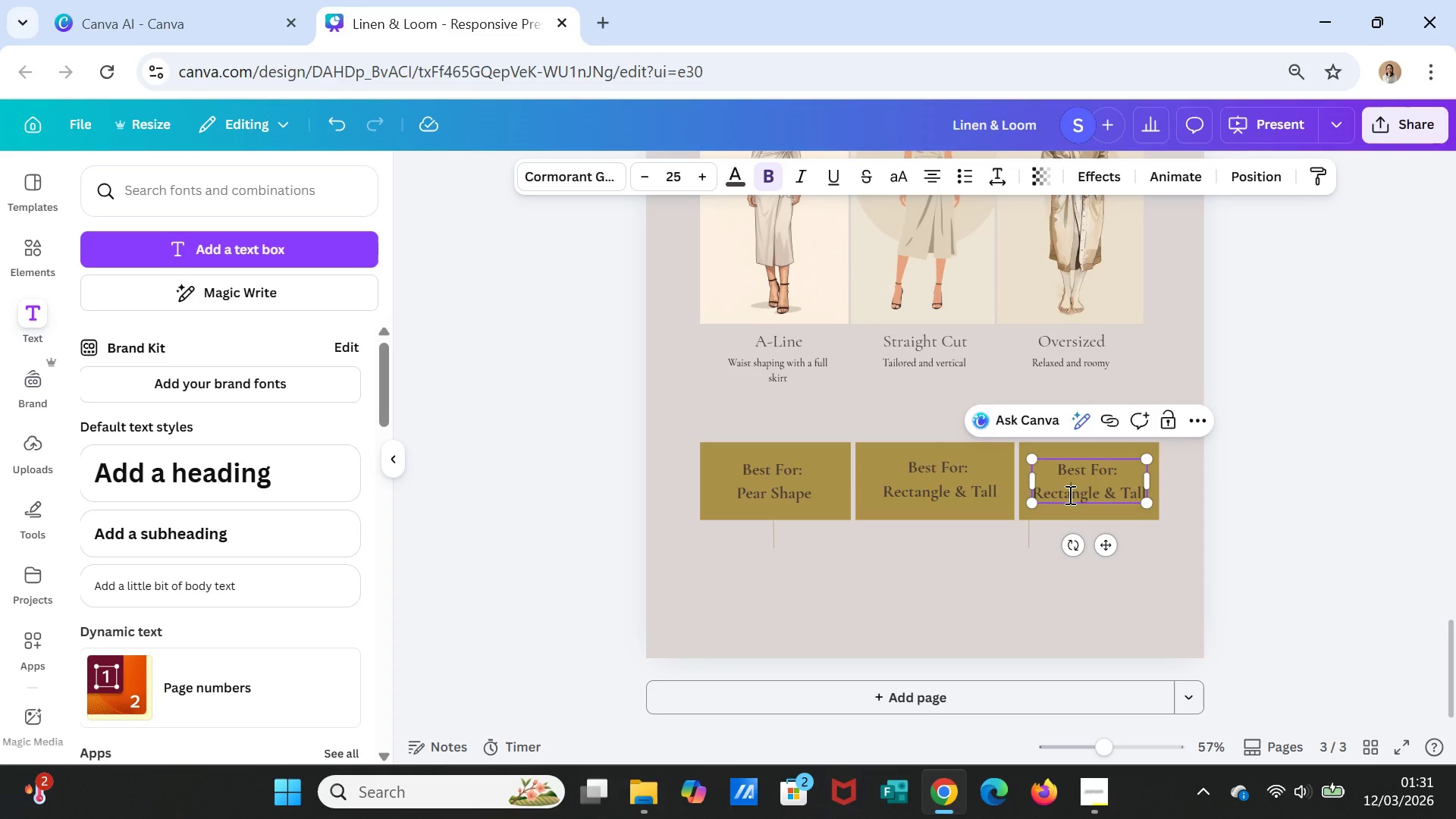 
double_click([1068, 495])
 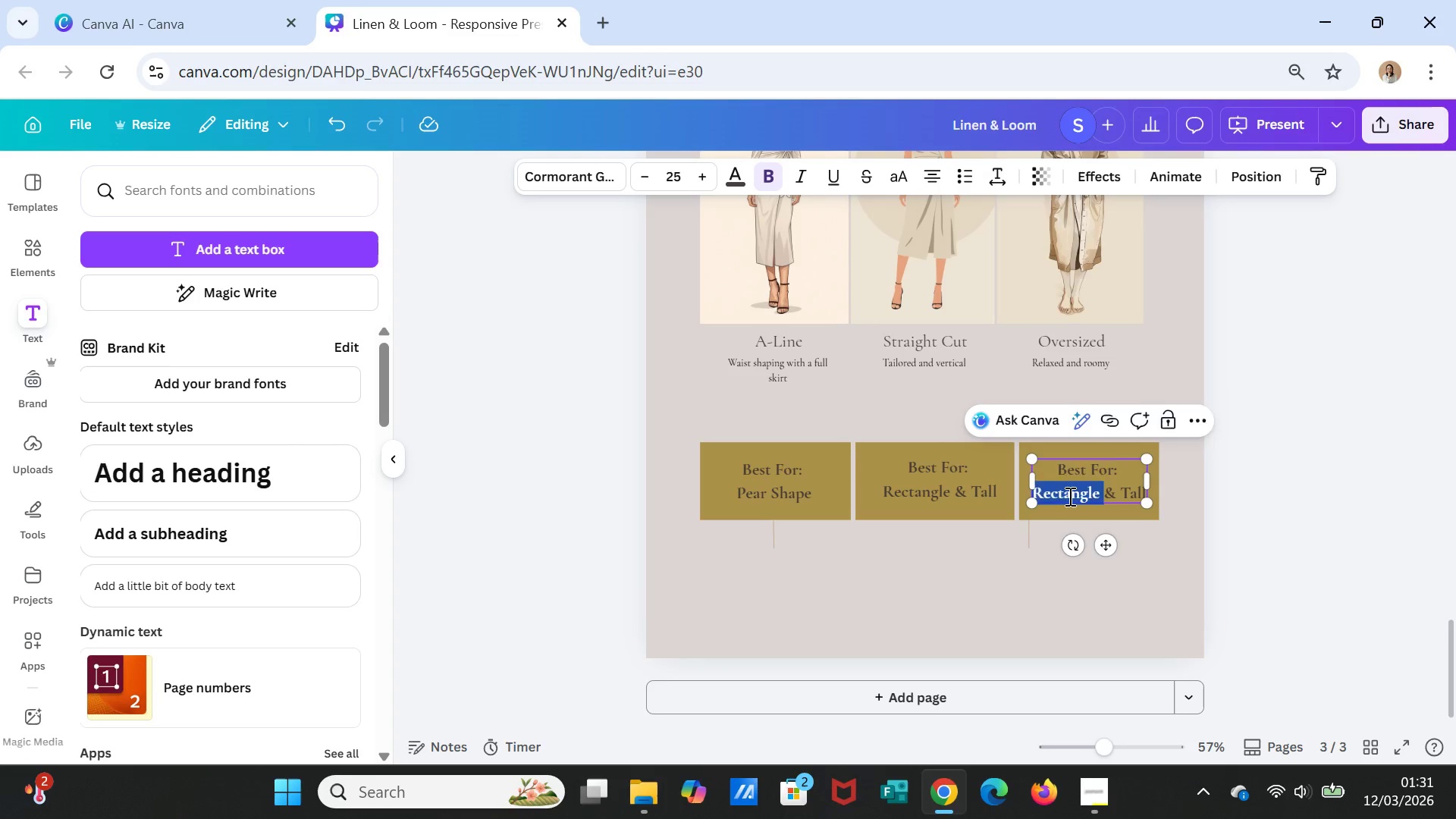 
triple_click([1068, 496])
 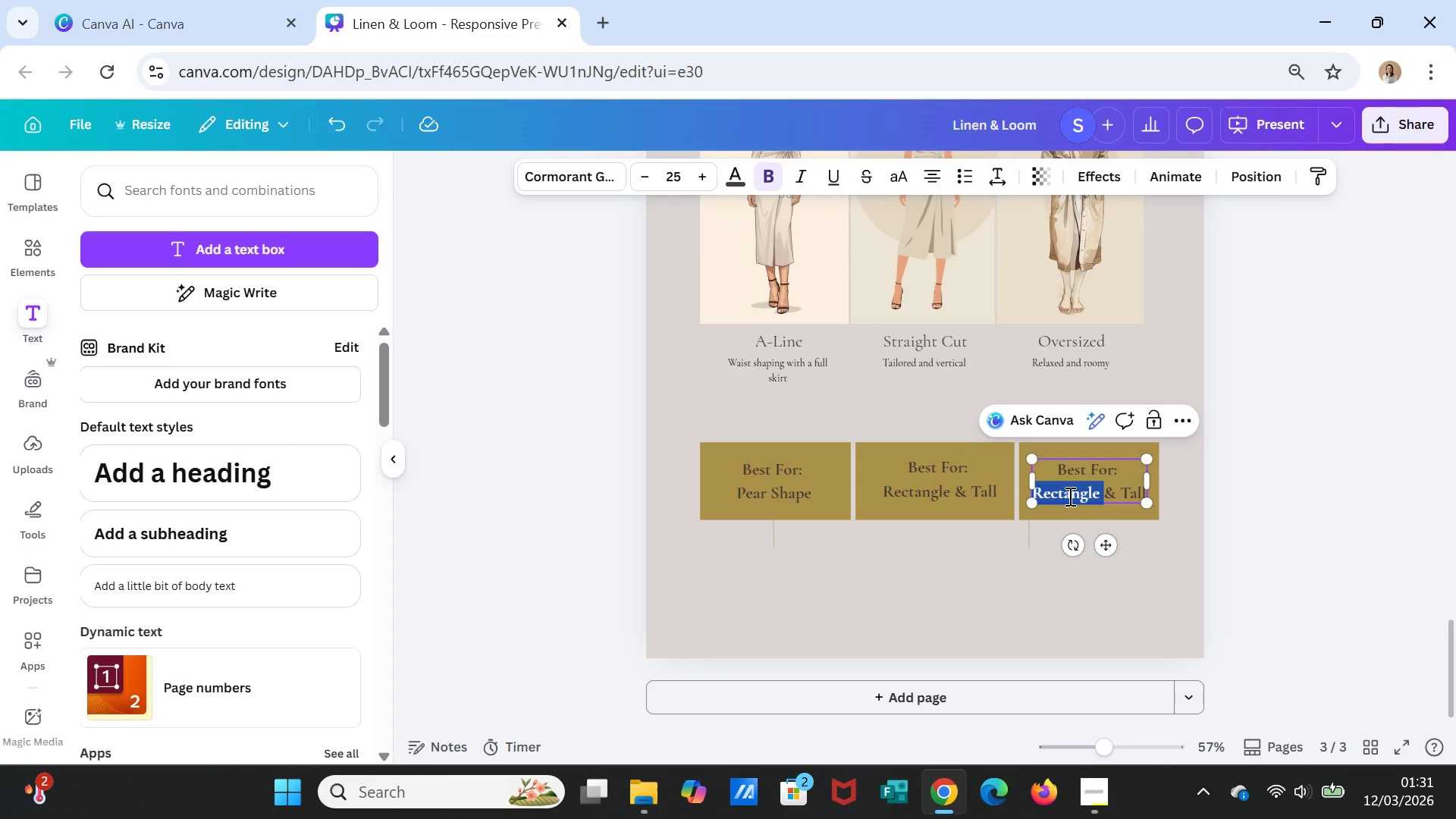 
triple_click([1068, 496])
 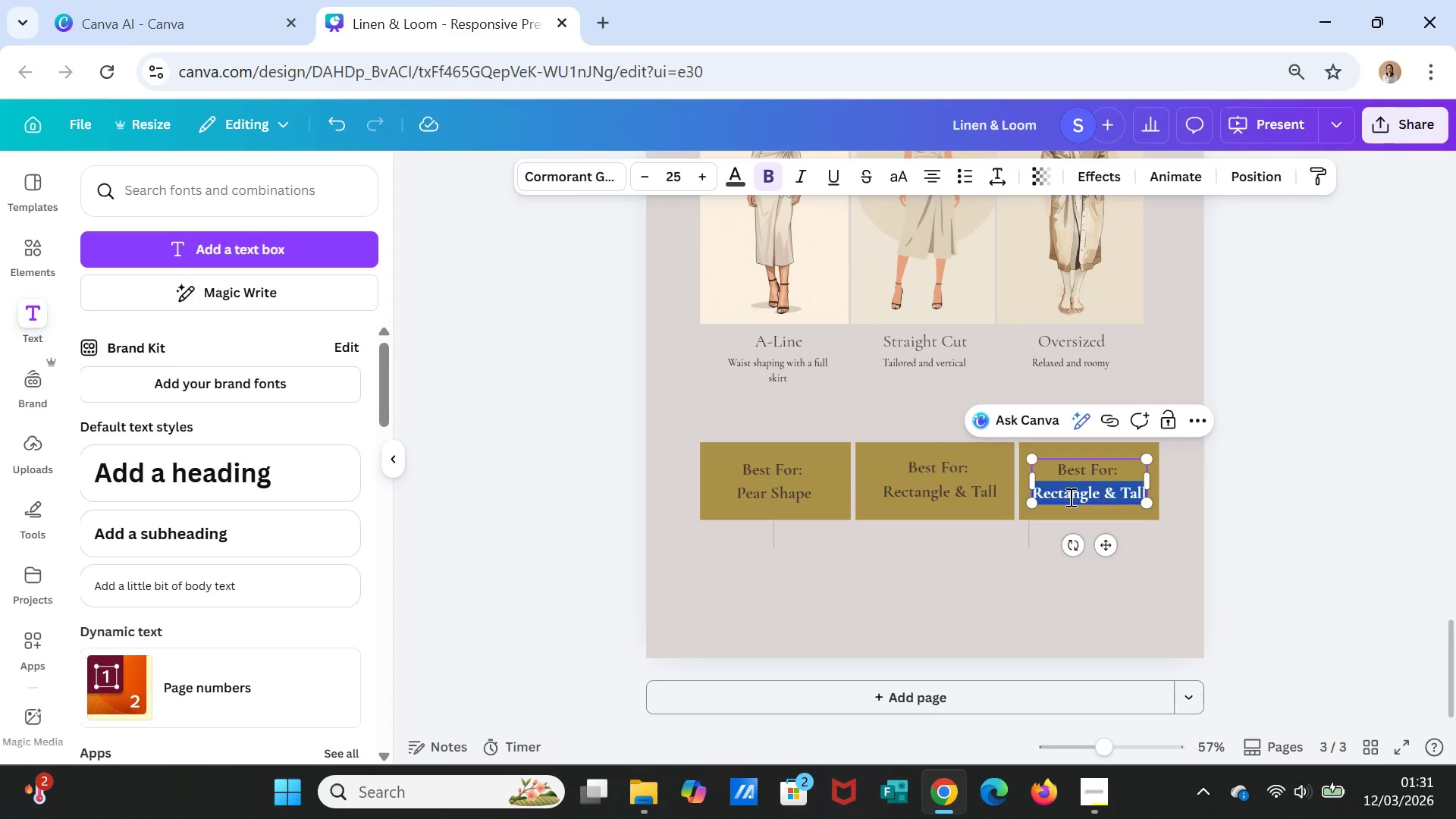 
triple_click([1069, 497])
 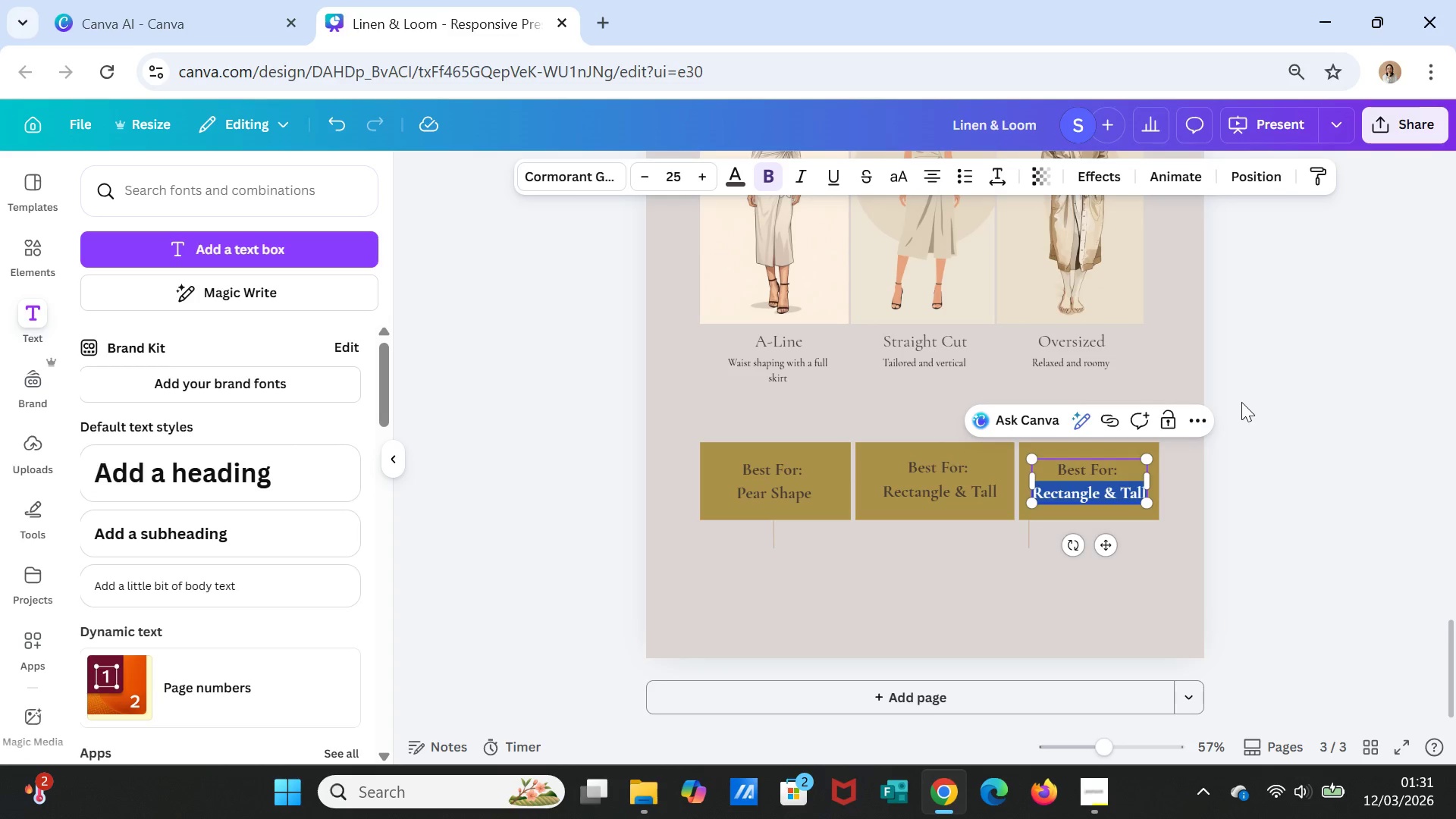 
type(Fuller boidy==)
key(Backspace)
key(Backspace)
key(Backspace)
key(Backspace)
key(Backspace)
type(dy)
 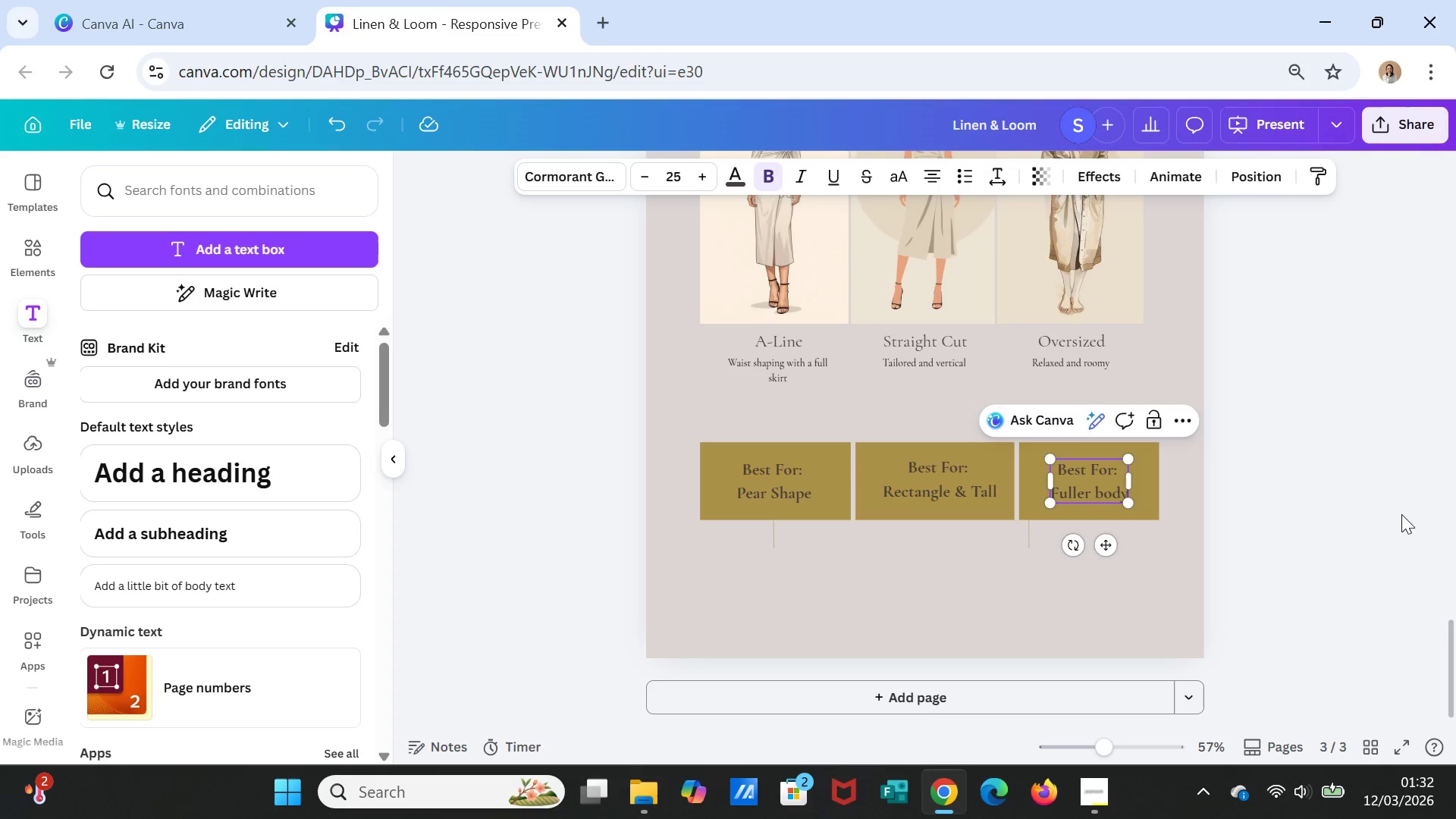 
left_click([1373, 519])
 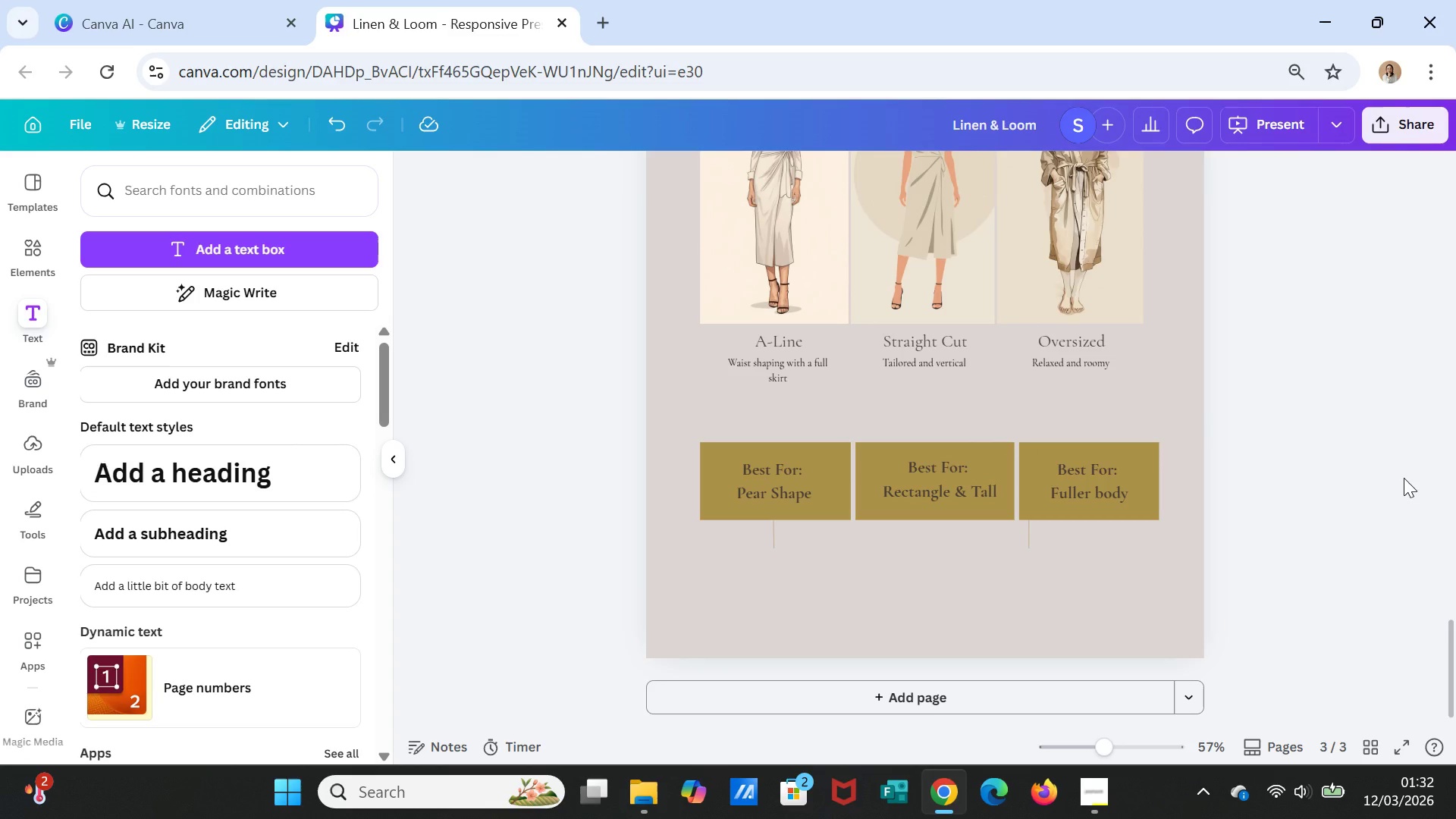 
wait(9.02)
 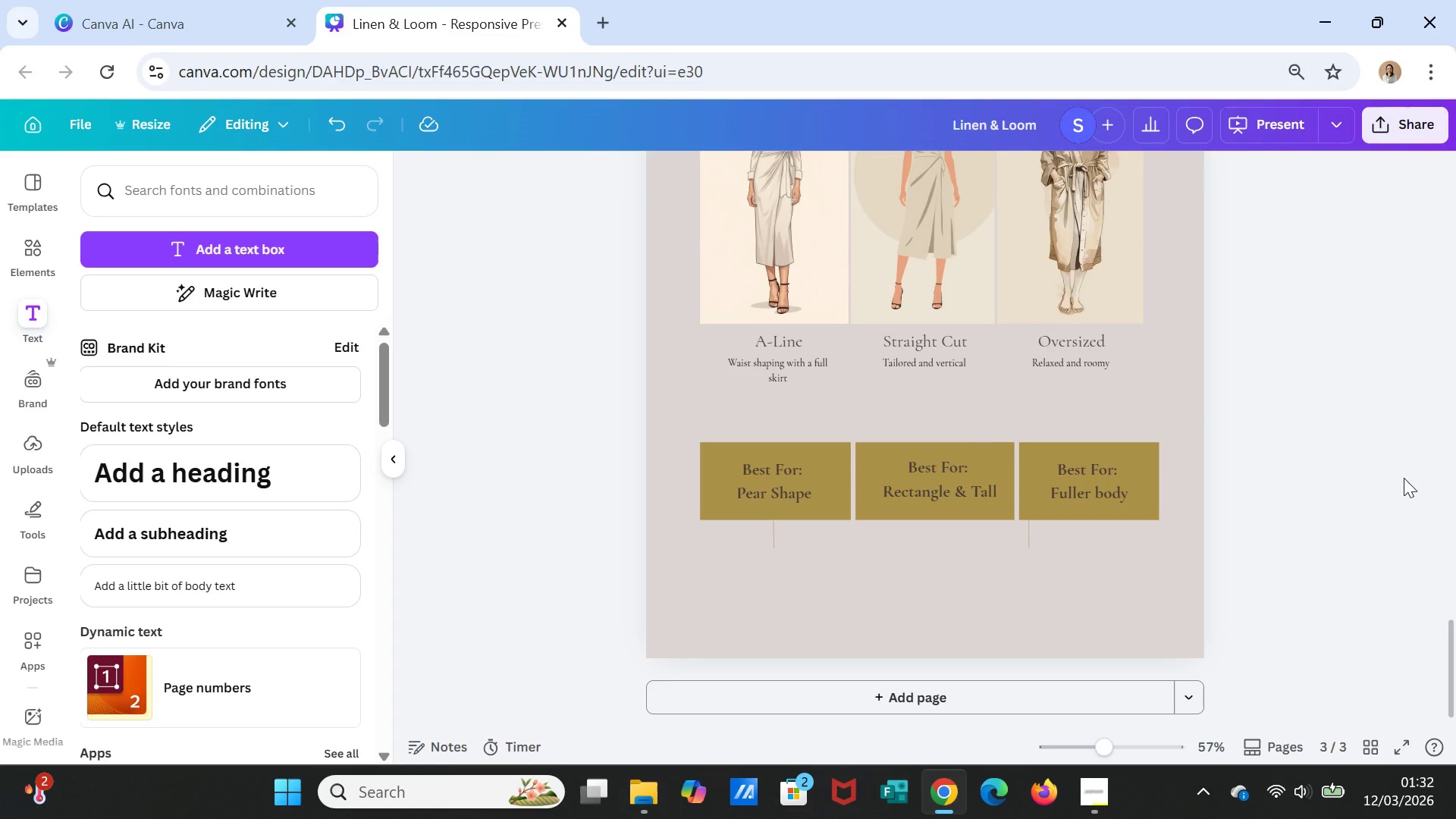 
left_click([776, 487])
 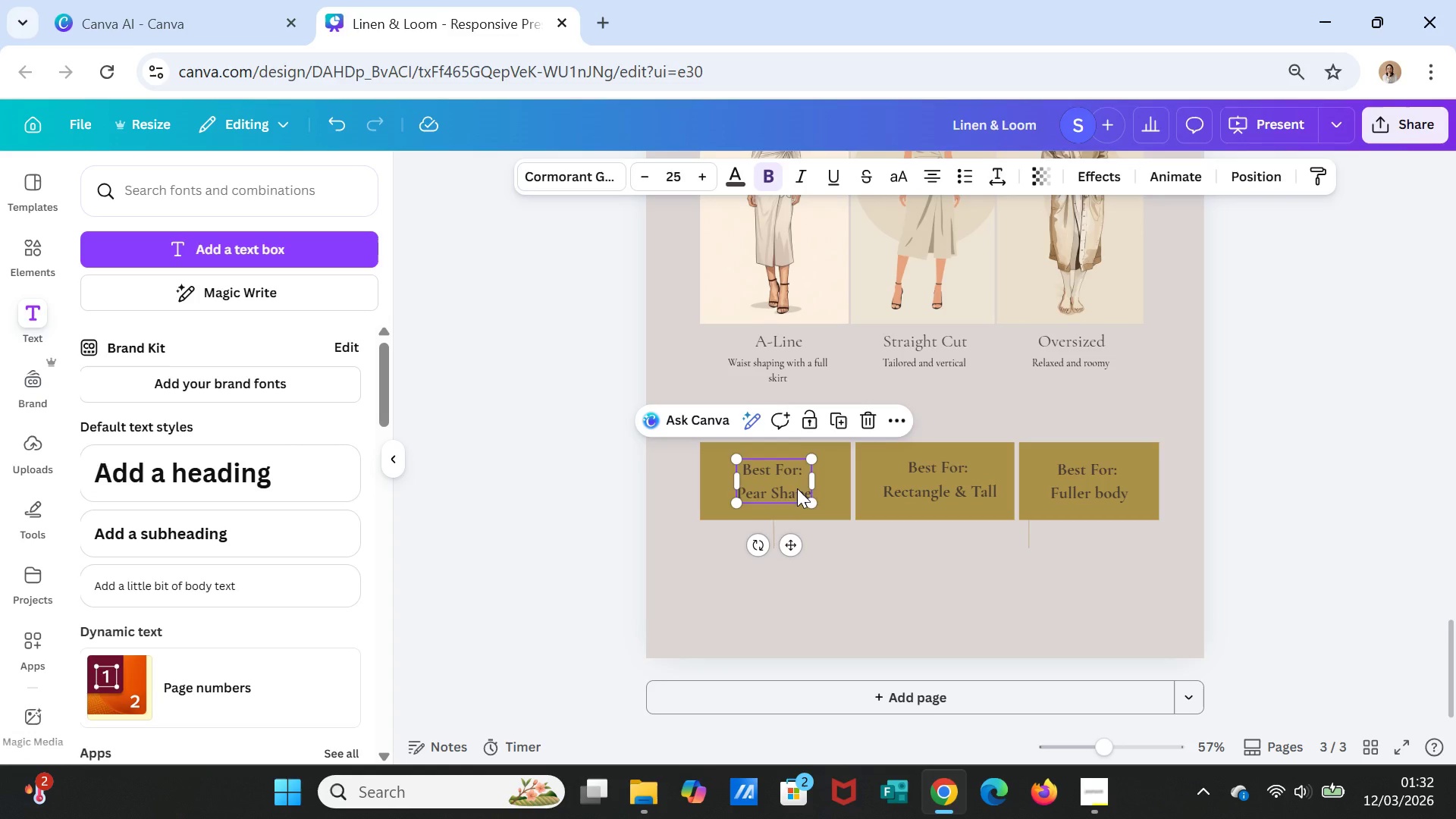 
hold_key(key=ShiftLeft, duration=1.23)
 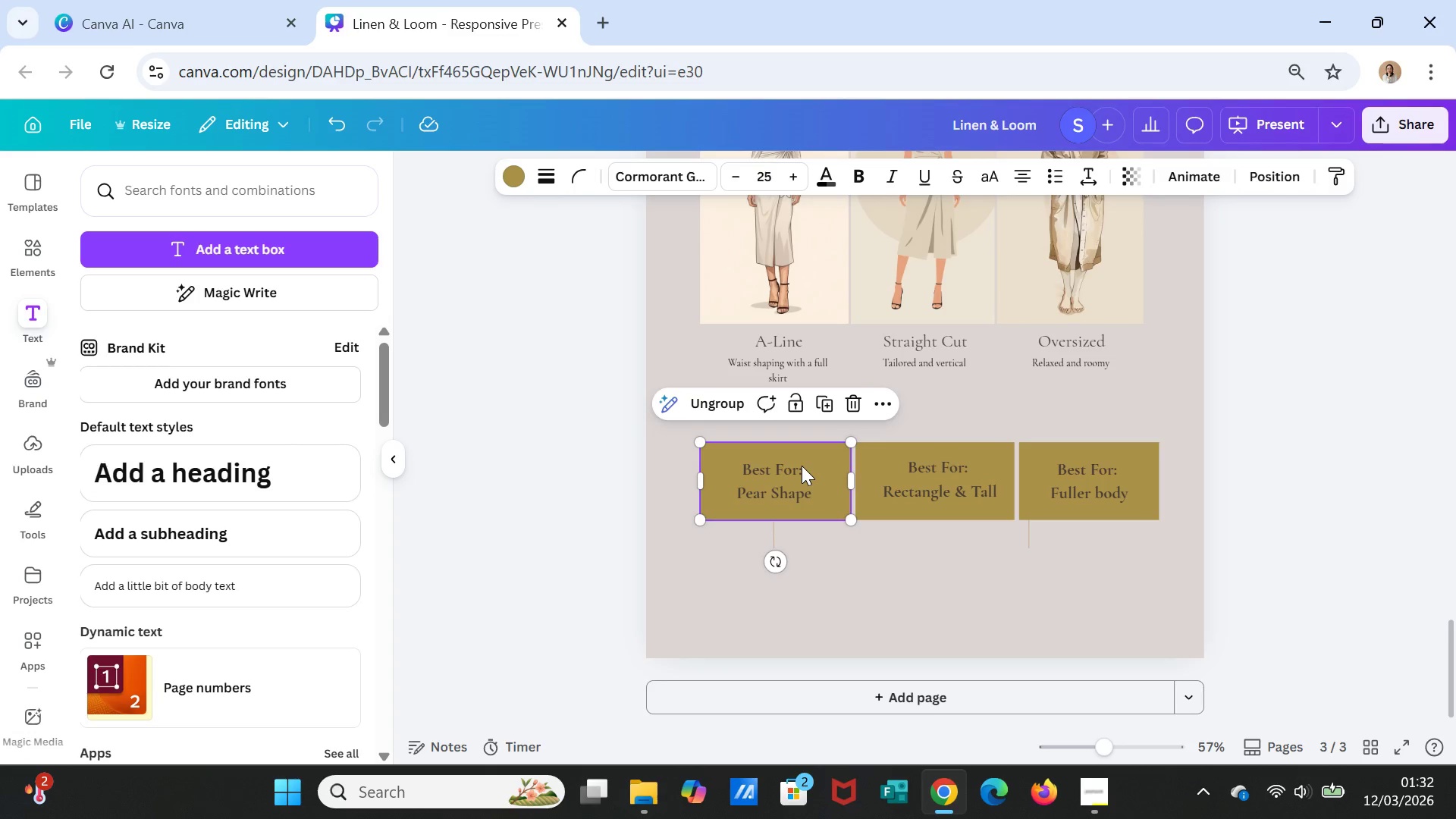 
left_click_drag(start_coordinate=[802, 466], to_coordinate=[800, 441])
 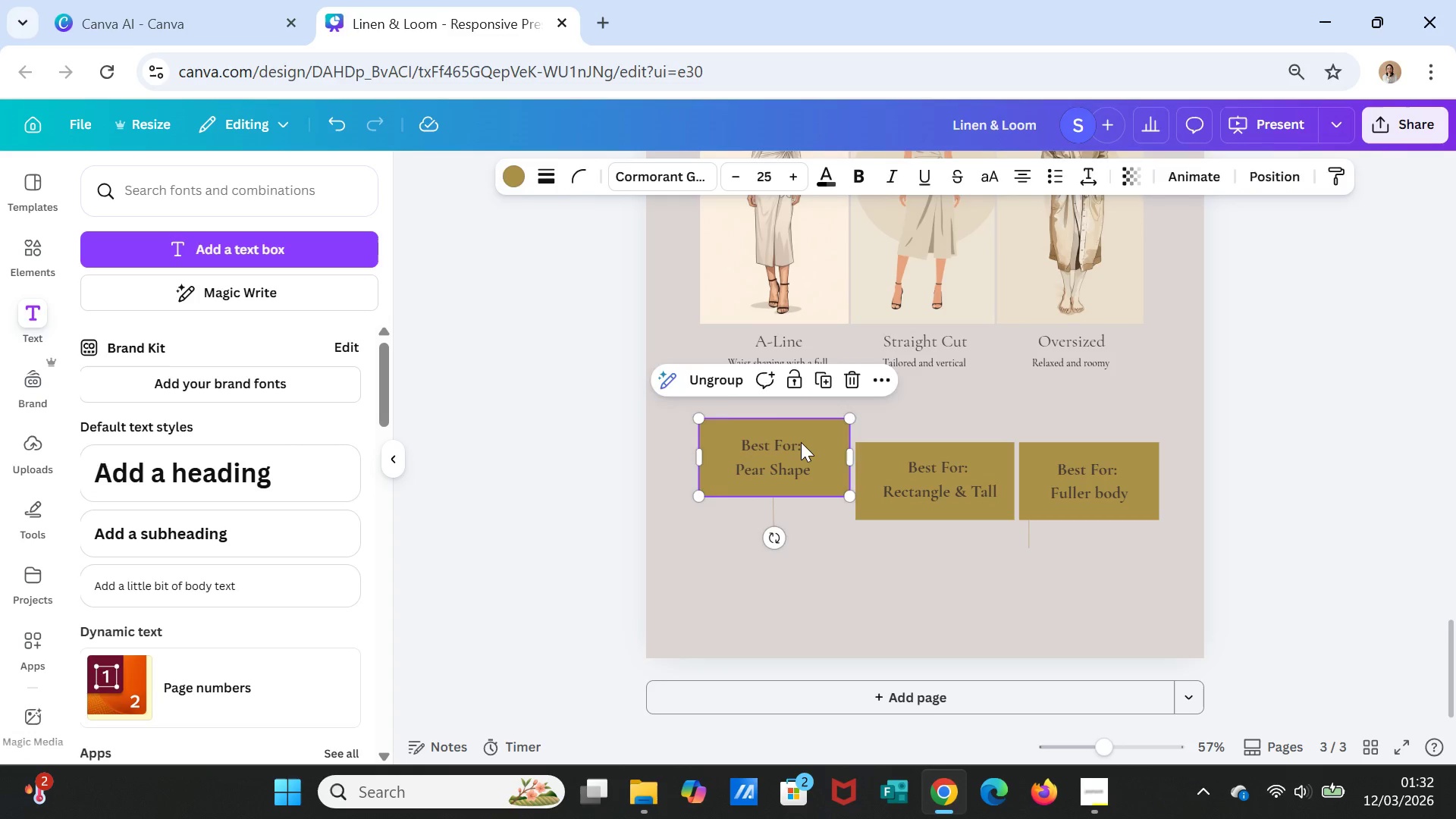 
left_click([800, 441])
 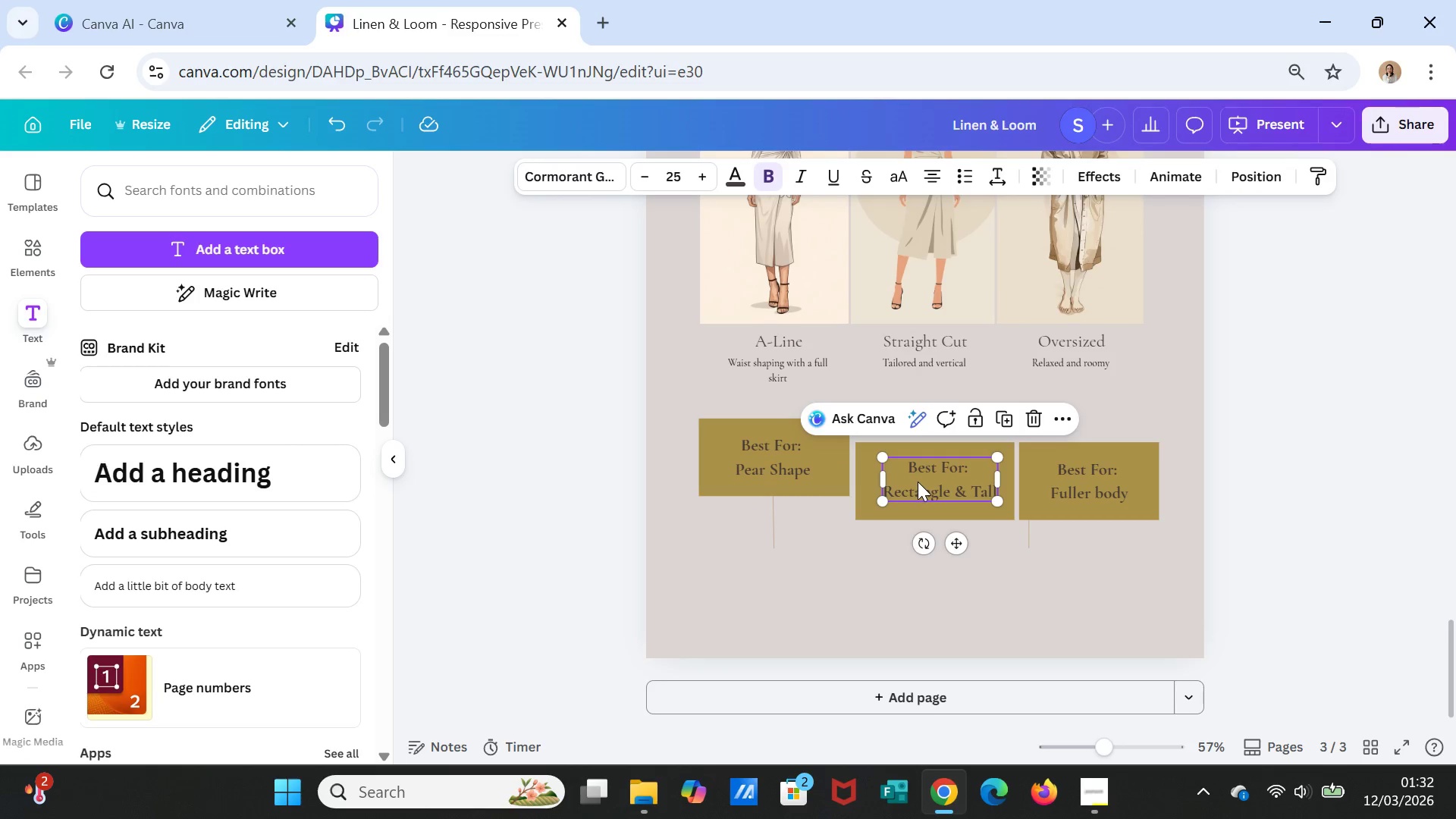 
hold_key(key=ShiftLeft, duration=1.08)
left_click([865, 498])
 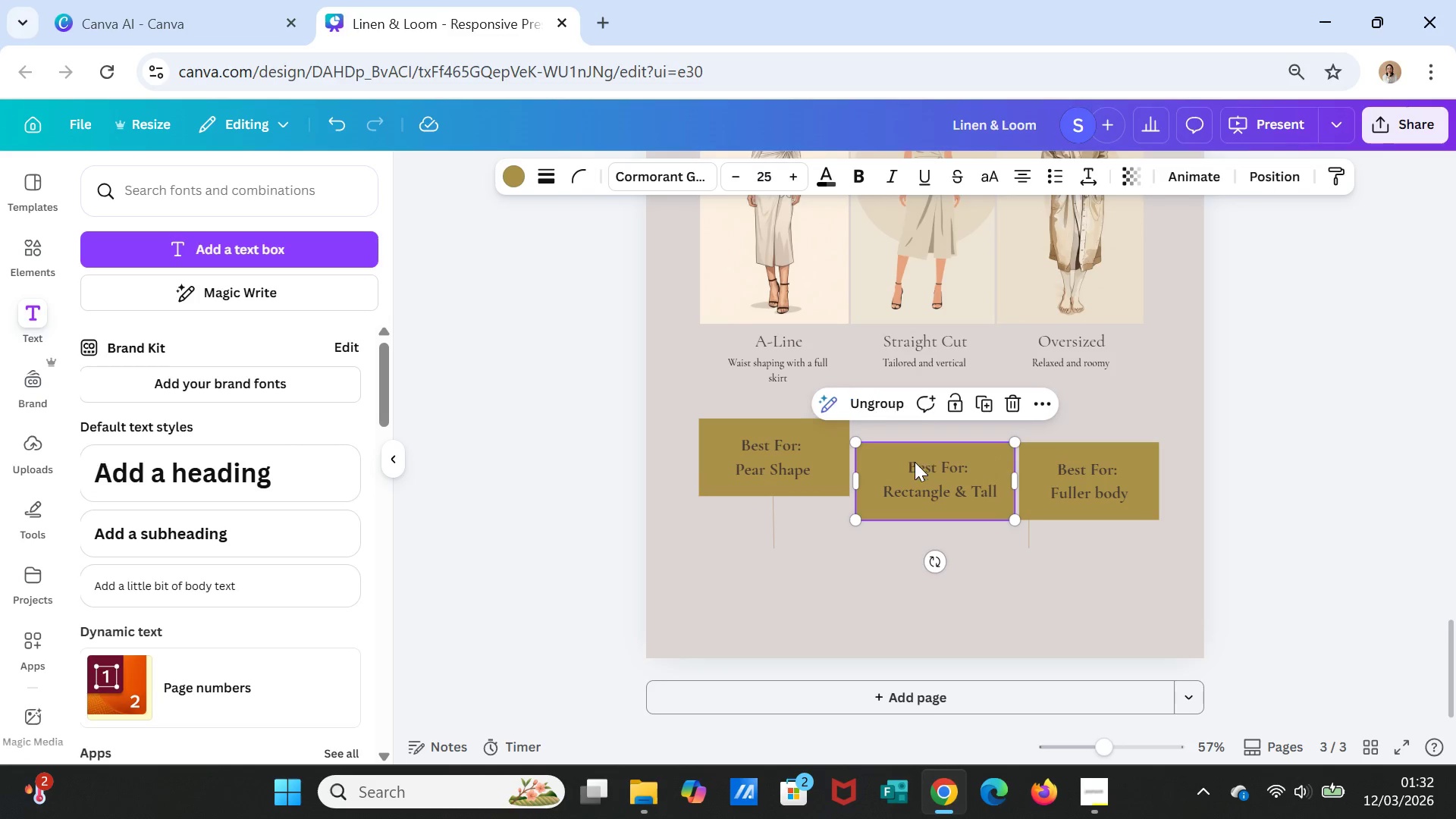 
left_click_drag(start_coordinate=[916, 472], to_coordinate=[921, 447])
 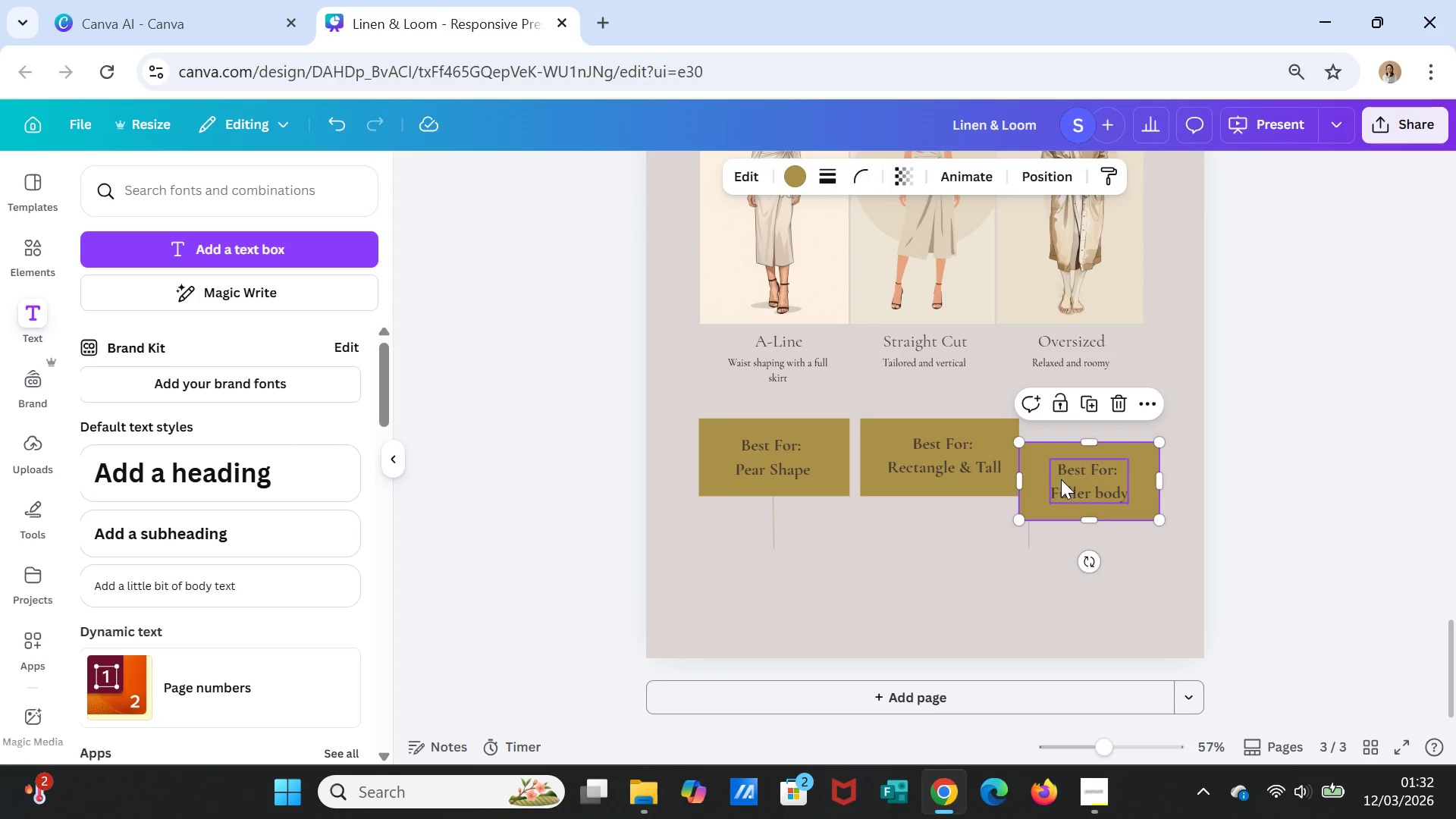 
hold_key(key=ShiftLeft, duration=2.12)
left_click([1062, 472])
 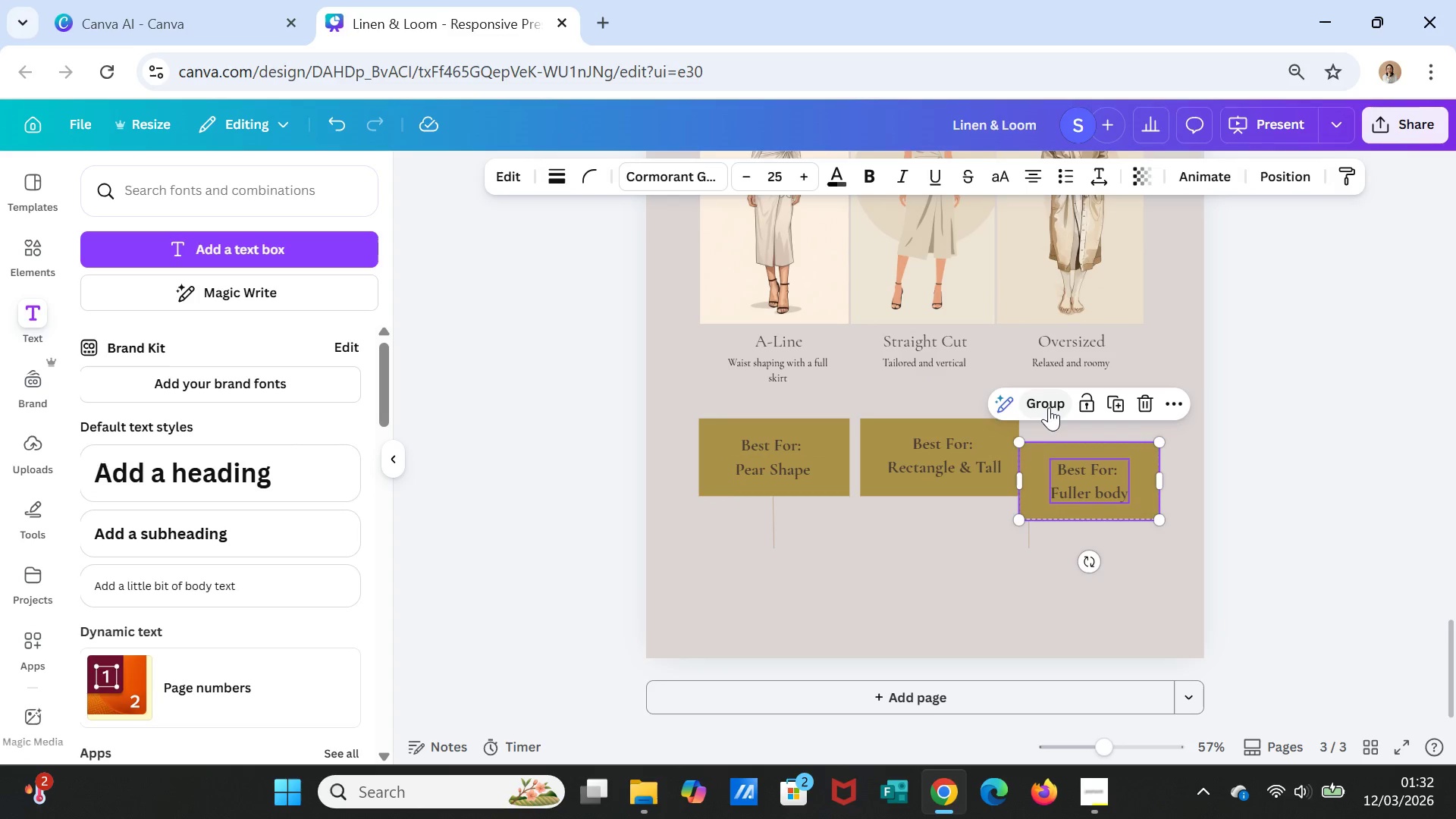 
left_click([1049, 403])
 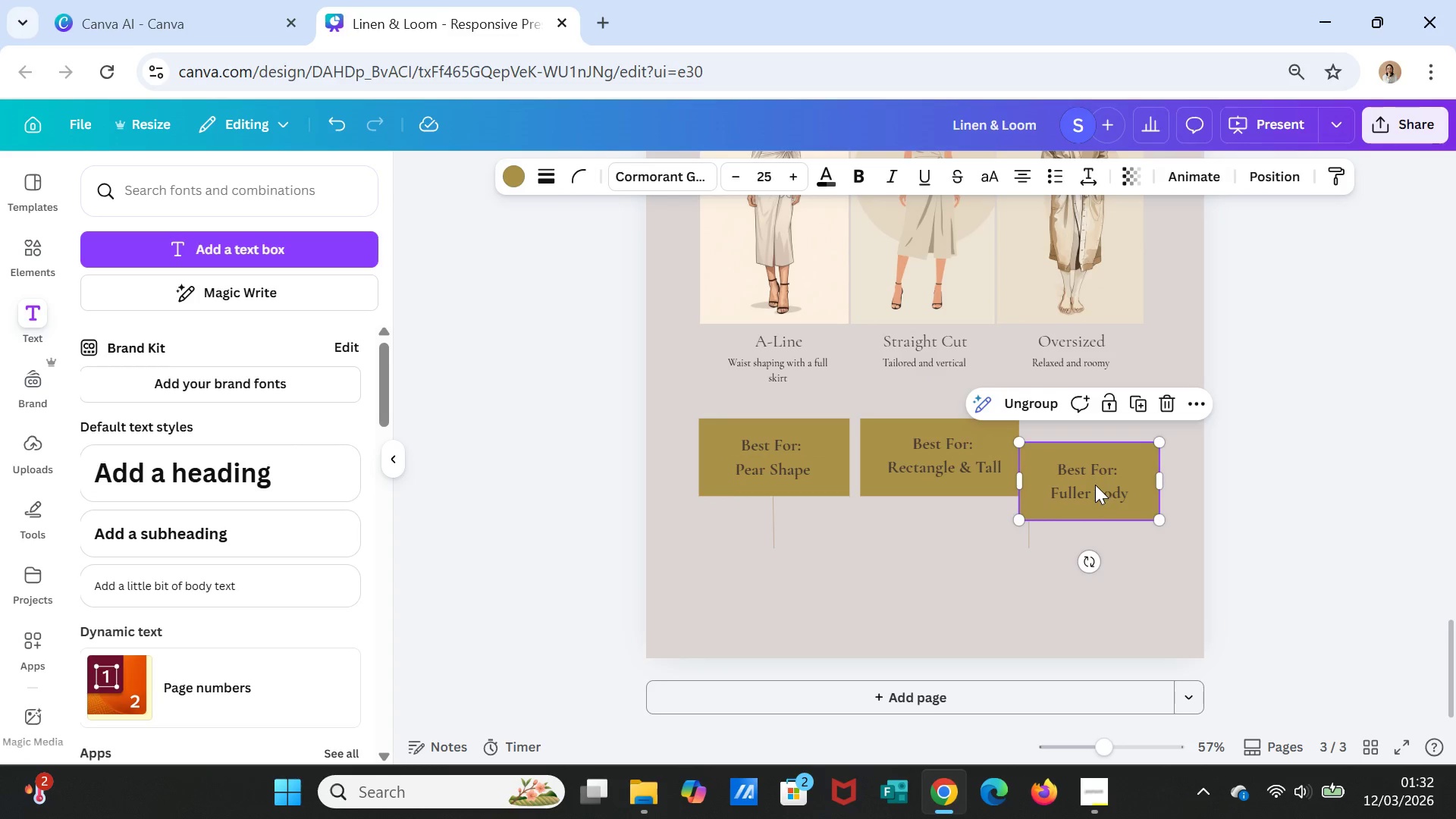 
left_click_drag(start_coordinate=[1095, 485], to_coordinate=[1097, 458])
 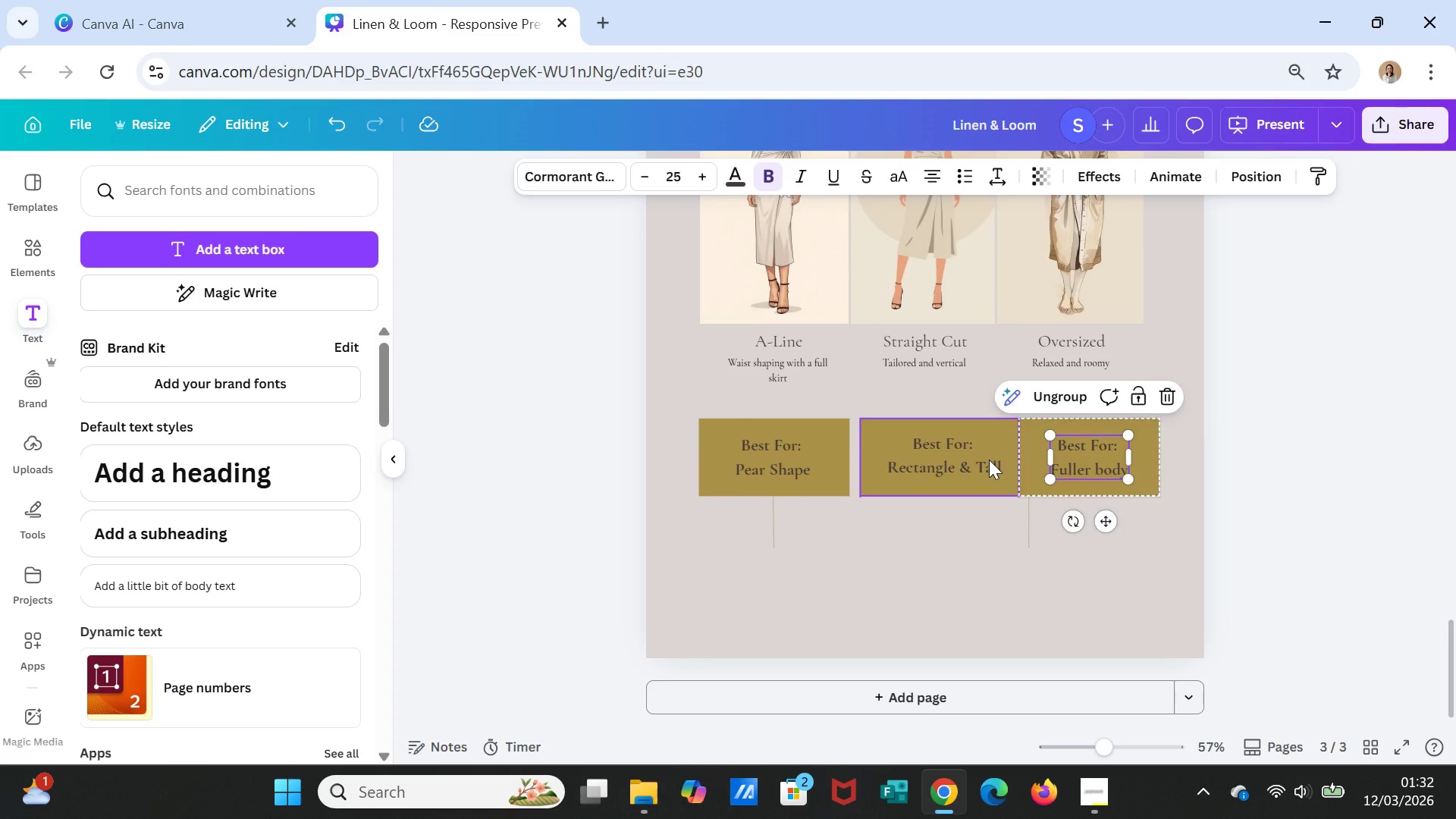 
left_click_drag(start_coordinate=[989, 460], to_coordinate=[982, 458])
 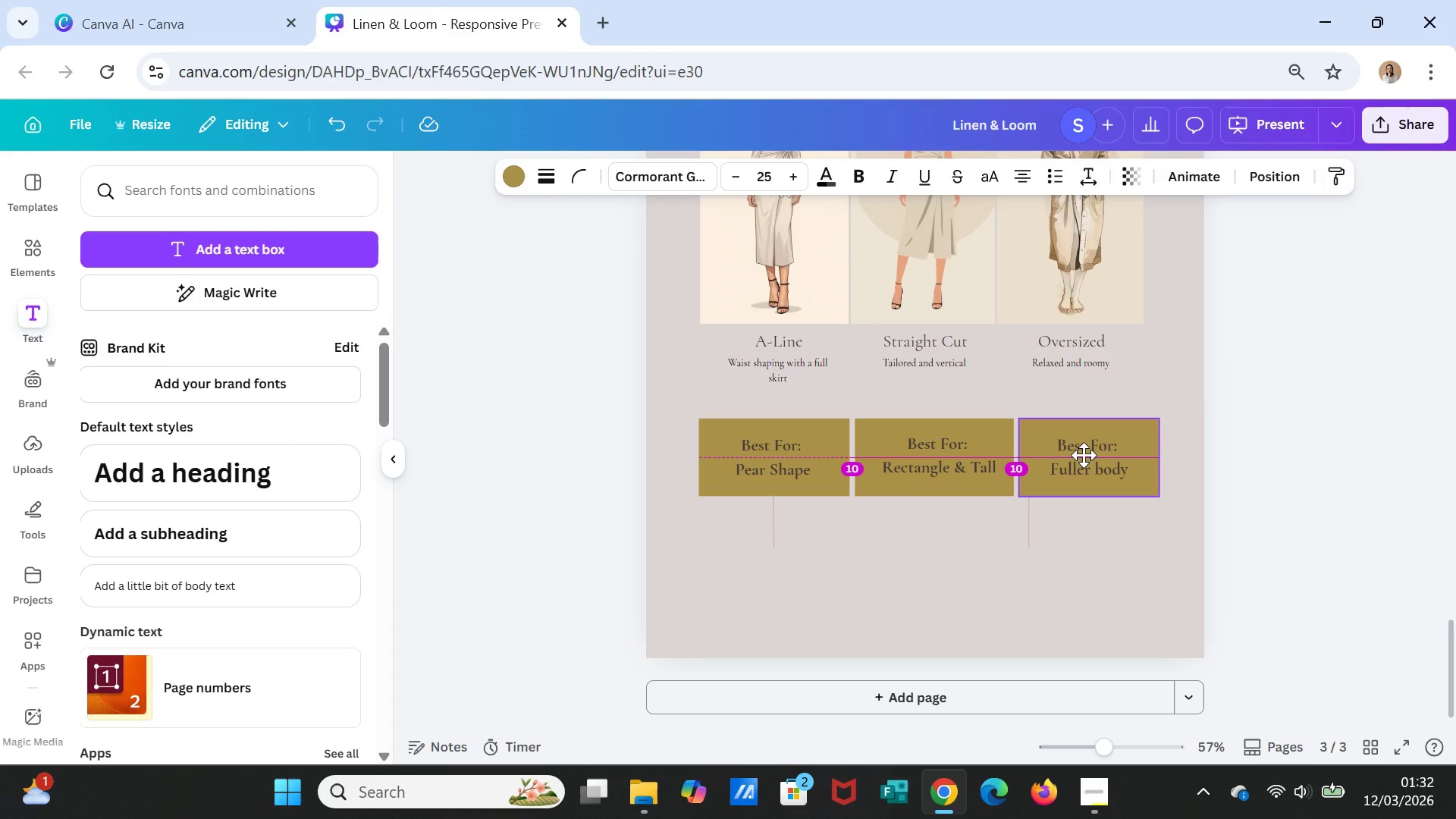 
left_click([1103, 583])
 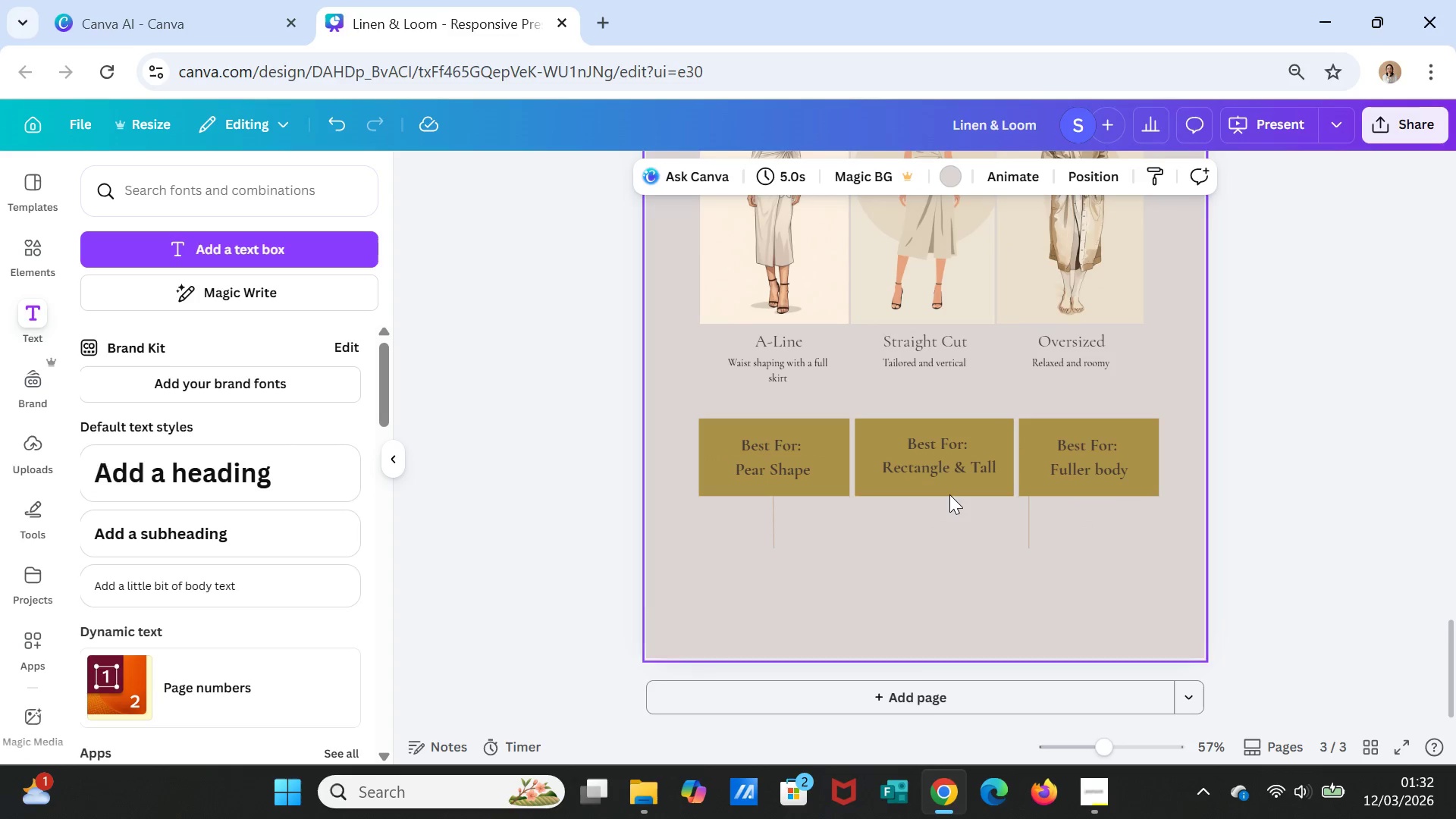 
left_click([924, 473])
 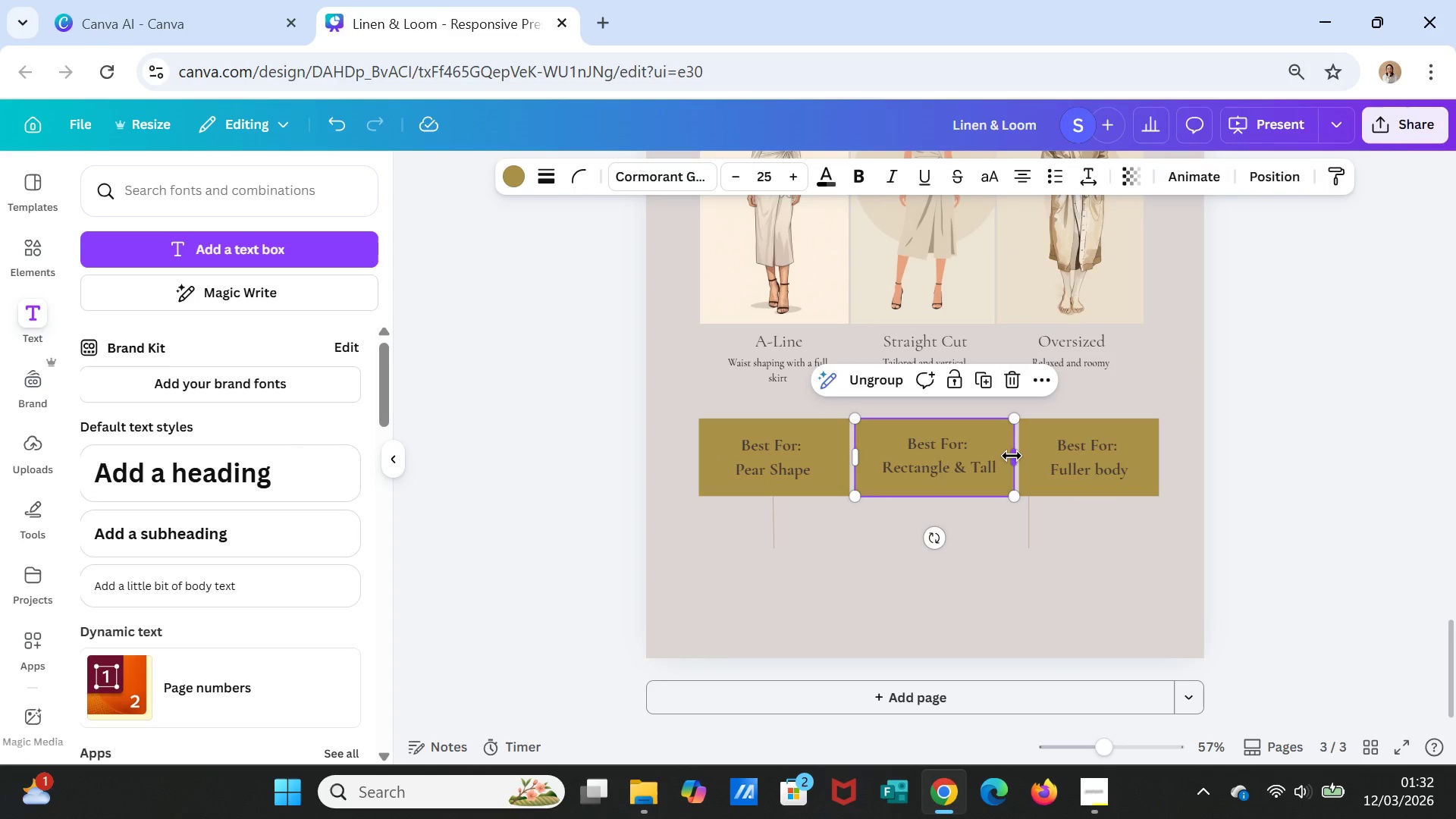 
left_click_drag(start_coordinate=[1012, 454], to_coordinate=[993, 446])
 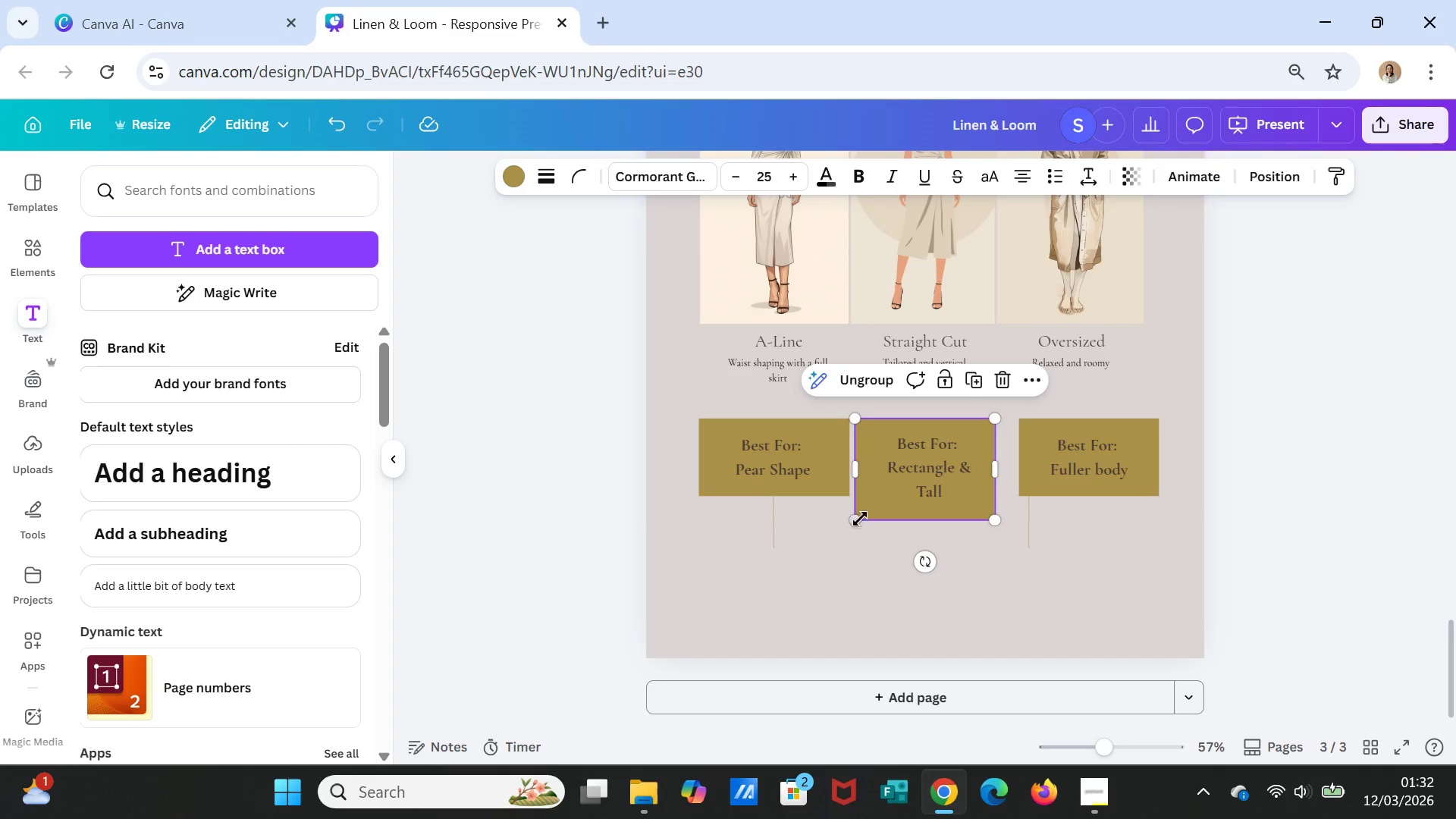 
left_click_drag(start_coordinate=[858, 518], to_coordinate=[858, 507])
 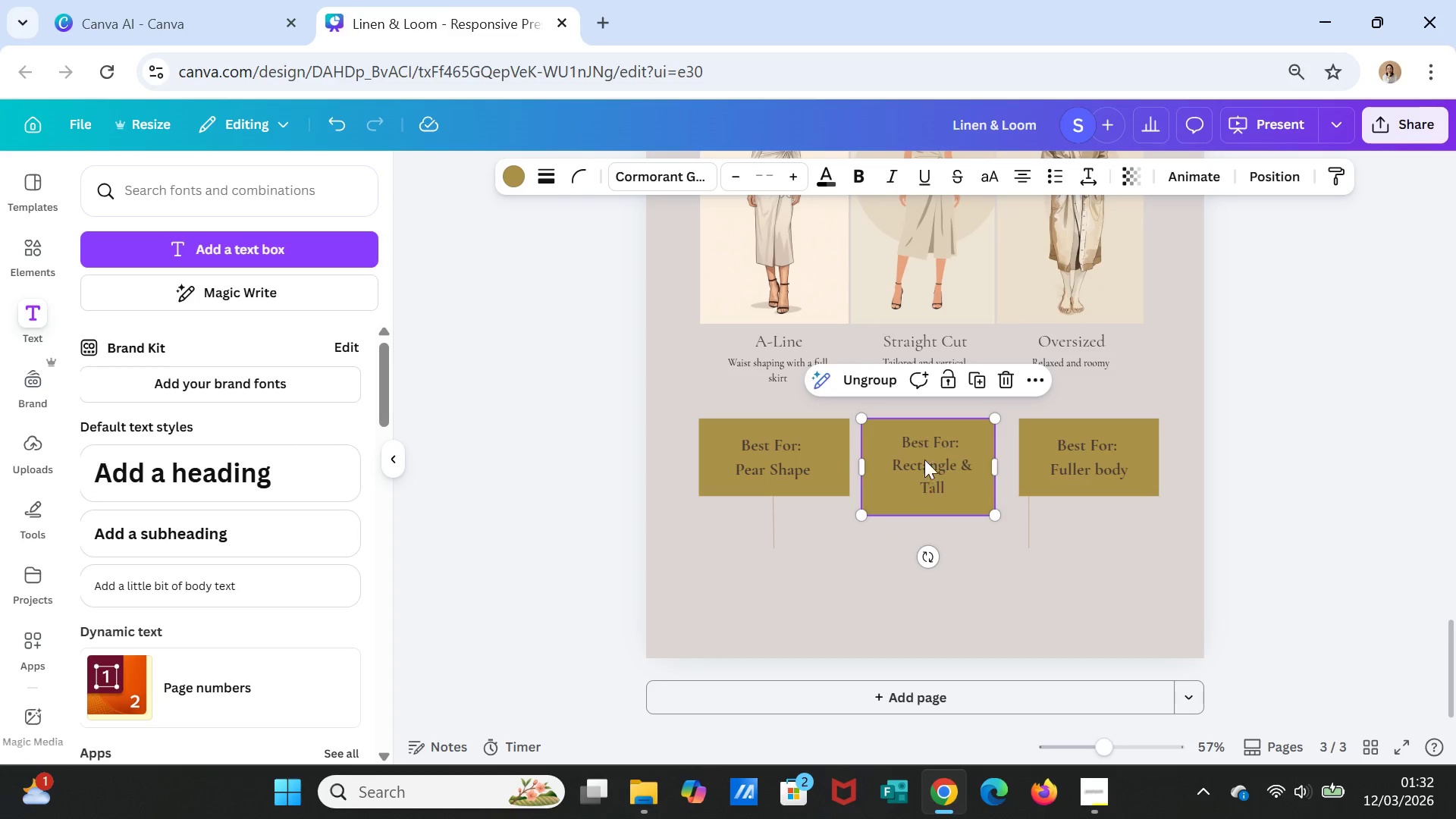 
left_click([925, 452])
 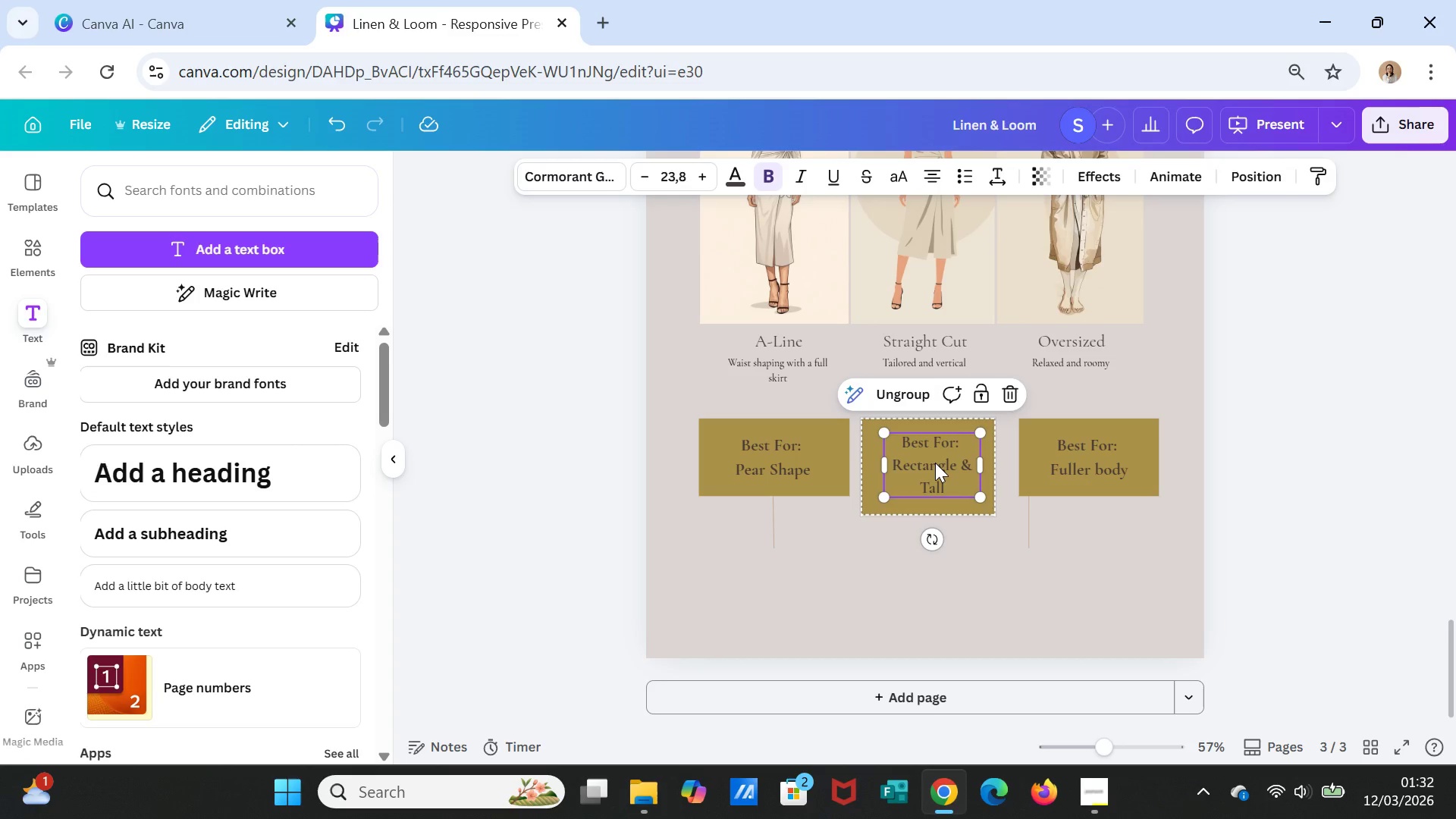 
left_click_drag(start_coordinate=[935, 463], to_coordinate=[916, 457])
 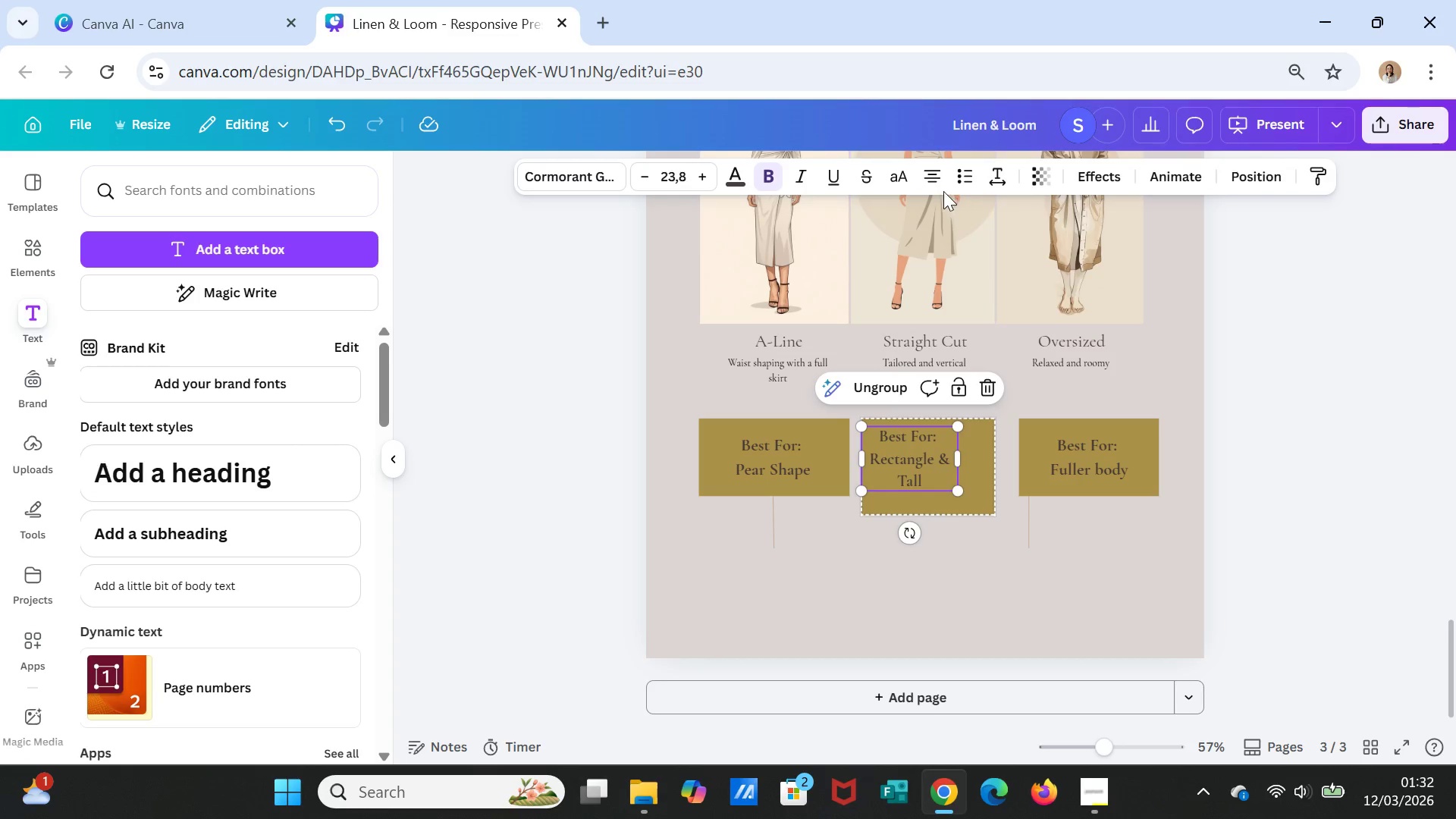 
left_click([940, 172])
 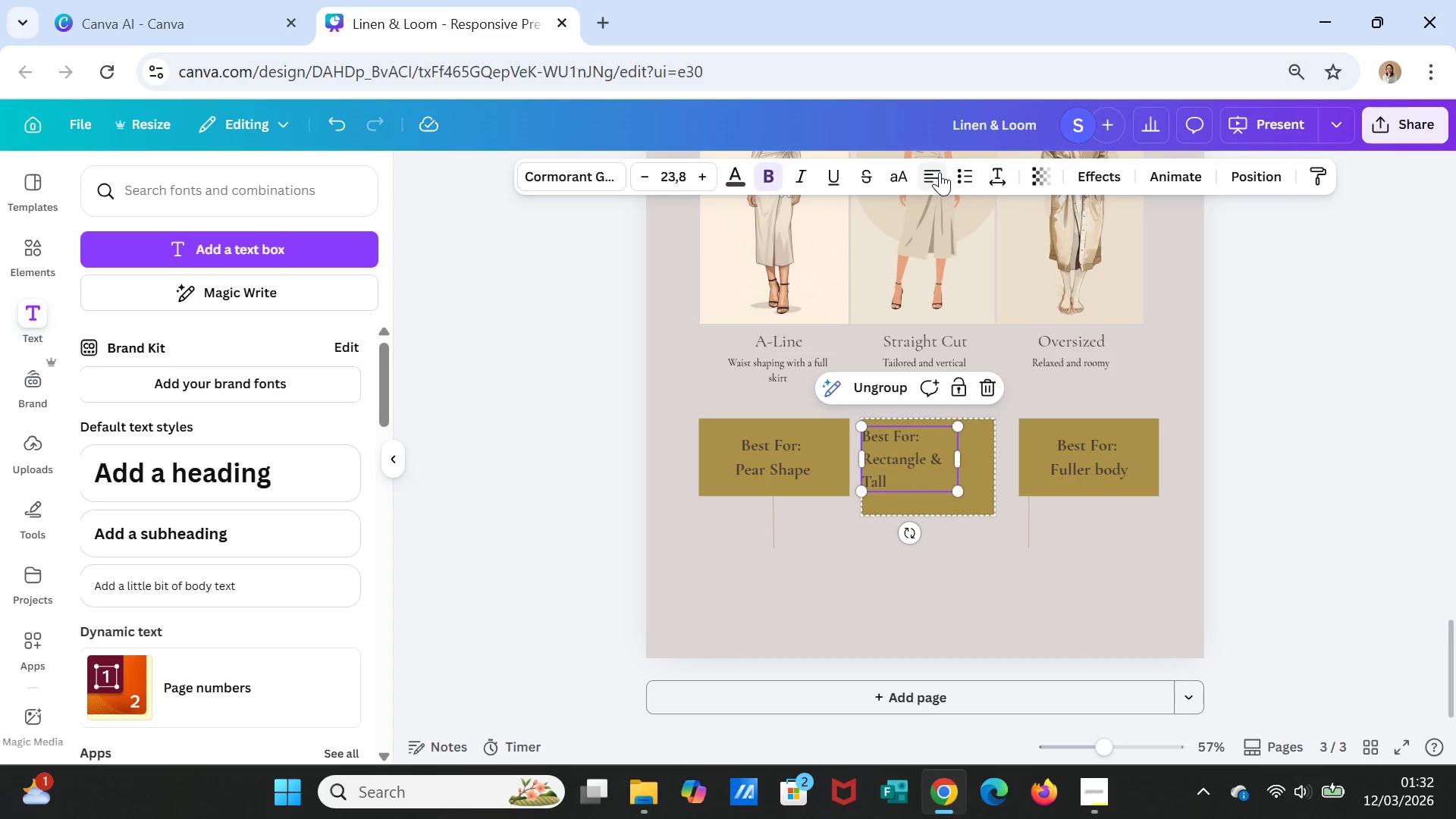 
left_click([940, 172])
 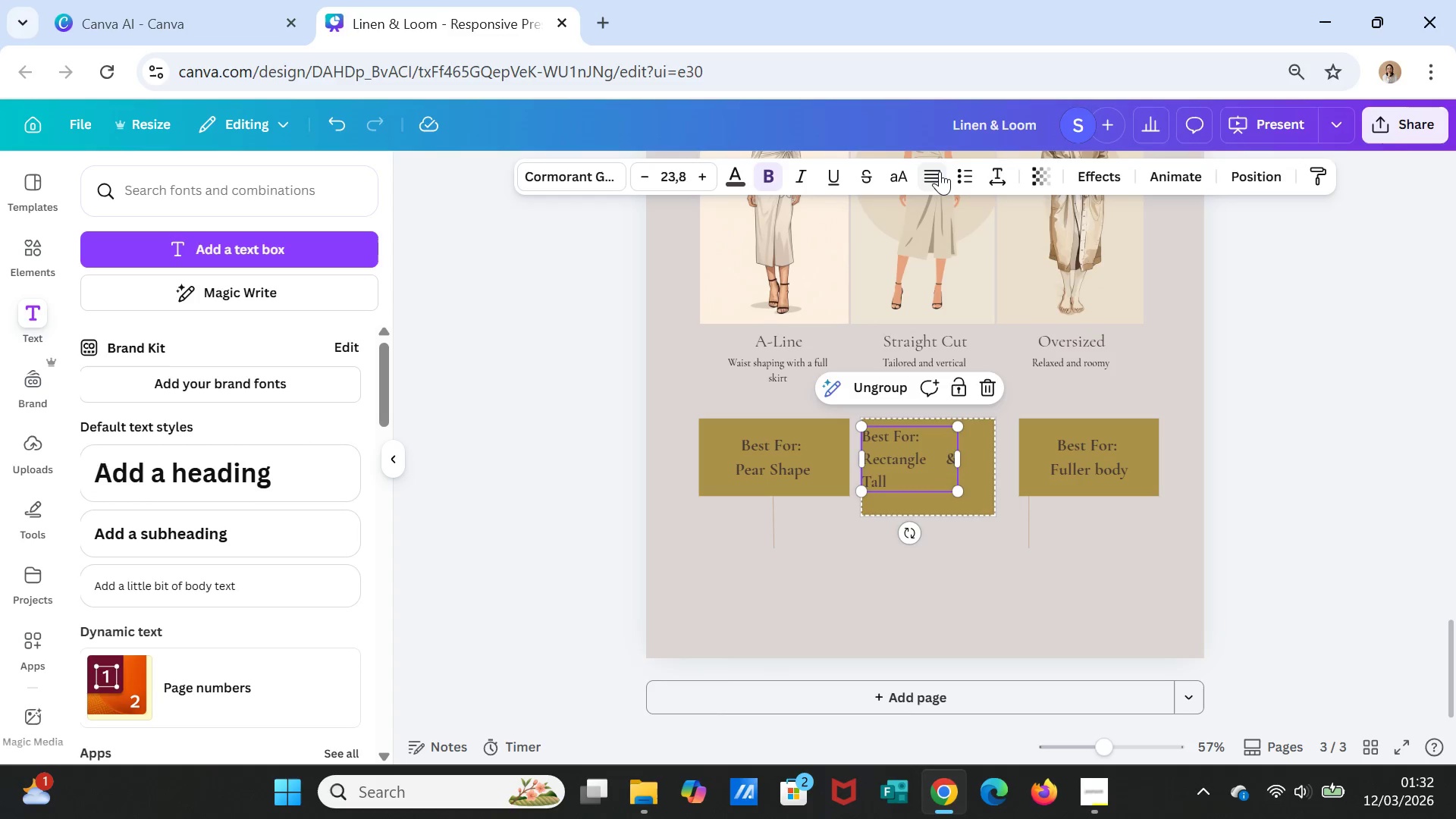 
left_click([940, 171])
 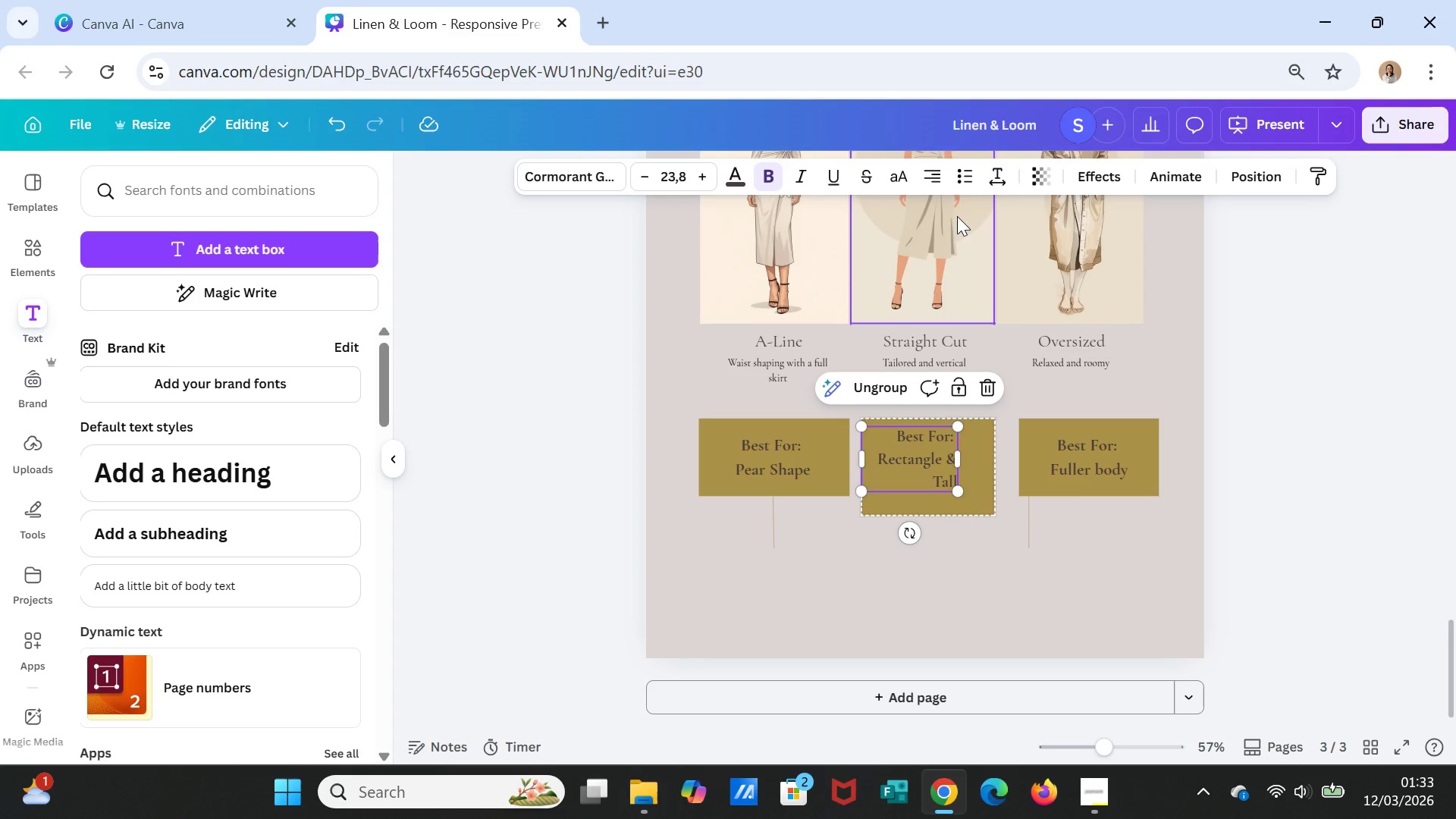 
left_click([924, 165])
 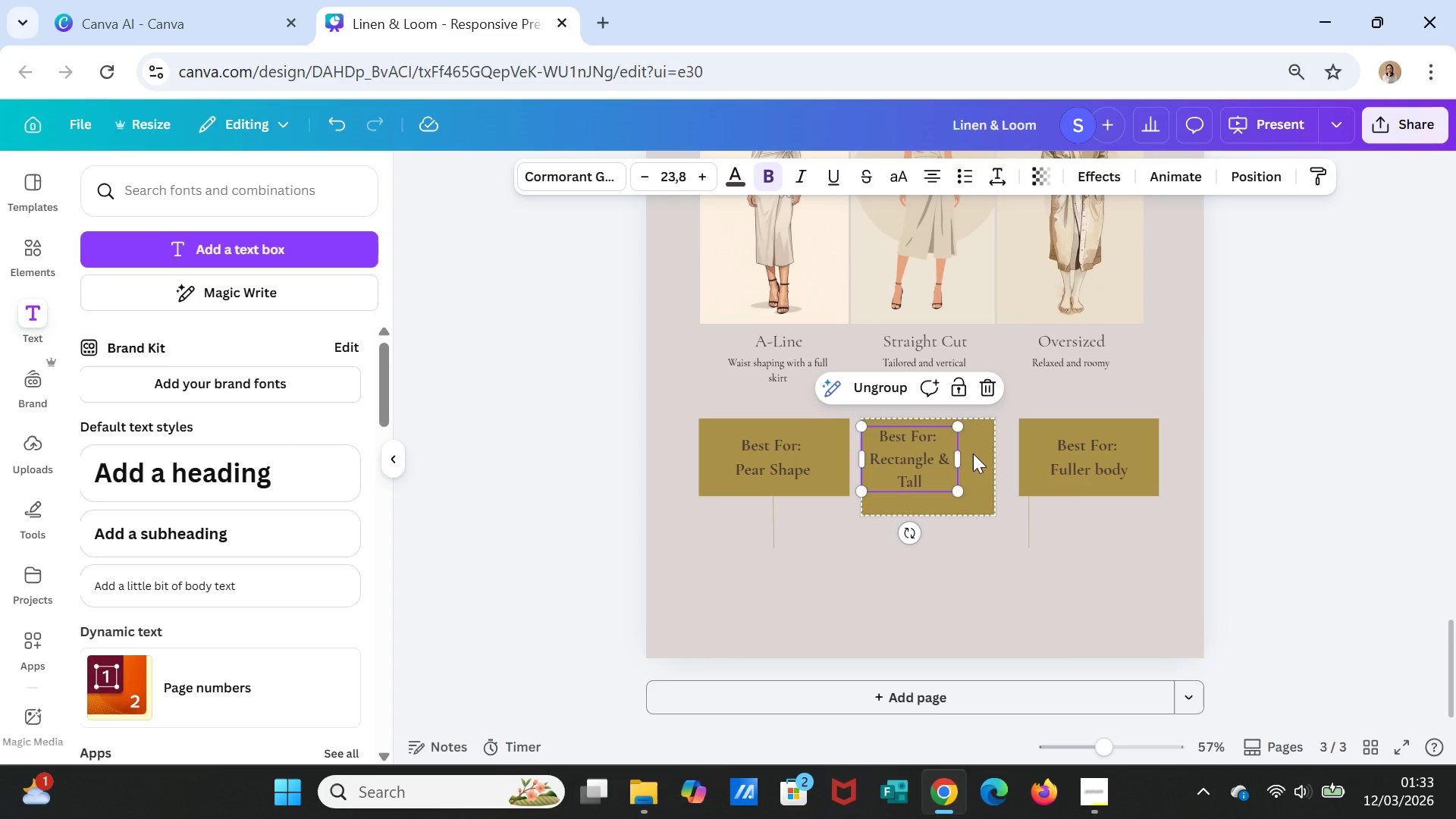 
left_click_drag(start_coordinate=[961, 452], to_coordinate=[982, 457])
 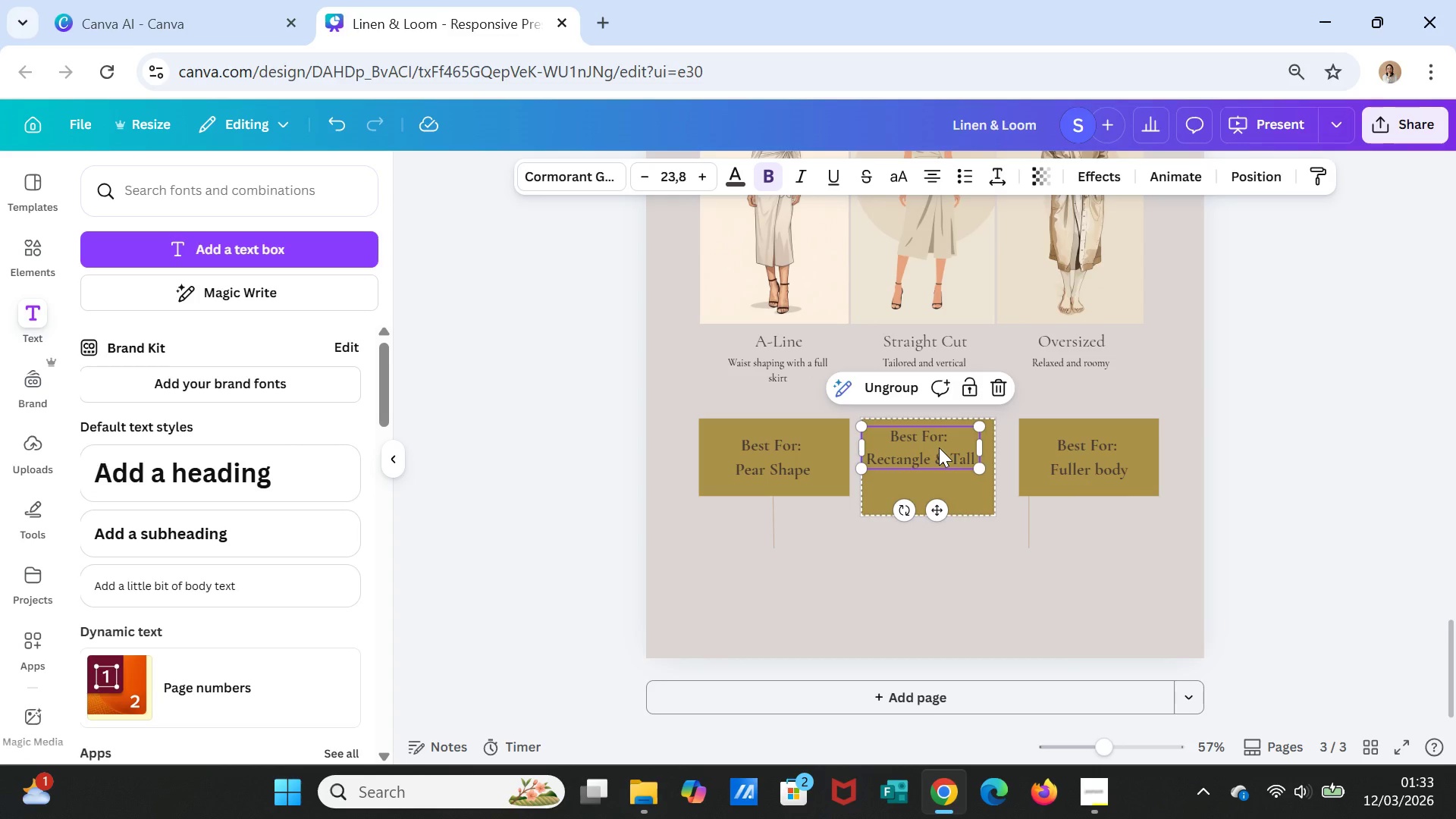 
left_click_drag(start_coordinate=[939, 447], to_coordinate=[946, 463])
 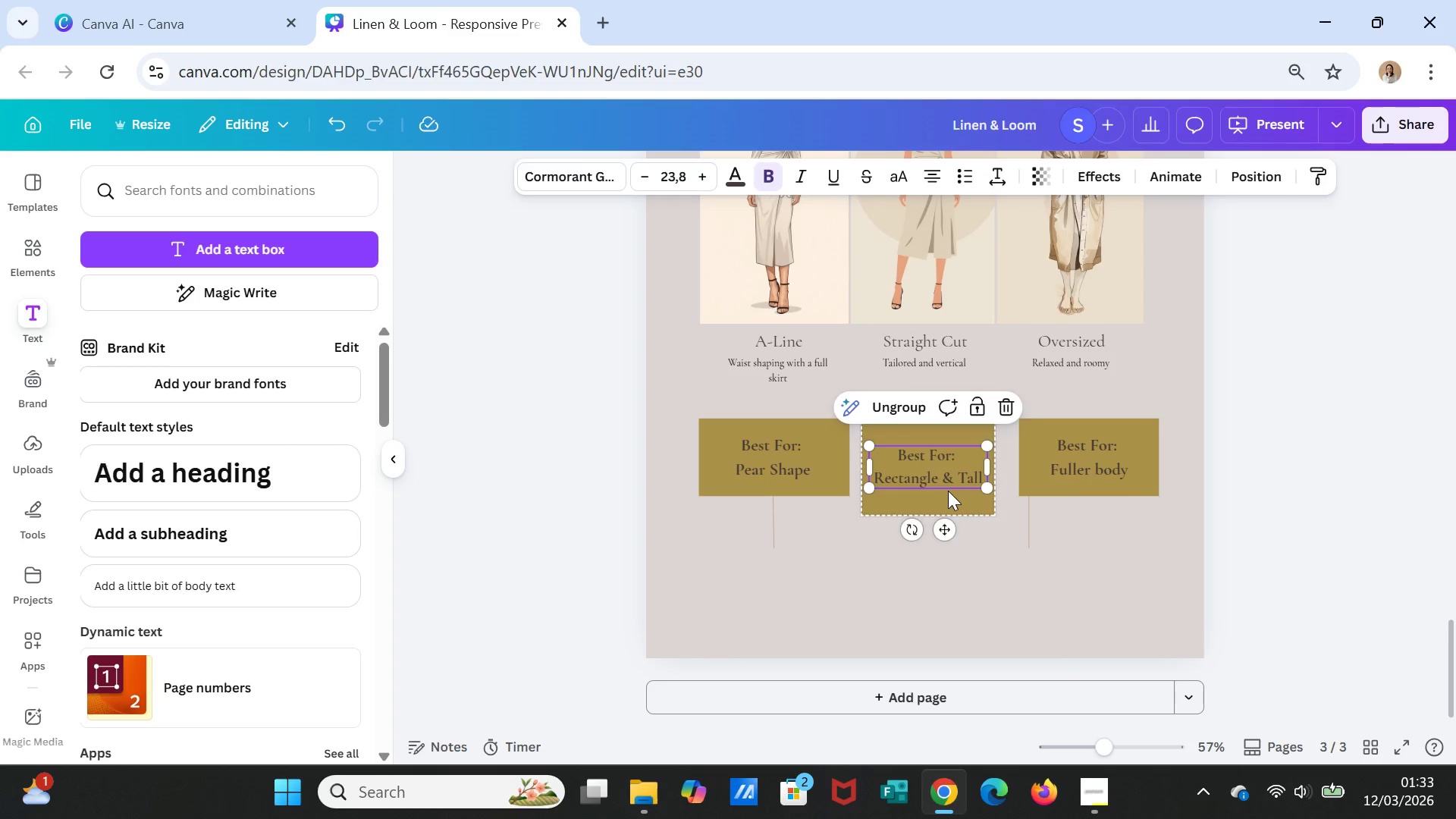 
left_click([948, 491])
 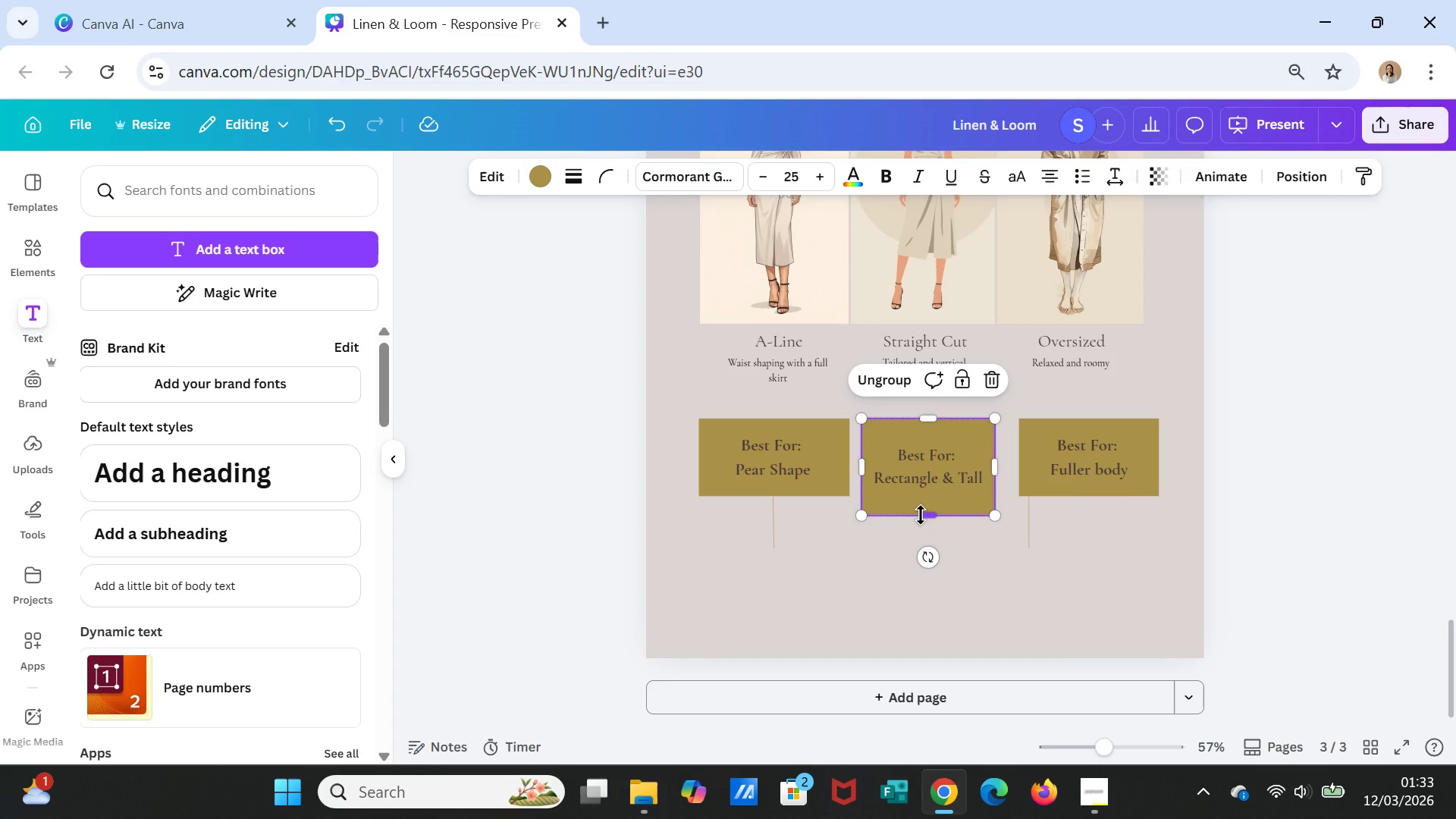 
left_click_drag(start_coordinate=[921, 515], to_coordinate=[925, 497])
 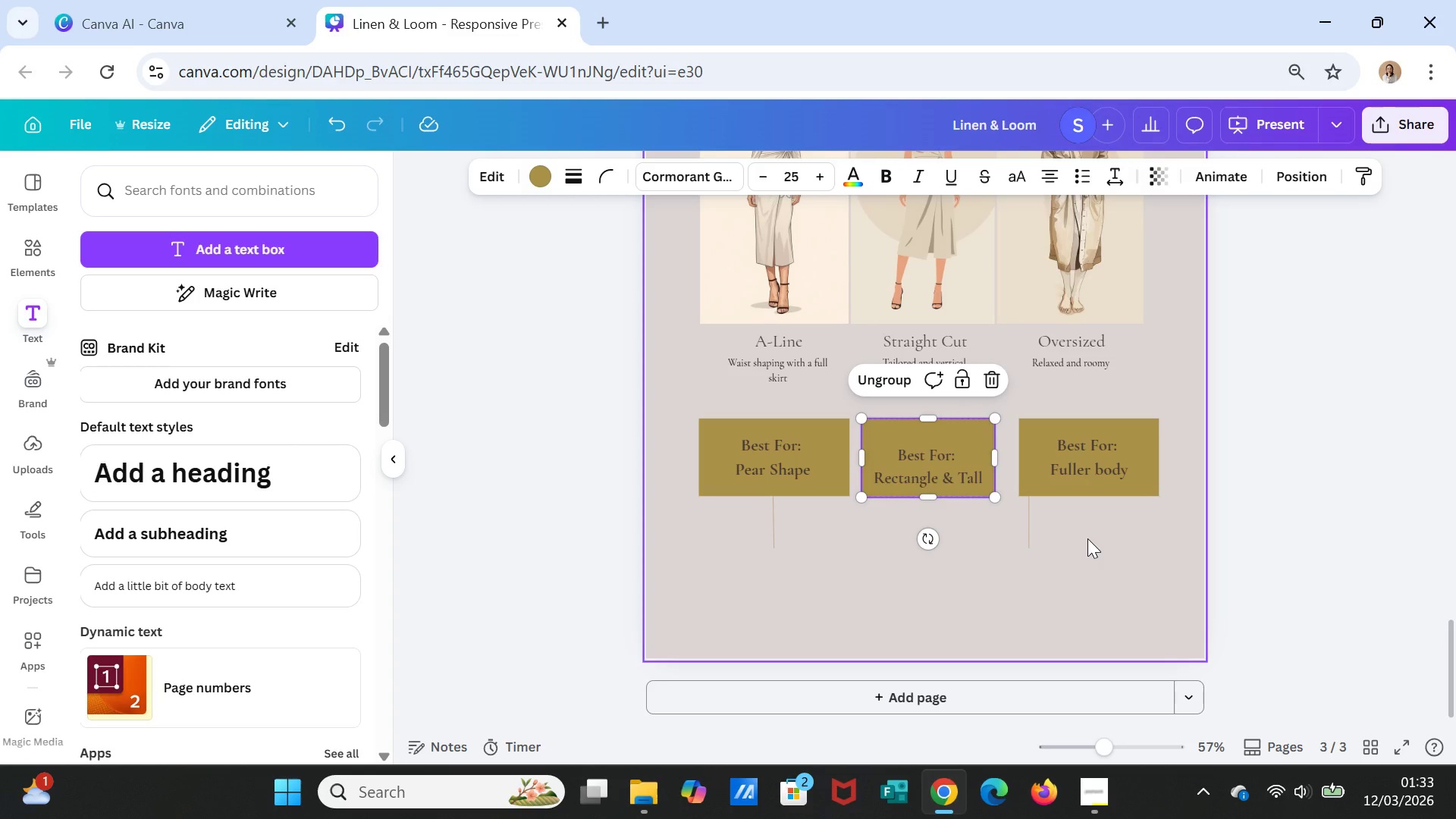 
left_click([1087, 538])
 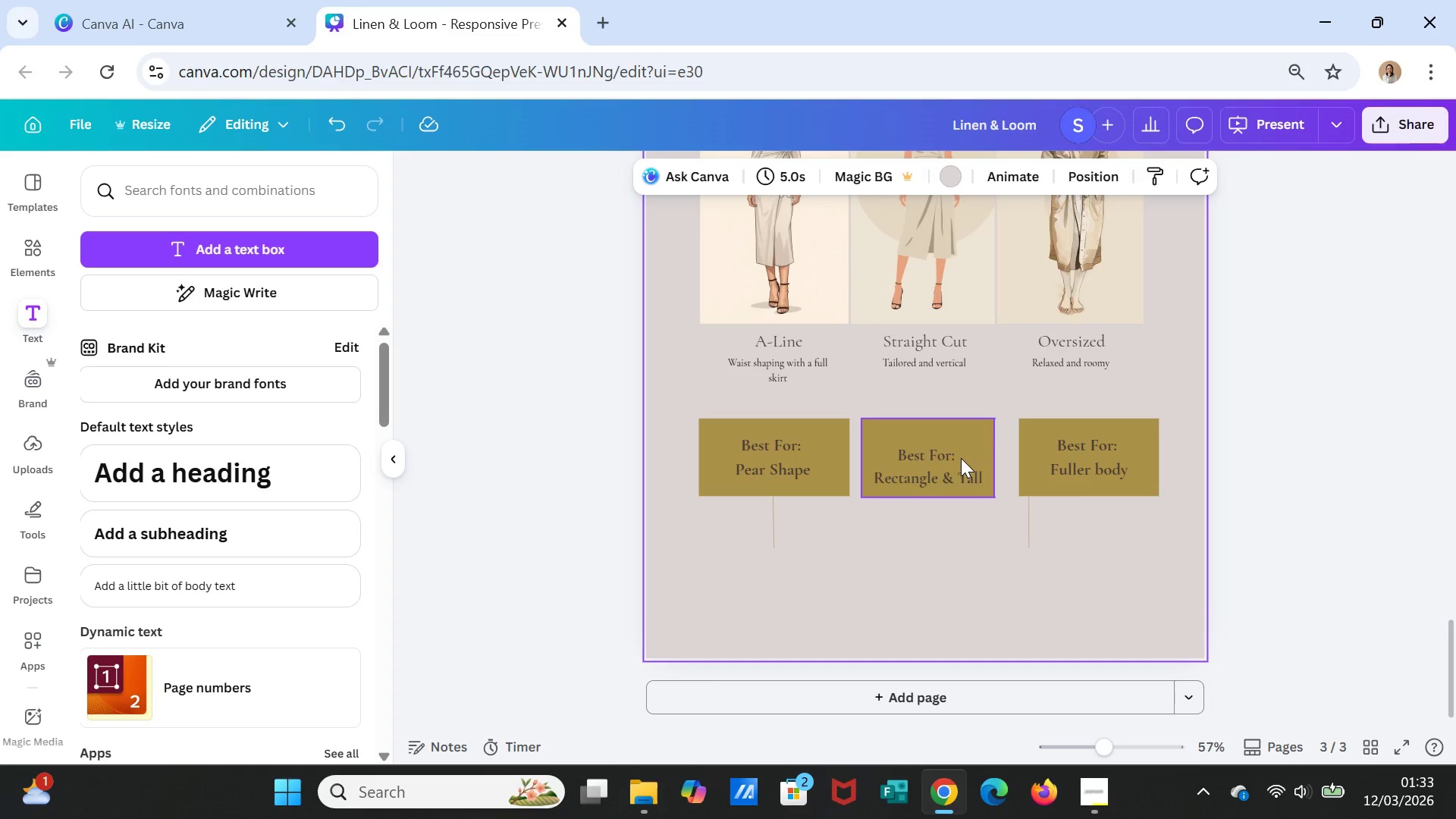 
left_click([946, 460])
 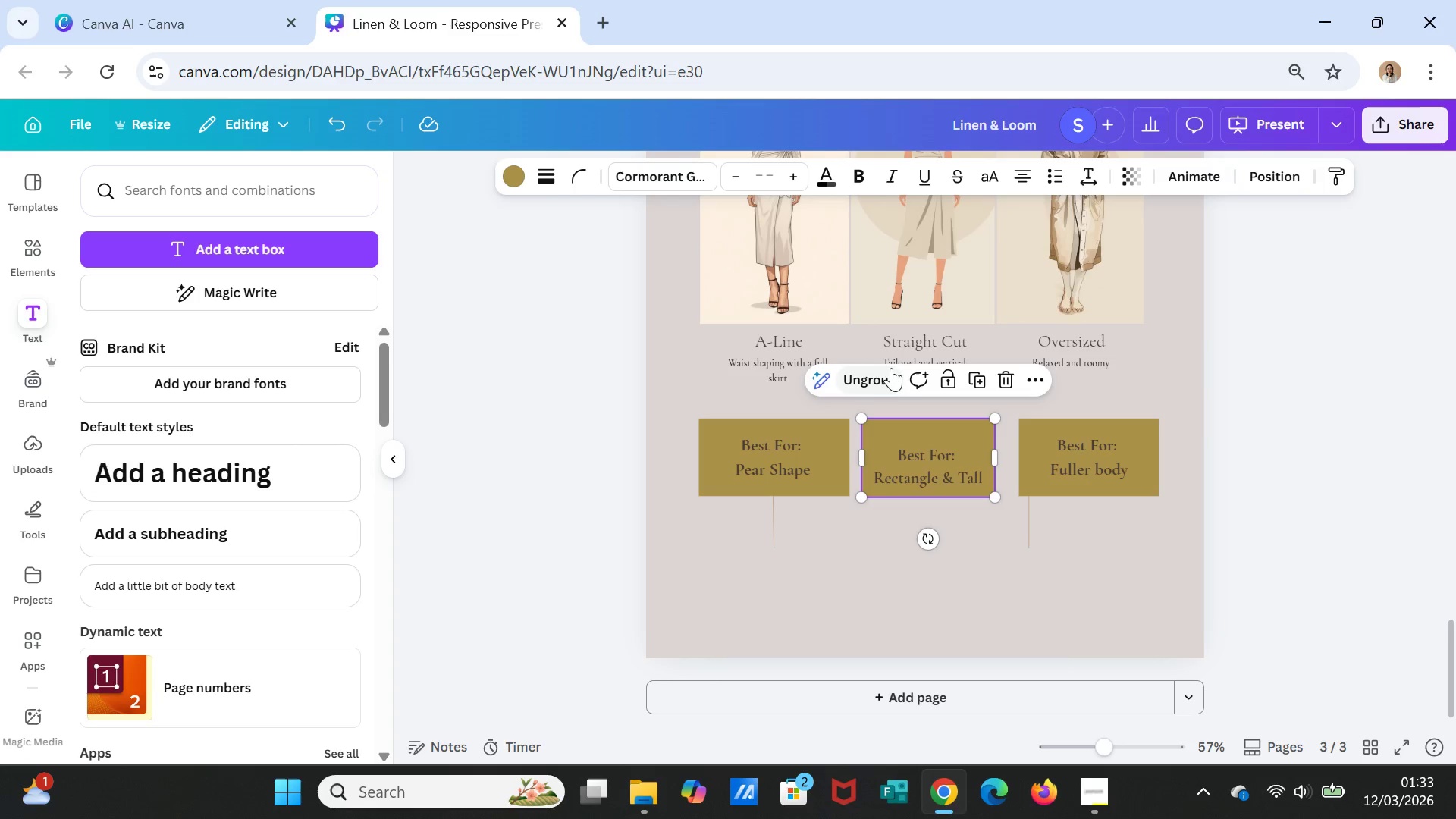 
left_click([870, 372])
 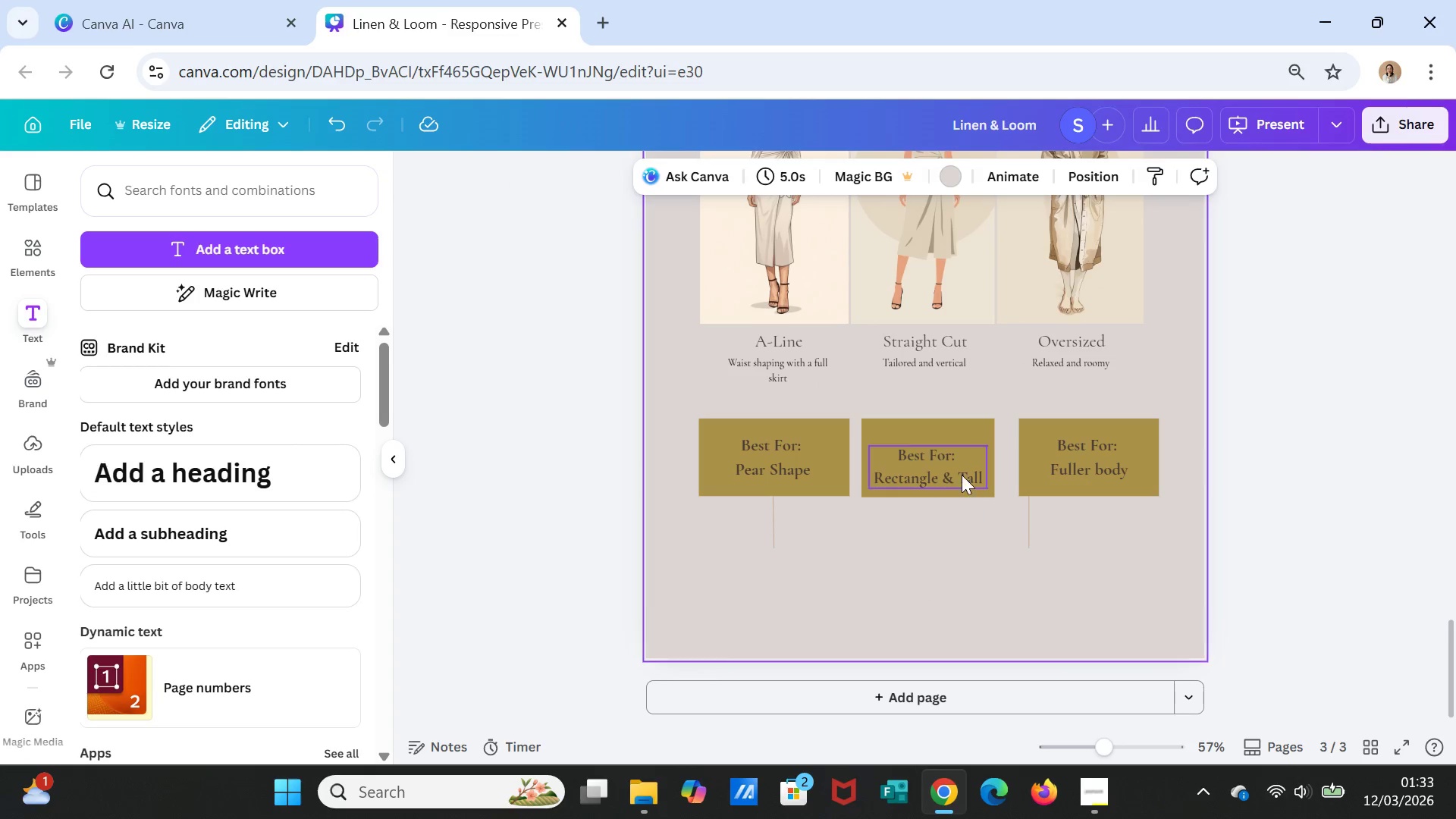 
left_click([959, 471])
 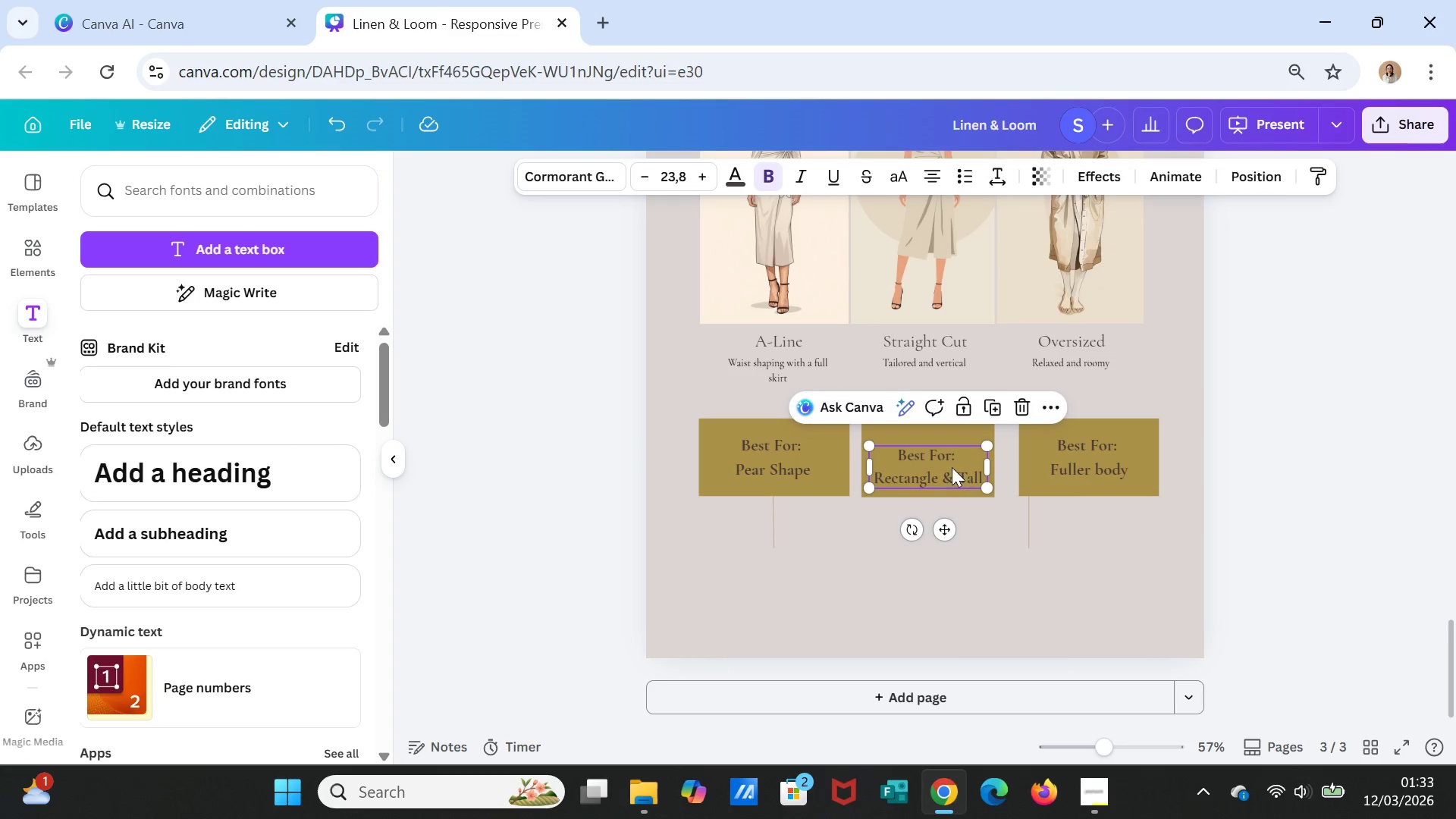 
left_click_drag(start_coordinate=[952, 468], to_coordinate=[954, 457])
 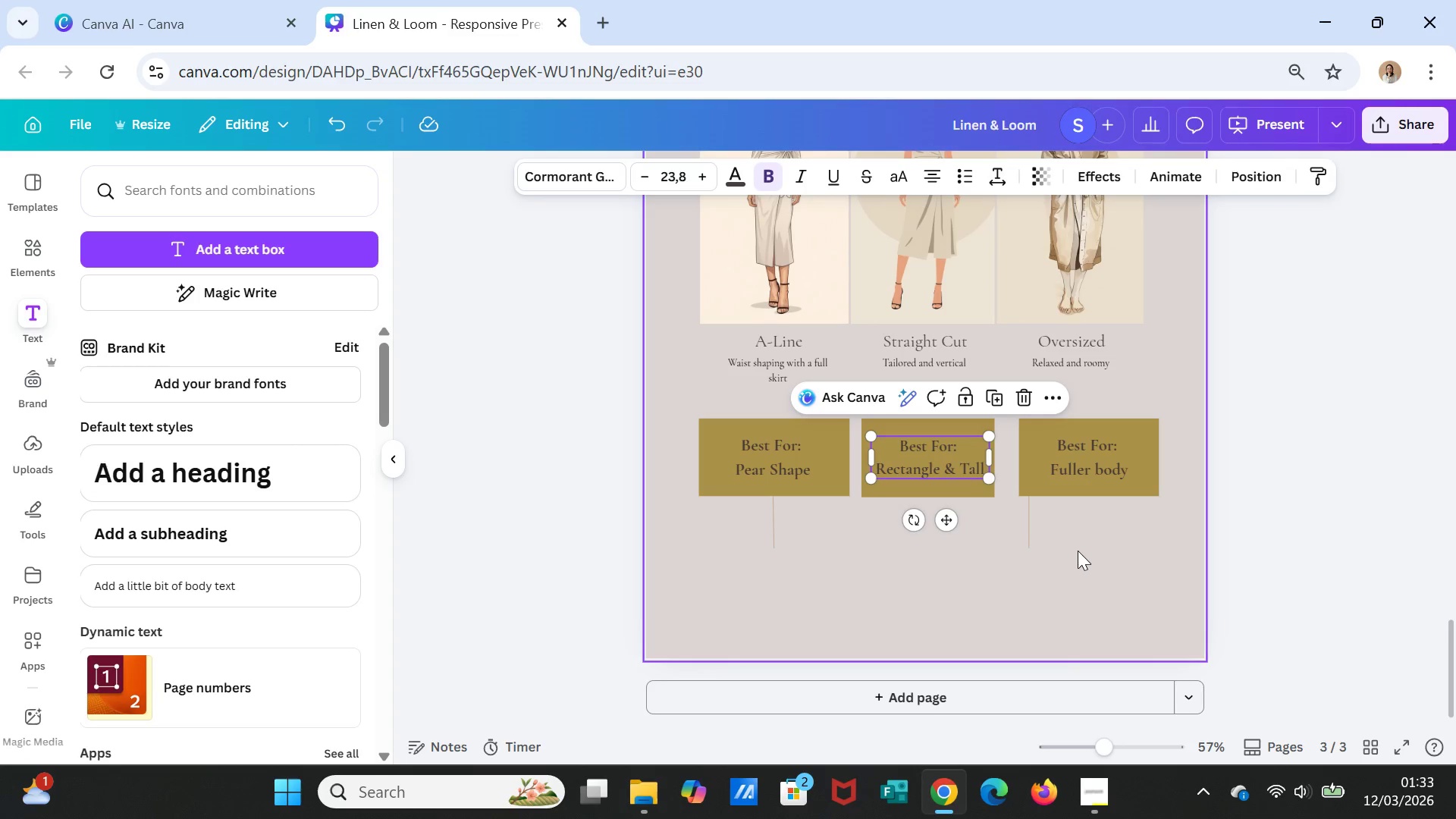 
left_click([1078, 551])
 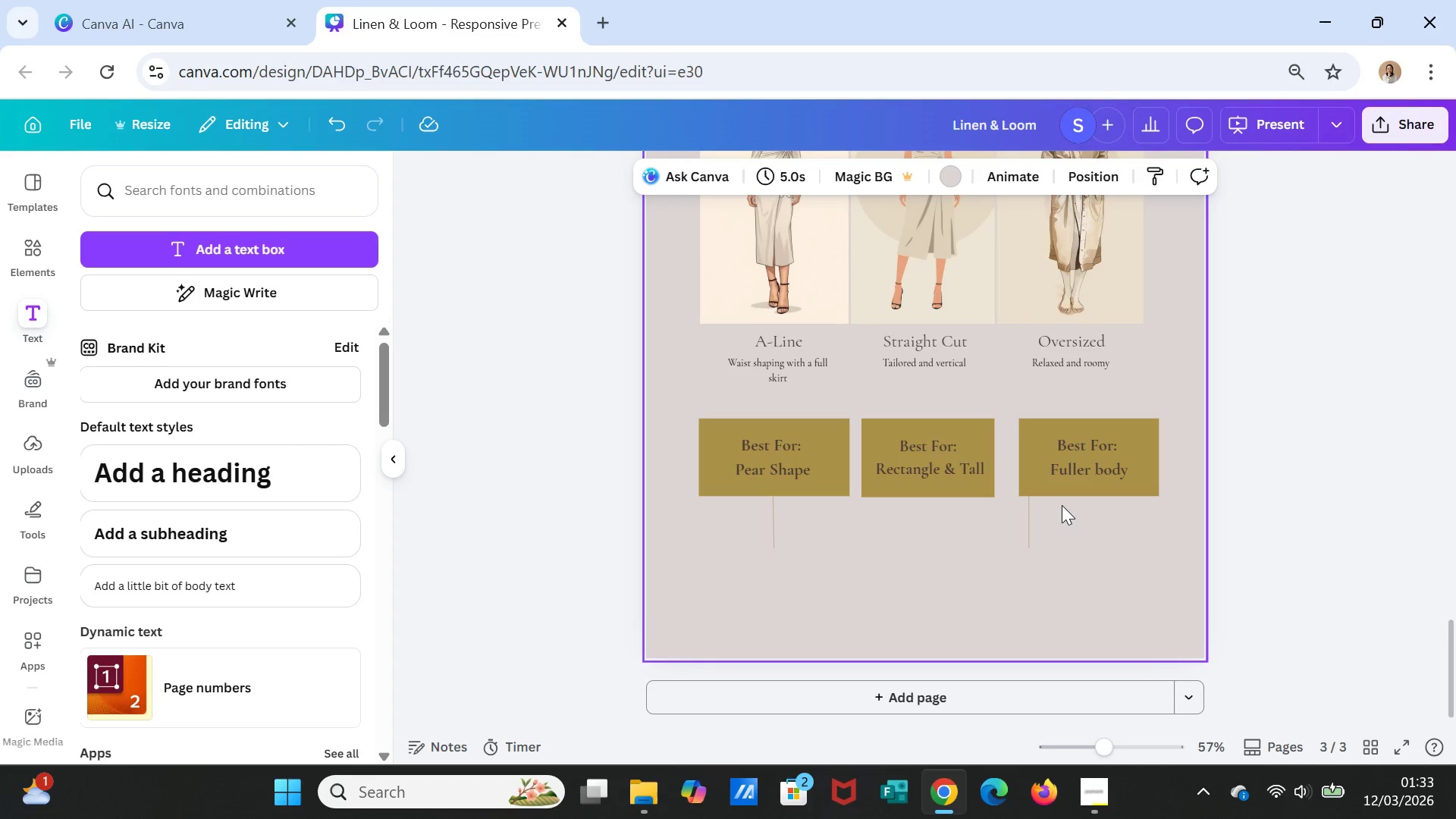 
left_click([1061, 469])
 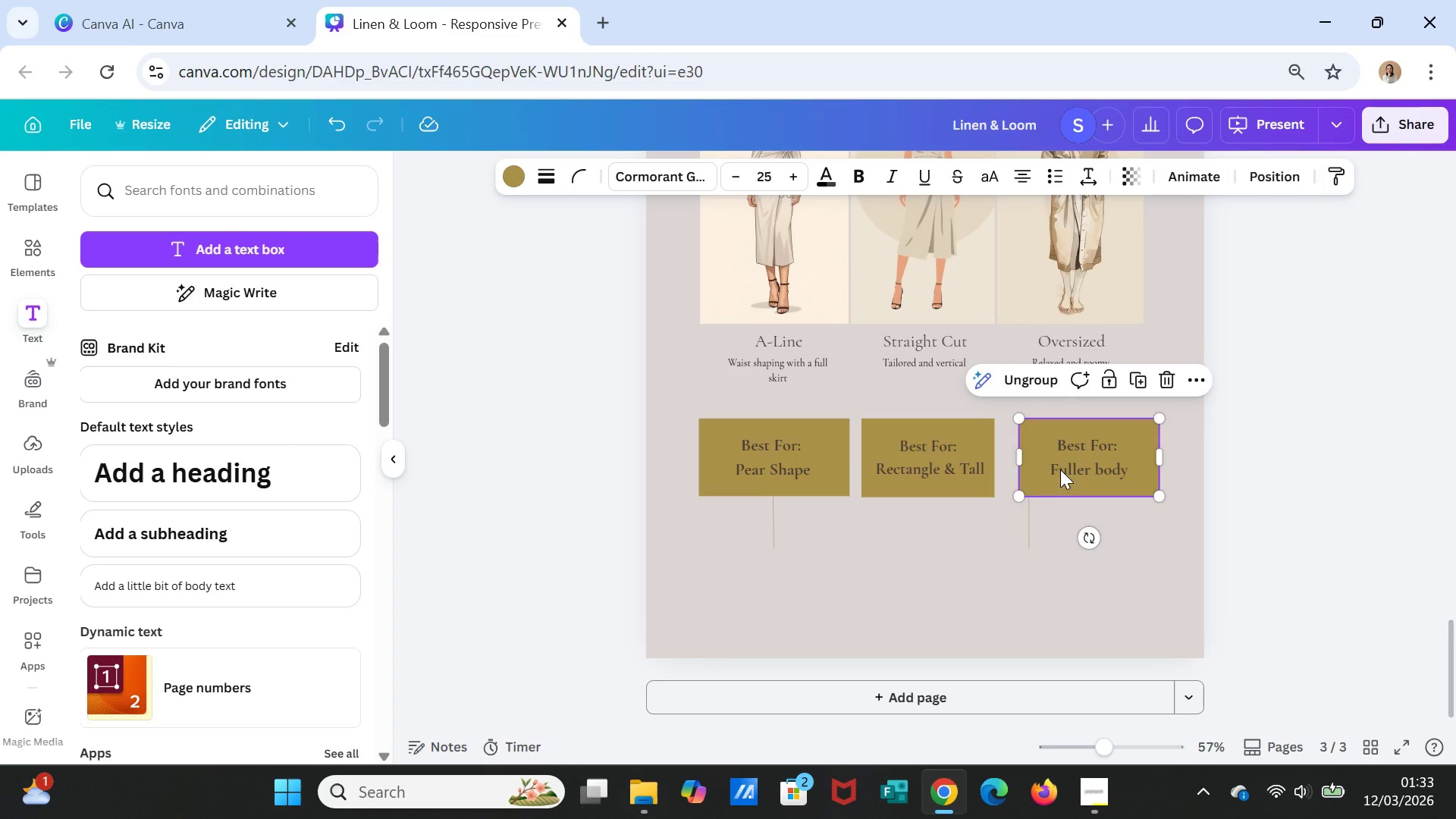 
left_click_drag(start_coordinate=[1061, 469], to_coordinate=[1051, 468])
 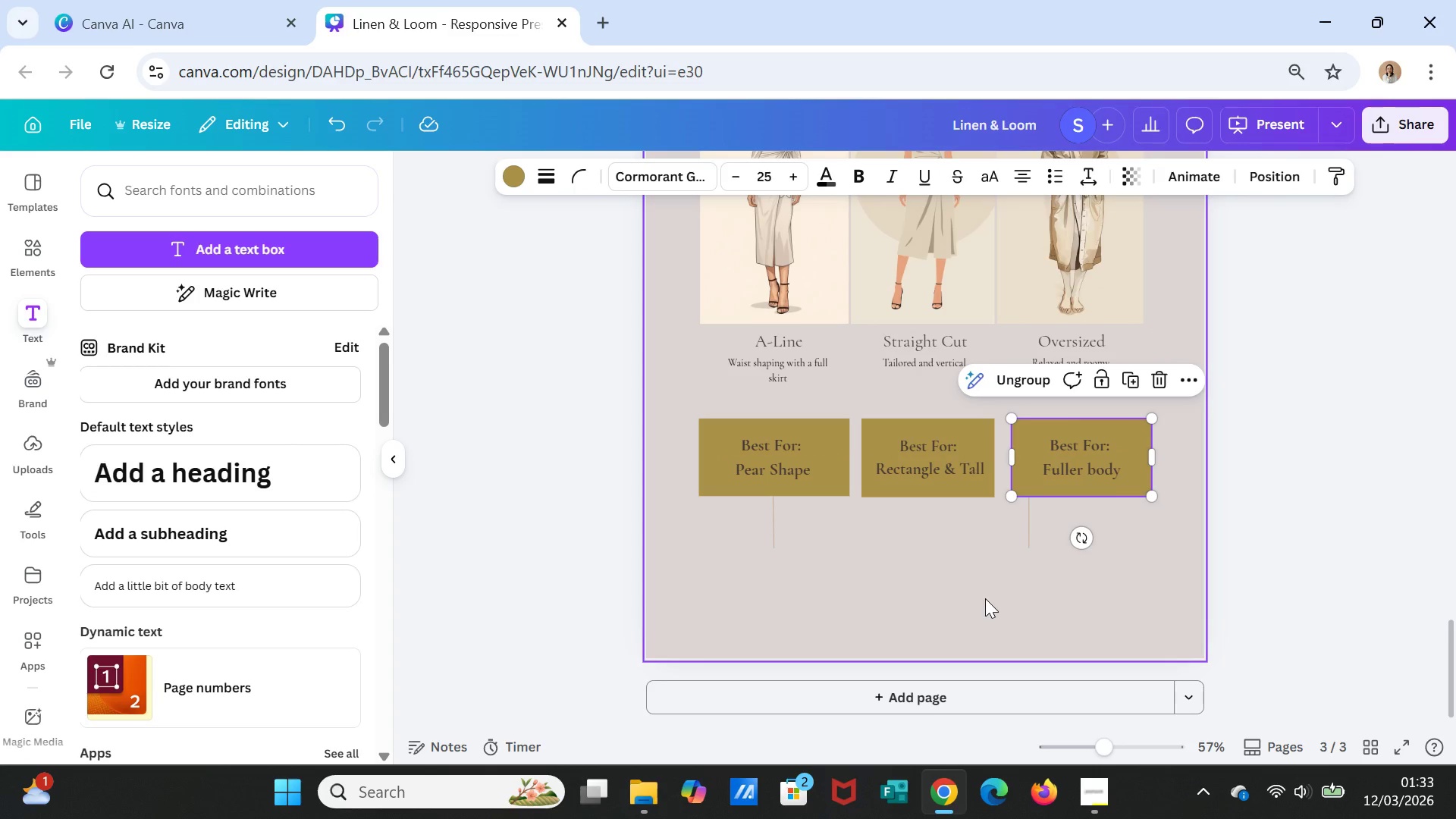 
left_click([985, 598])
 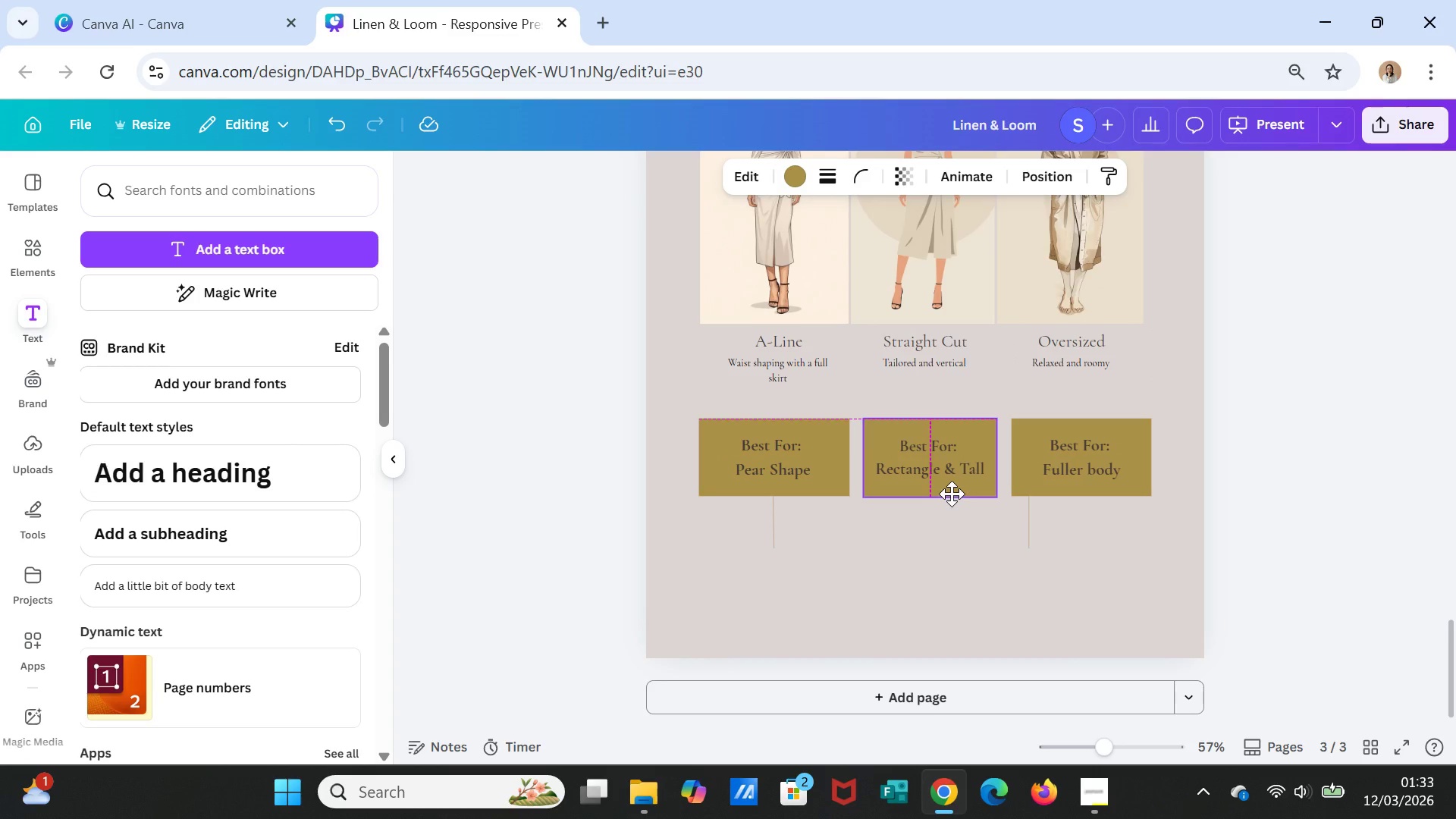 
left_click([1053, 545])
 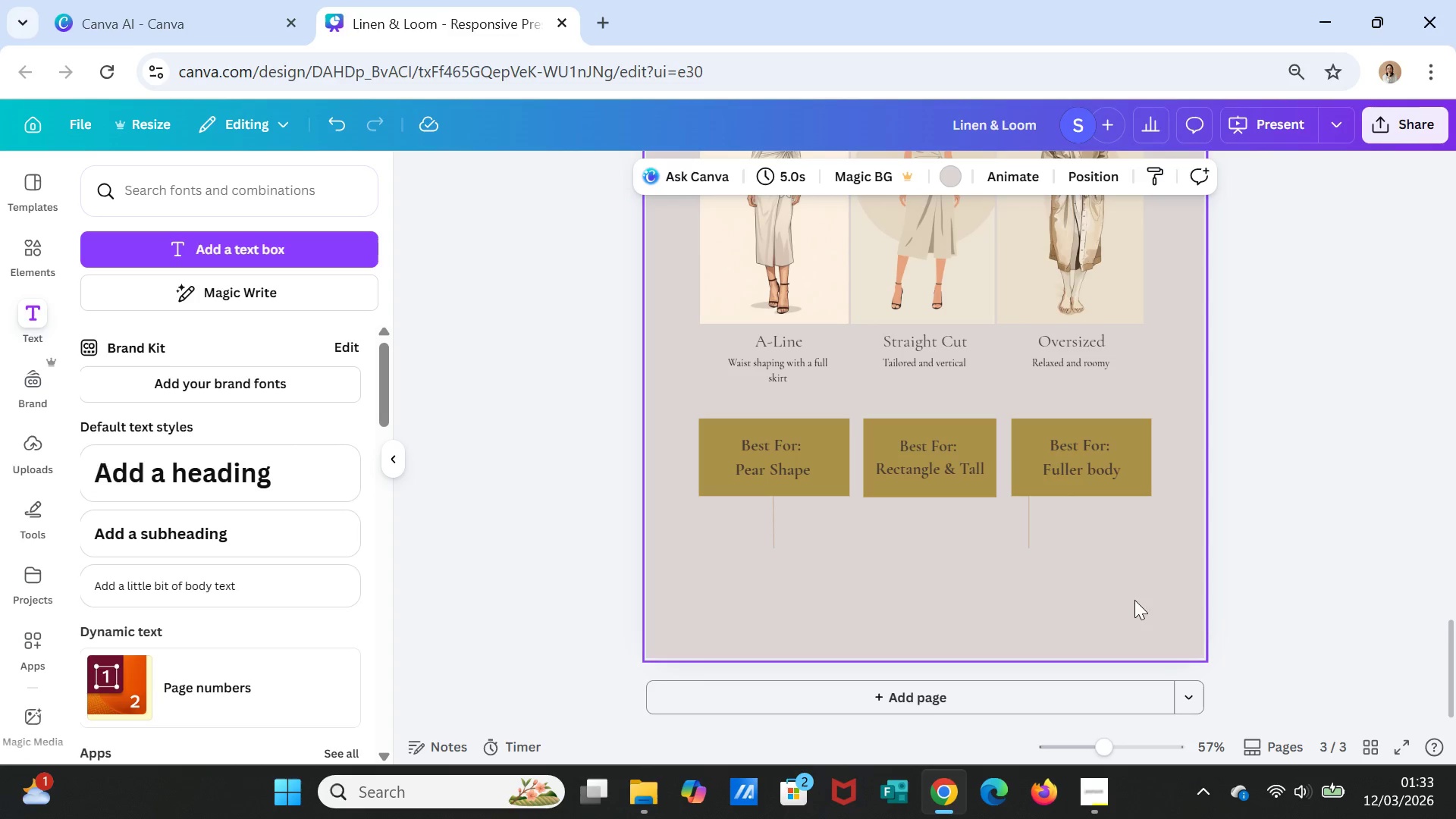 
wait(5.83)
 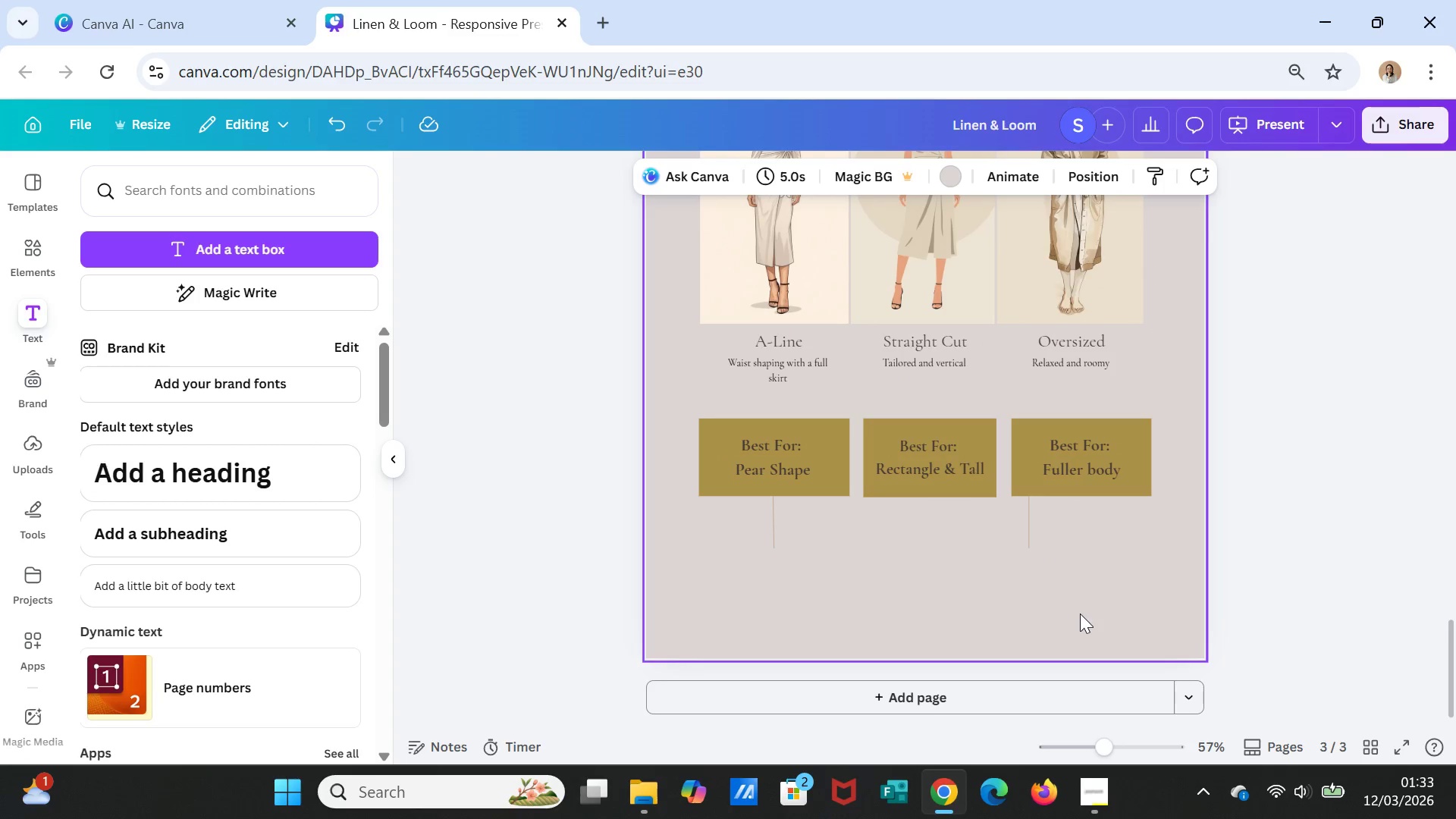 
scroll: coordinate [845, 532], scroll_direction: up, amount: 10.0
 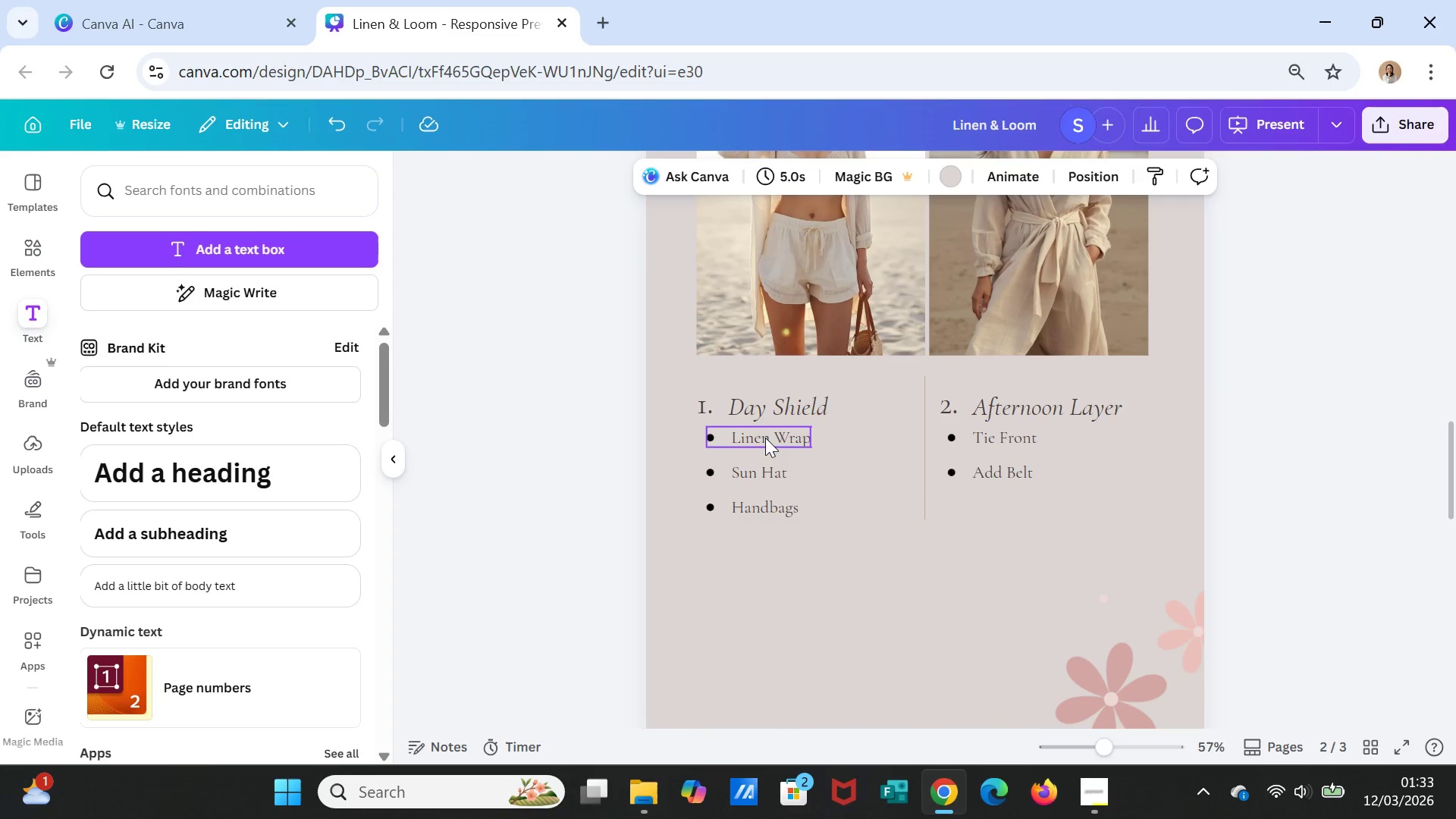 
left_click([765, 435])
 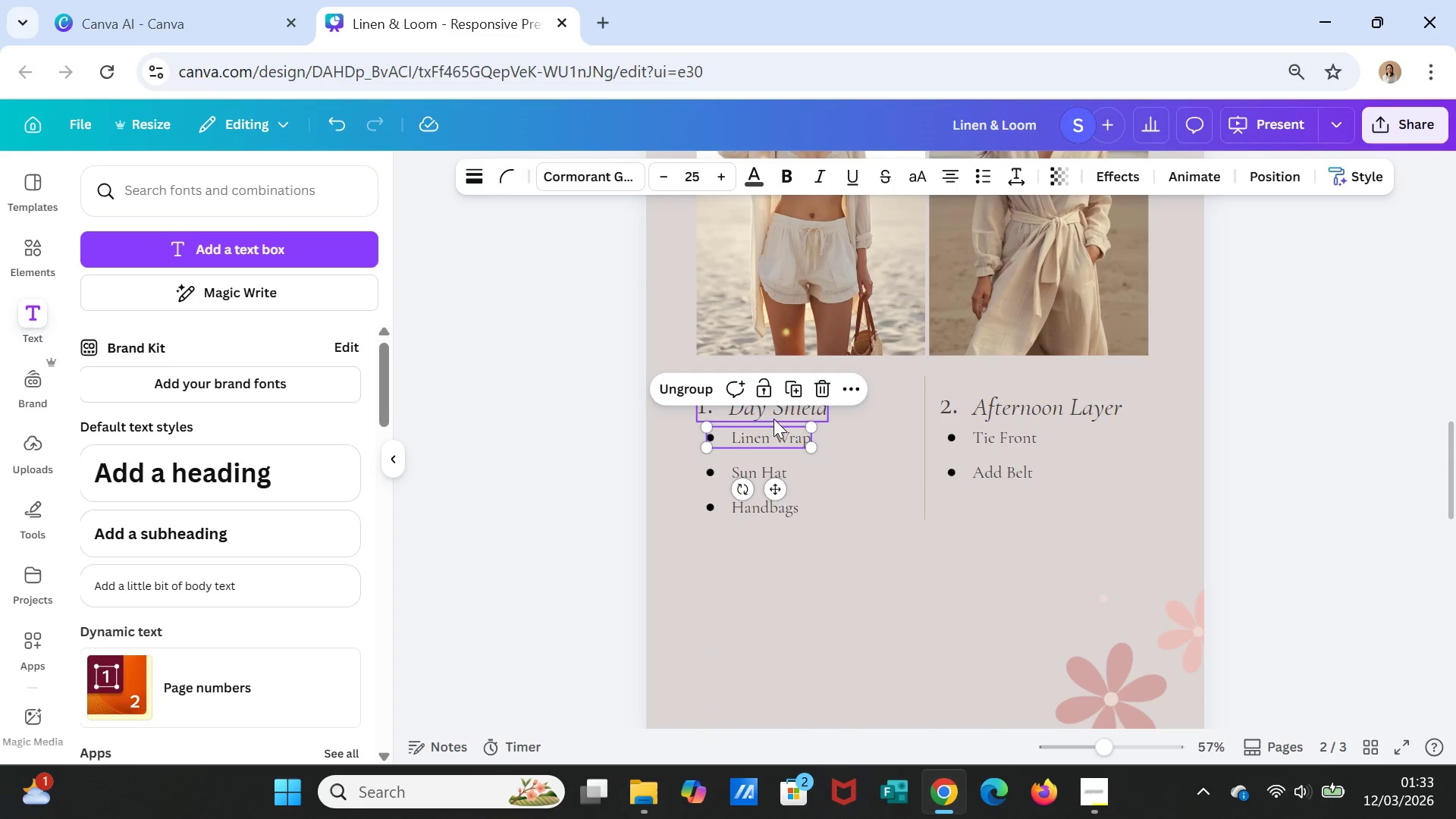 
key(Control+C)
 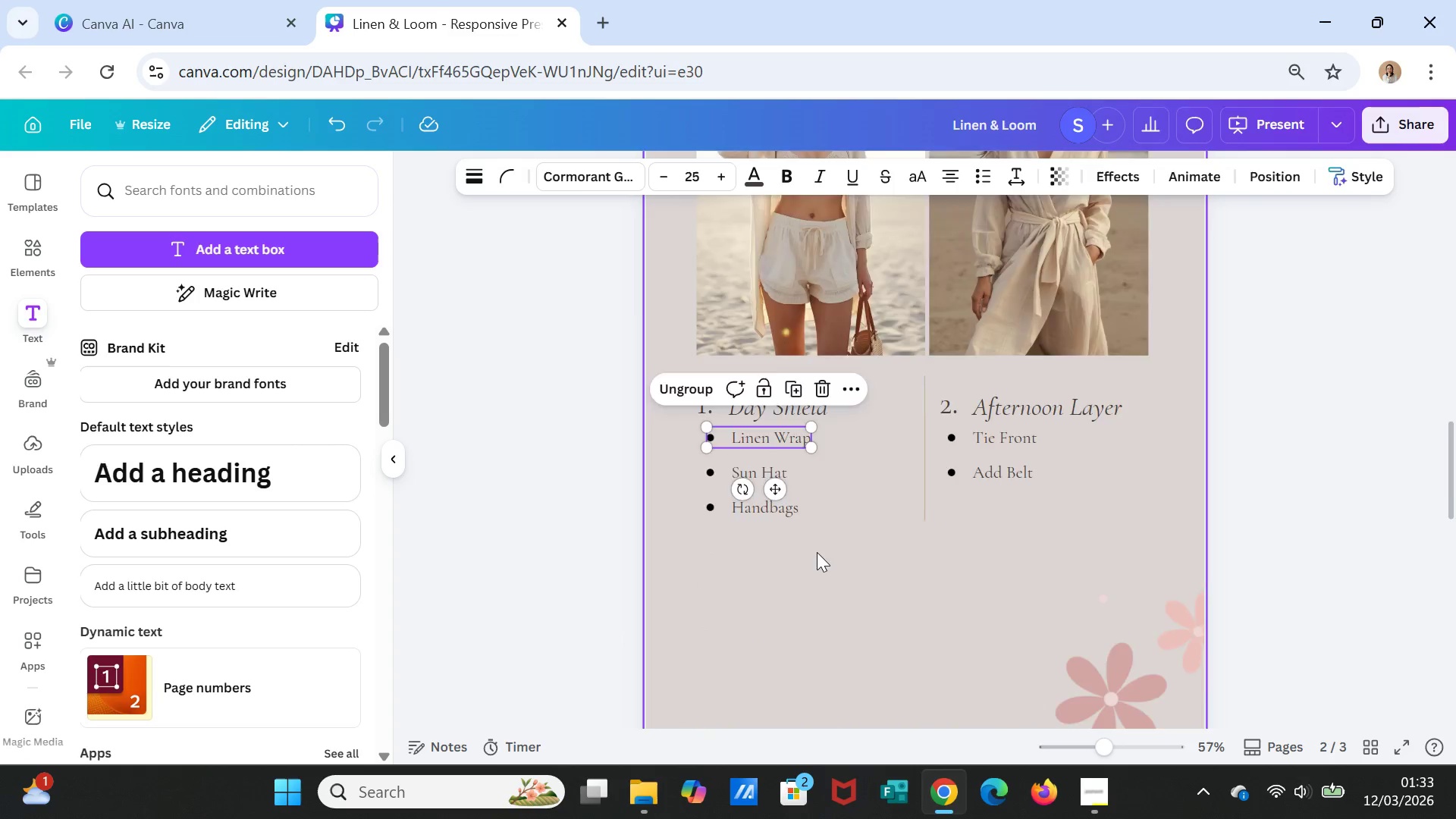 
scroll: coordinate [824, 623], scroll_direction: down, amount: 10.0
 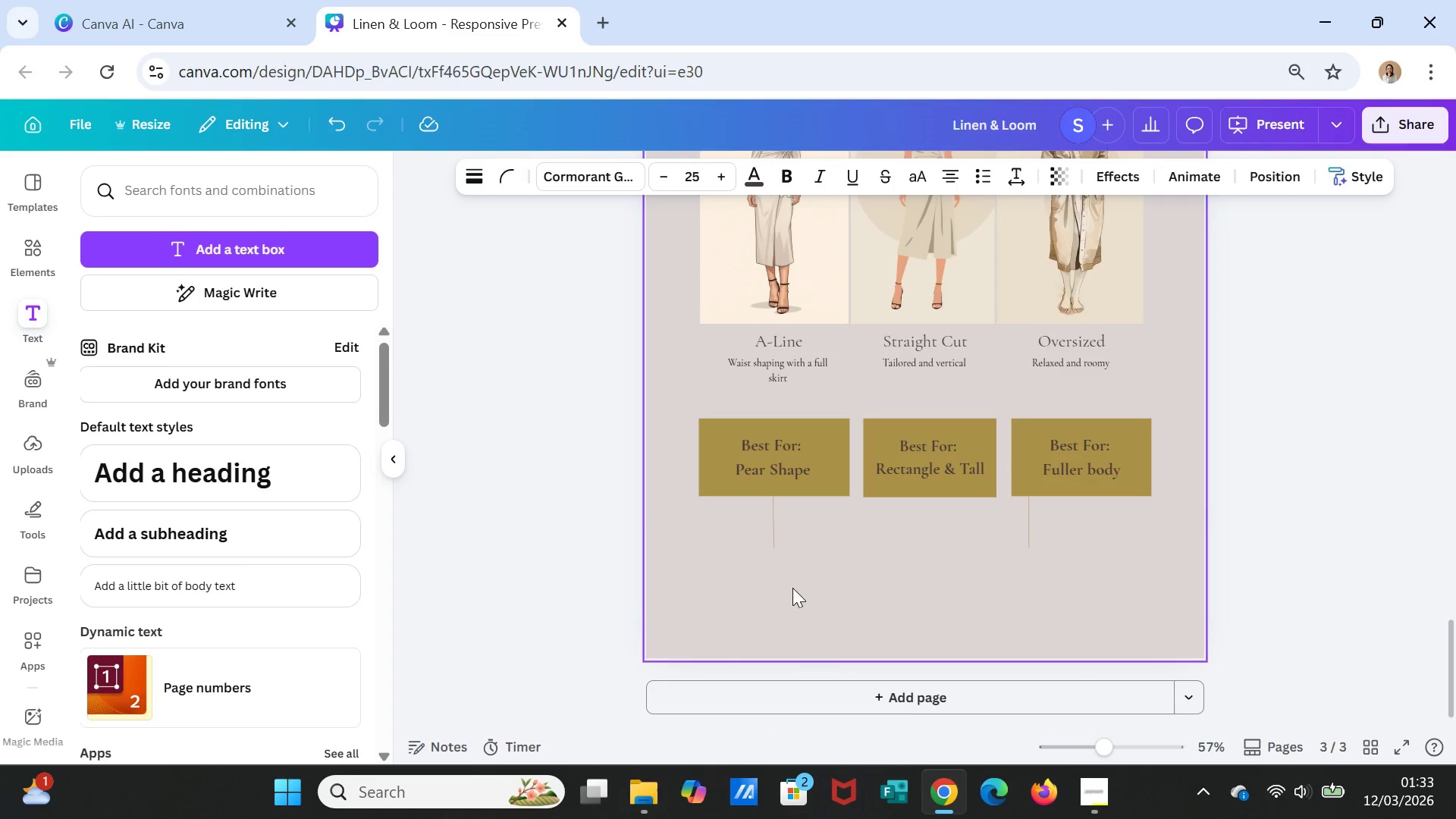 
left_click([792, 588])
 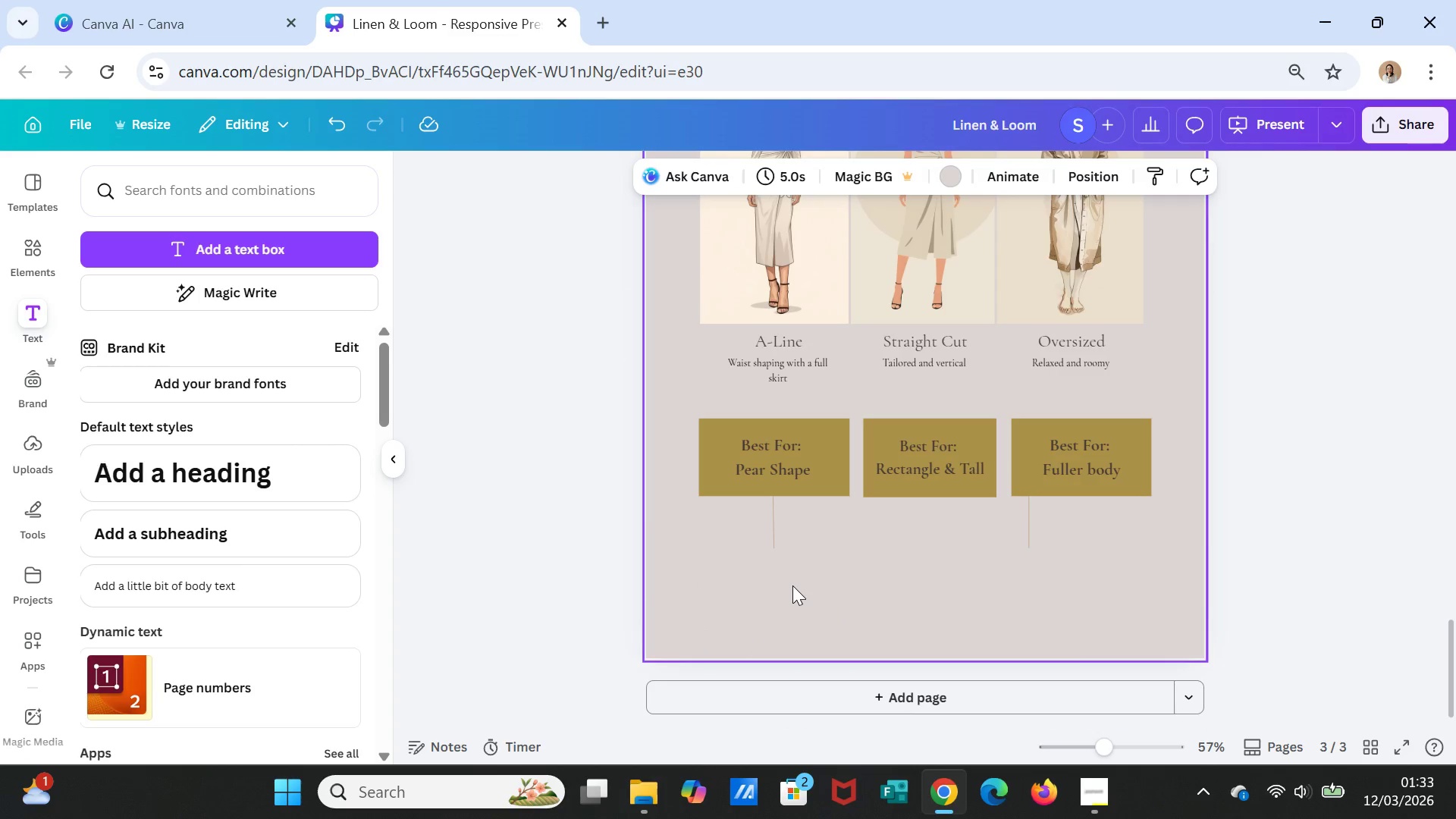 
key(Control+ControlLeft)
 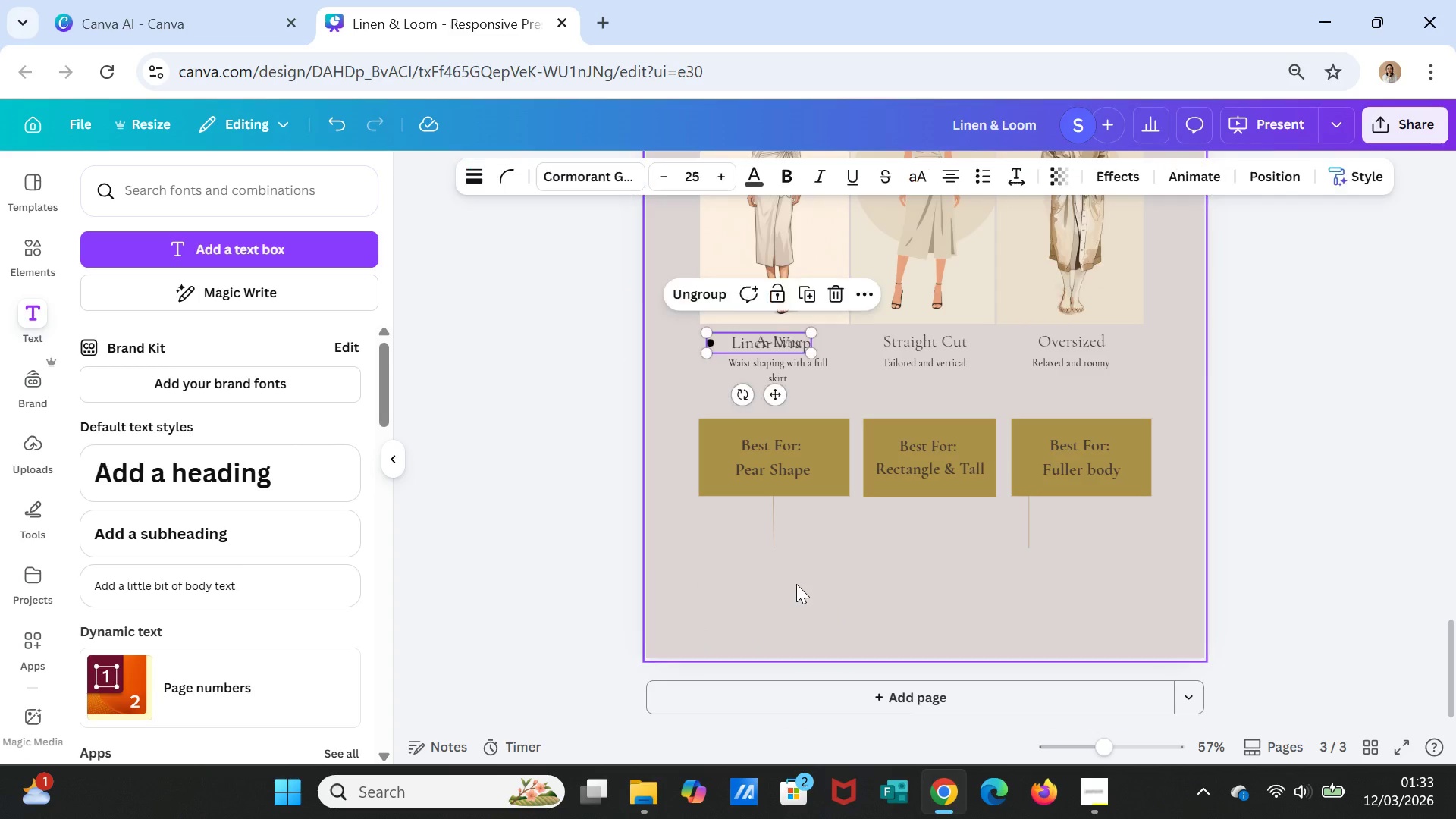 
key(Control+V)
 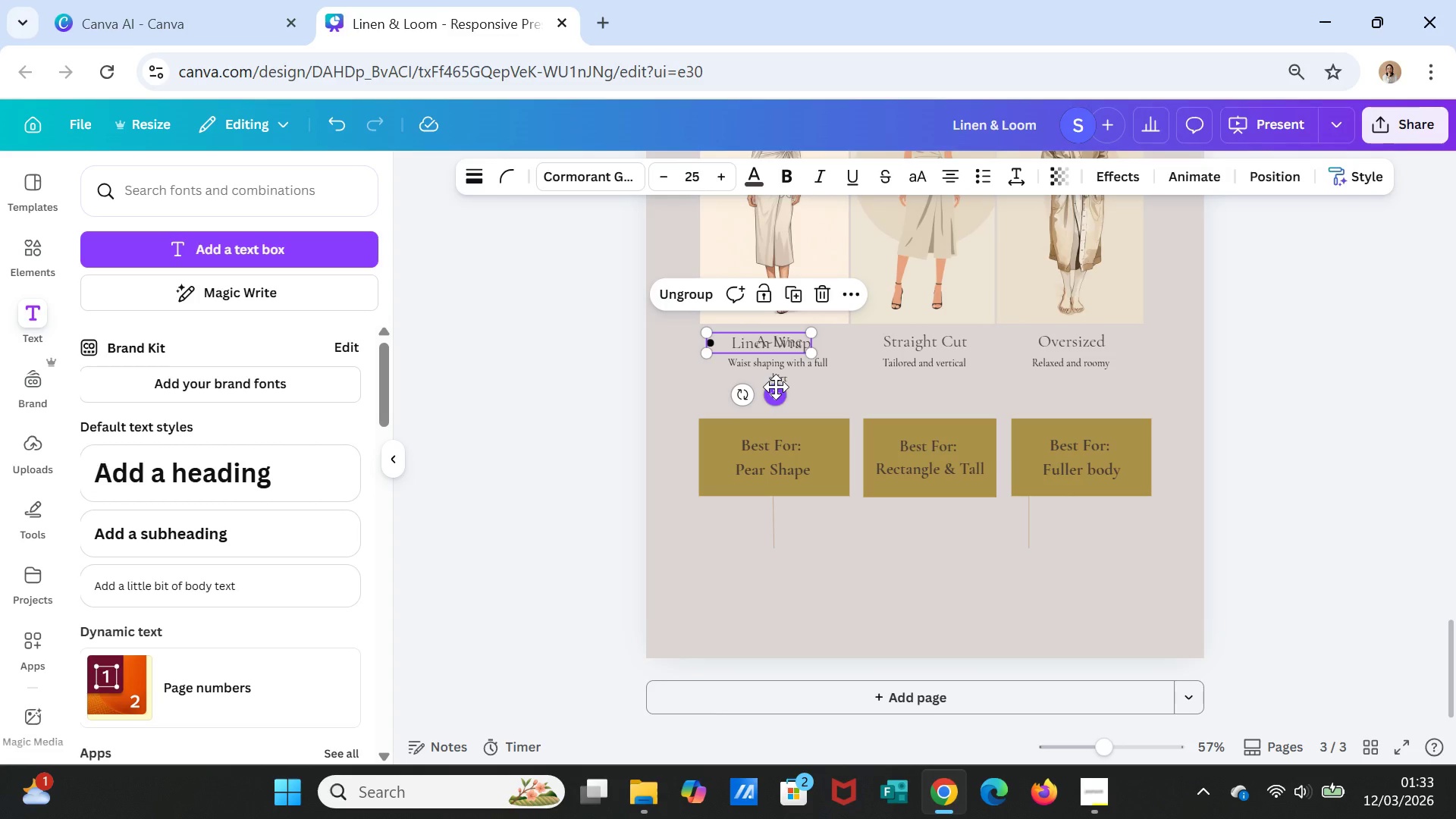 
left_click_drag(start_coordinate=[777, 390], to_coordinate=[783, 557])
 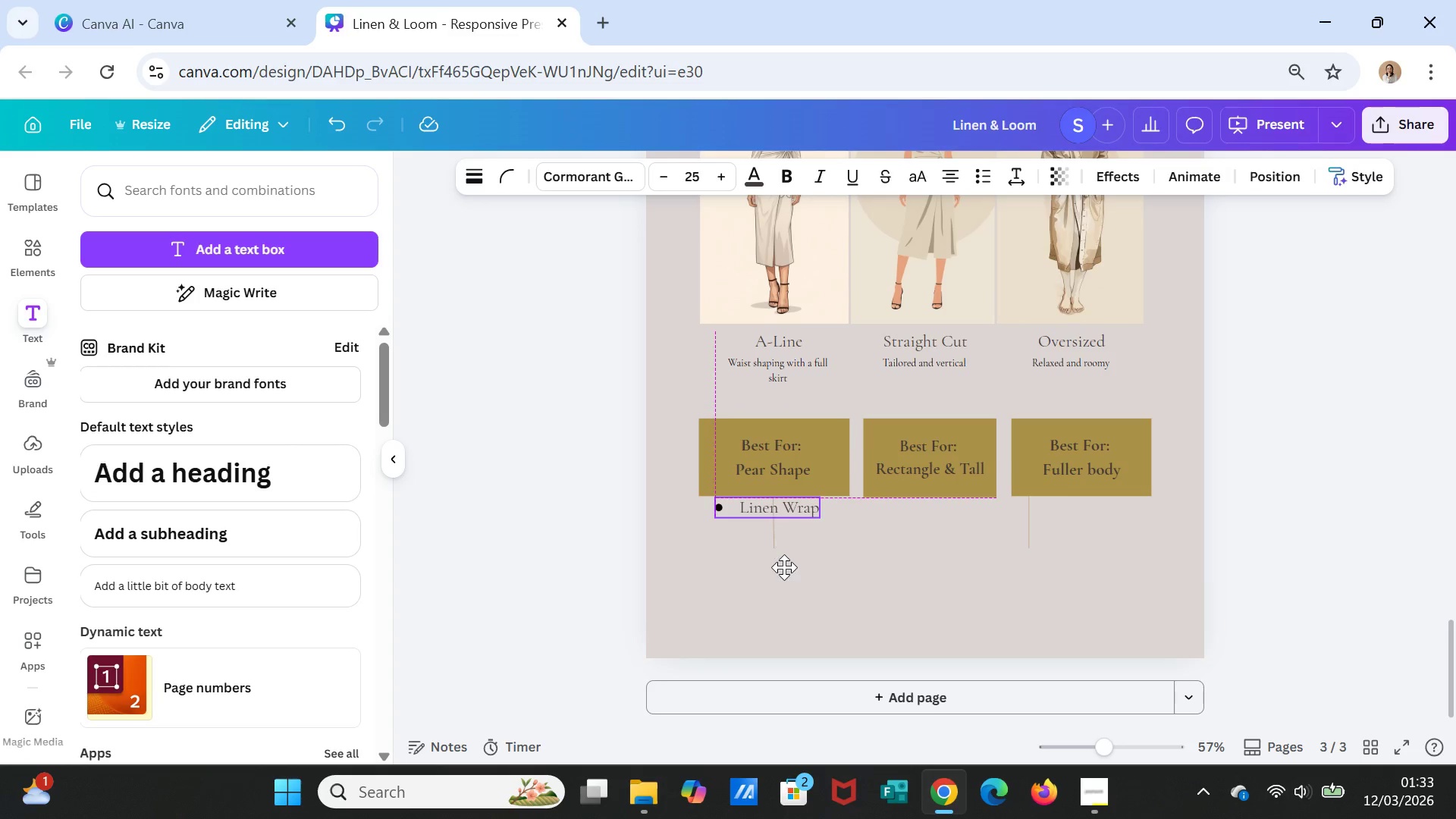 
left_click_drag(start_coordinate=[783, 557], to_coordinate=[780, 598])
 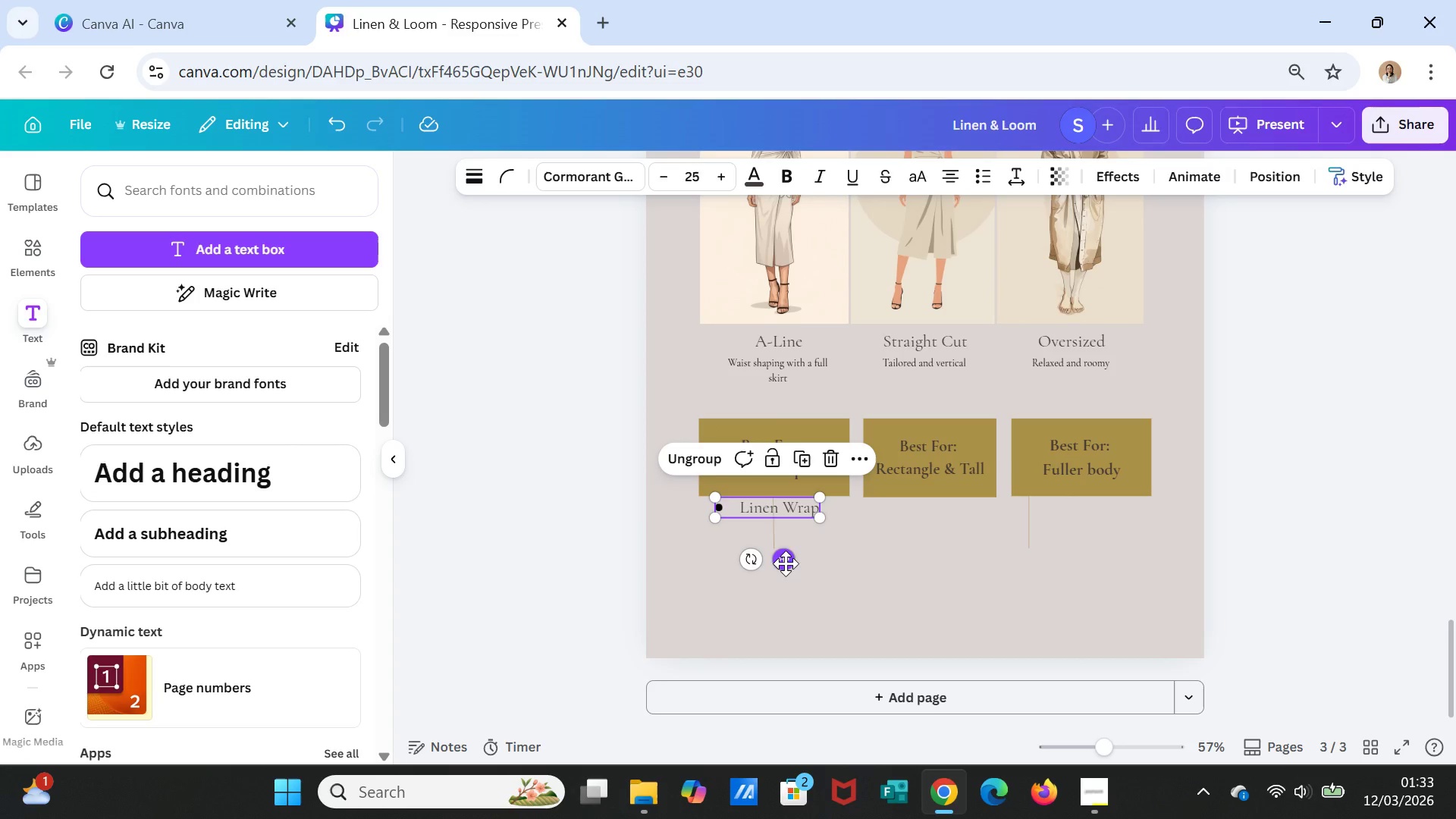 
left_click_drag(start_coordinate=[786, 563], to_coordinate=[786, 607])
 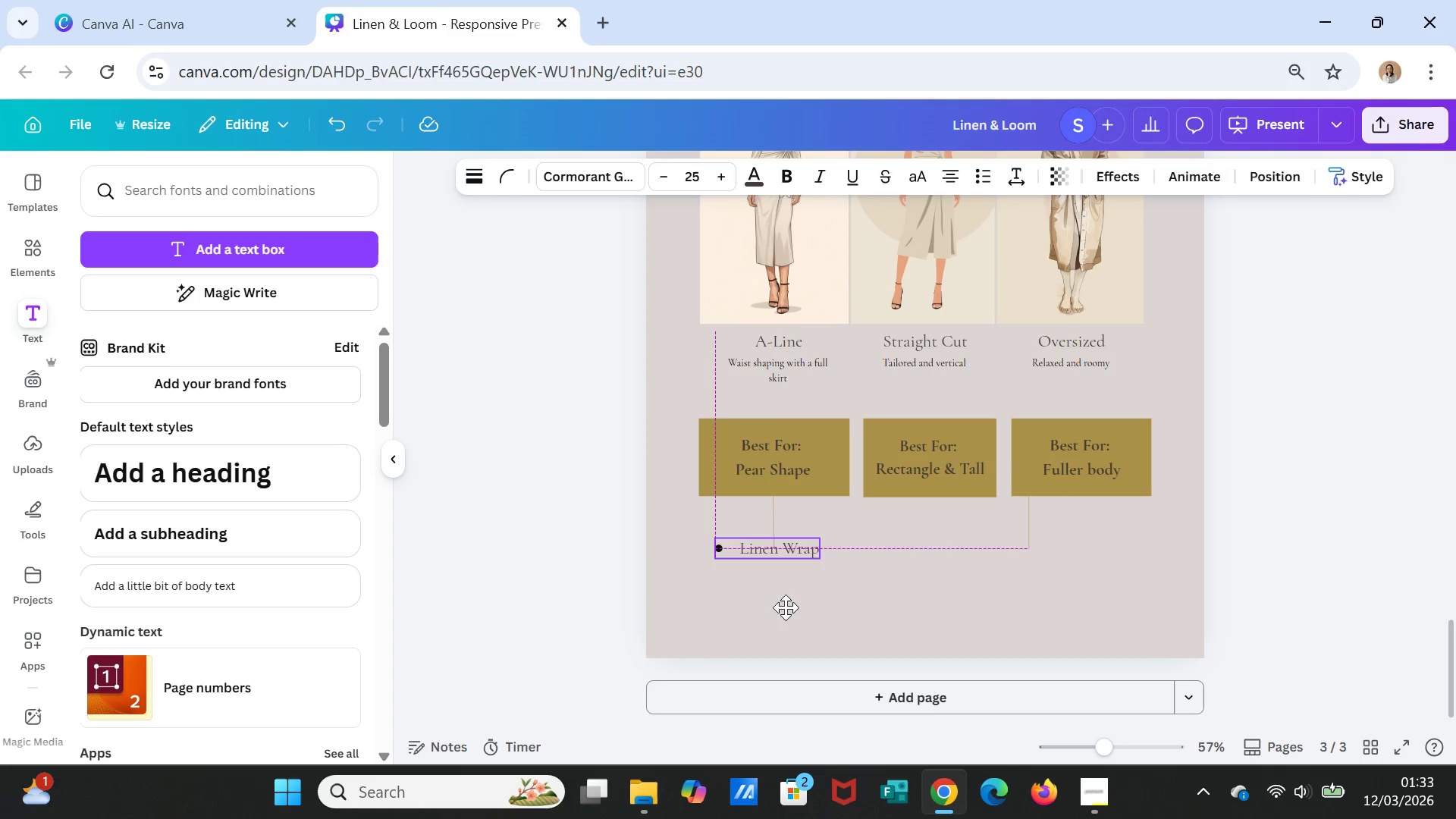 
left_click_drag(start_coordinate=[786, 607], to_coordinate=[779, 600])
 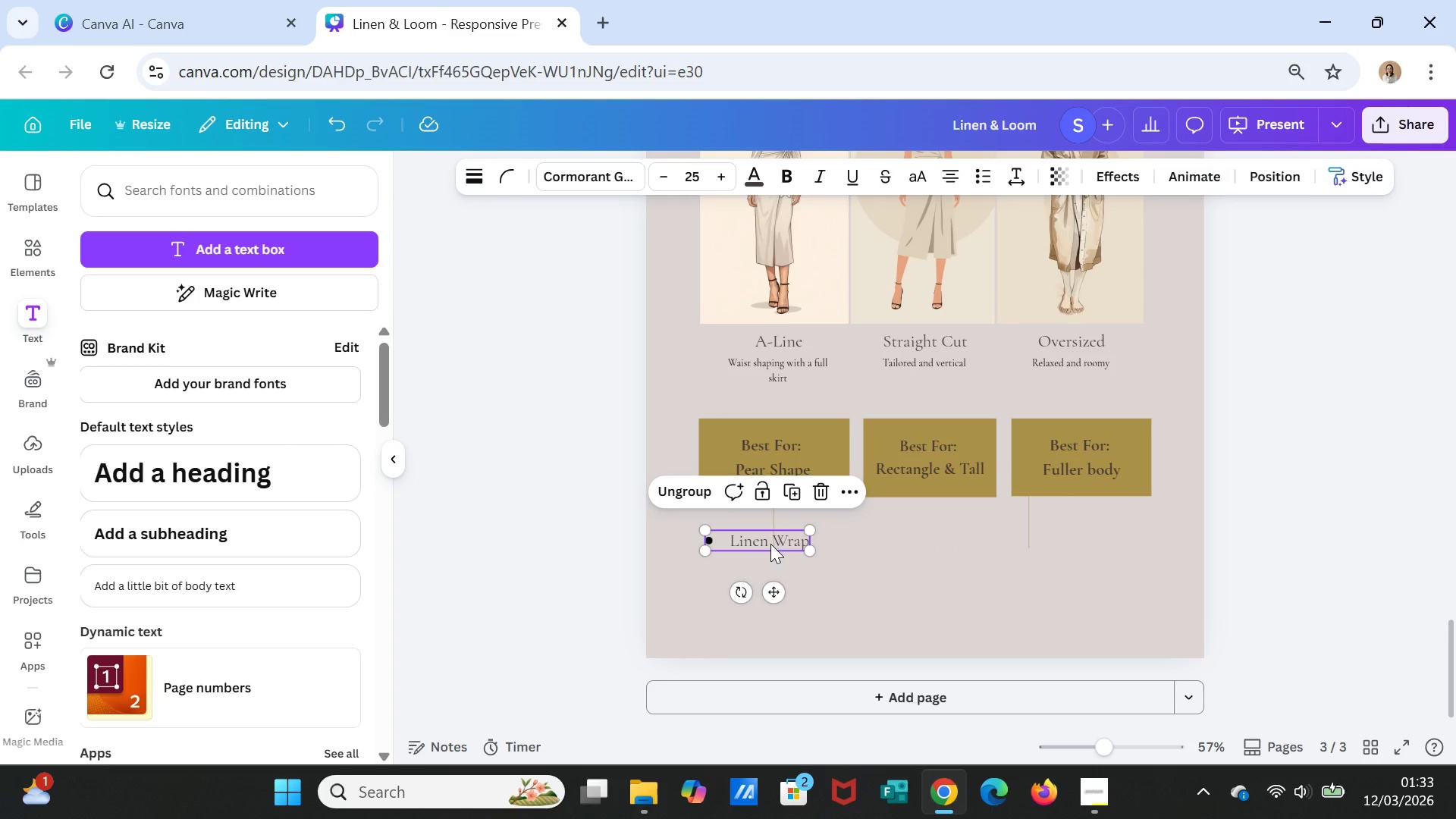 
double_click([770, 544])
 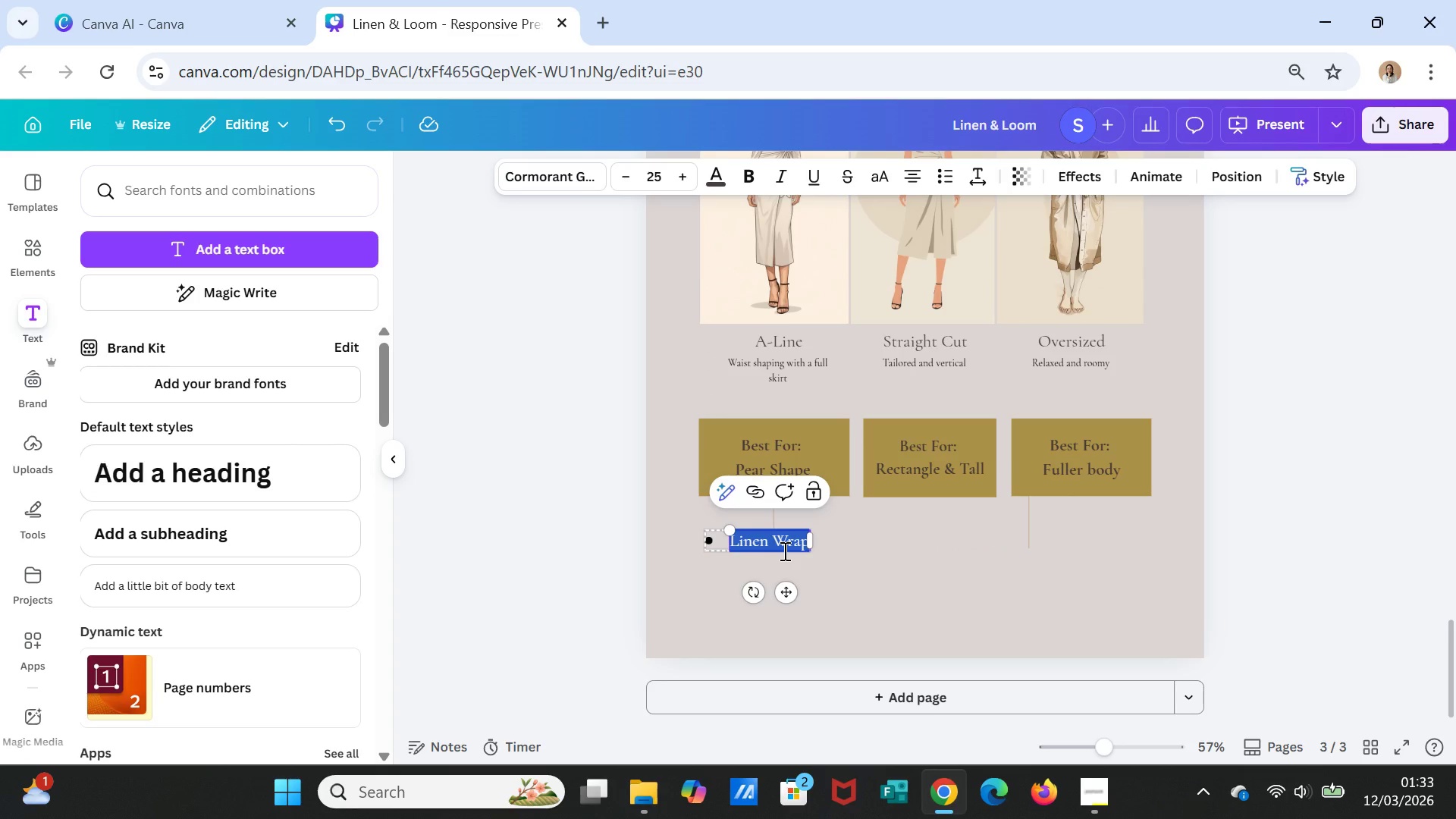 
type(Waist )
 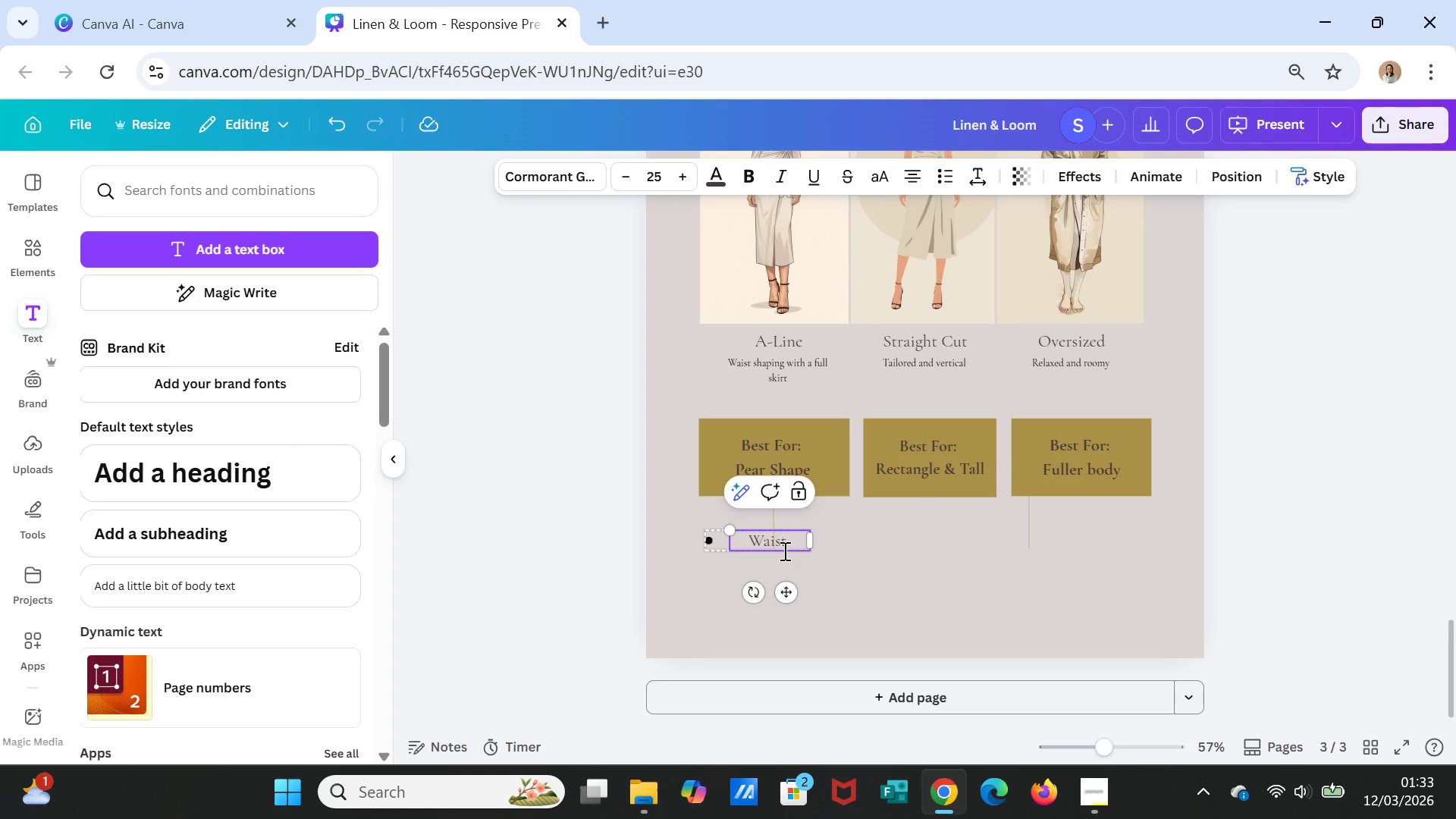 
type(definito)
key(Backspace)
key(Backspace)
type(tion)
 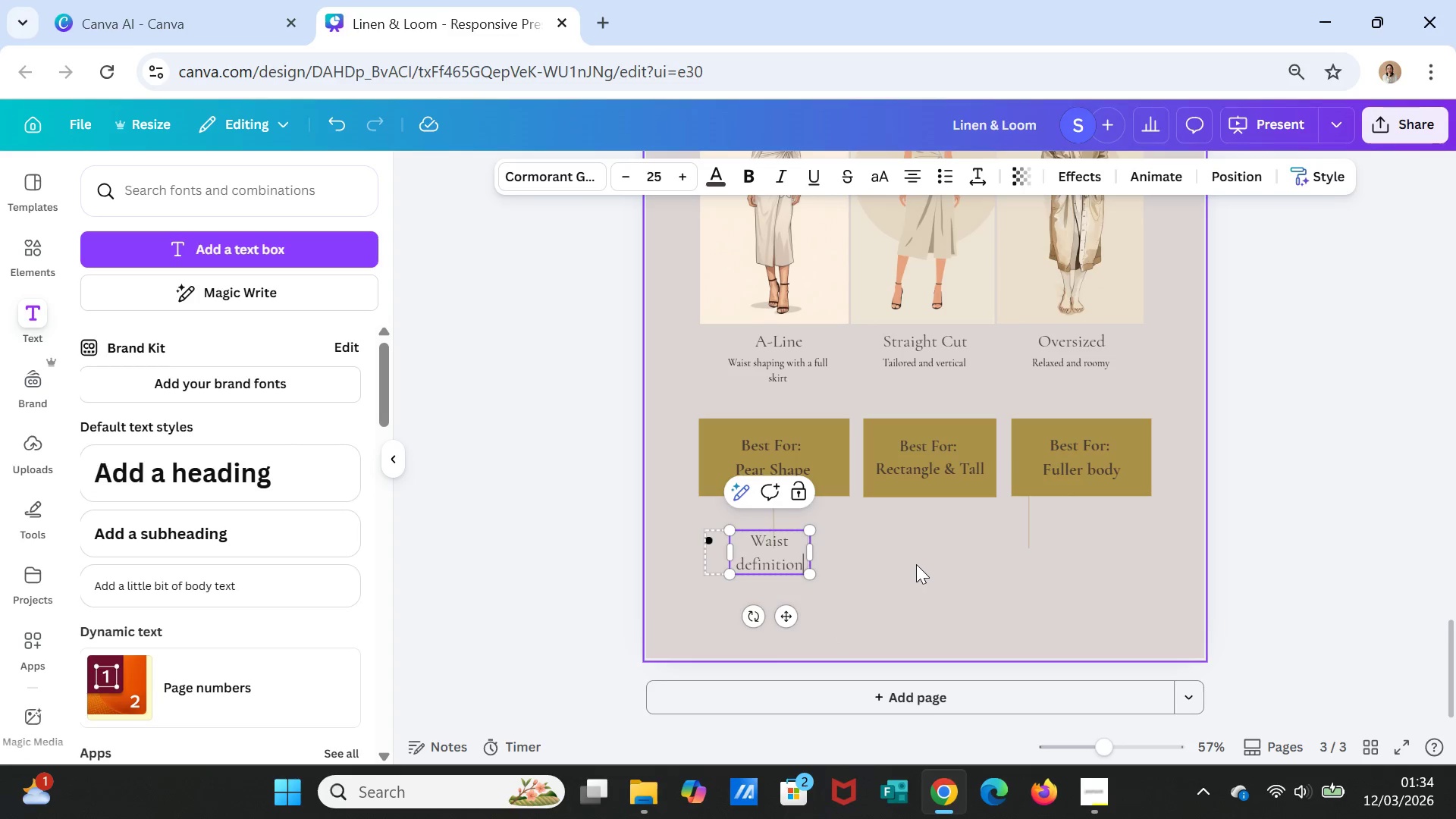 
left_click([930, 544])
 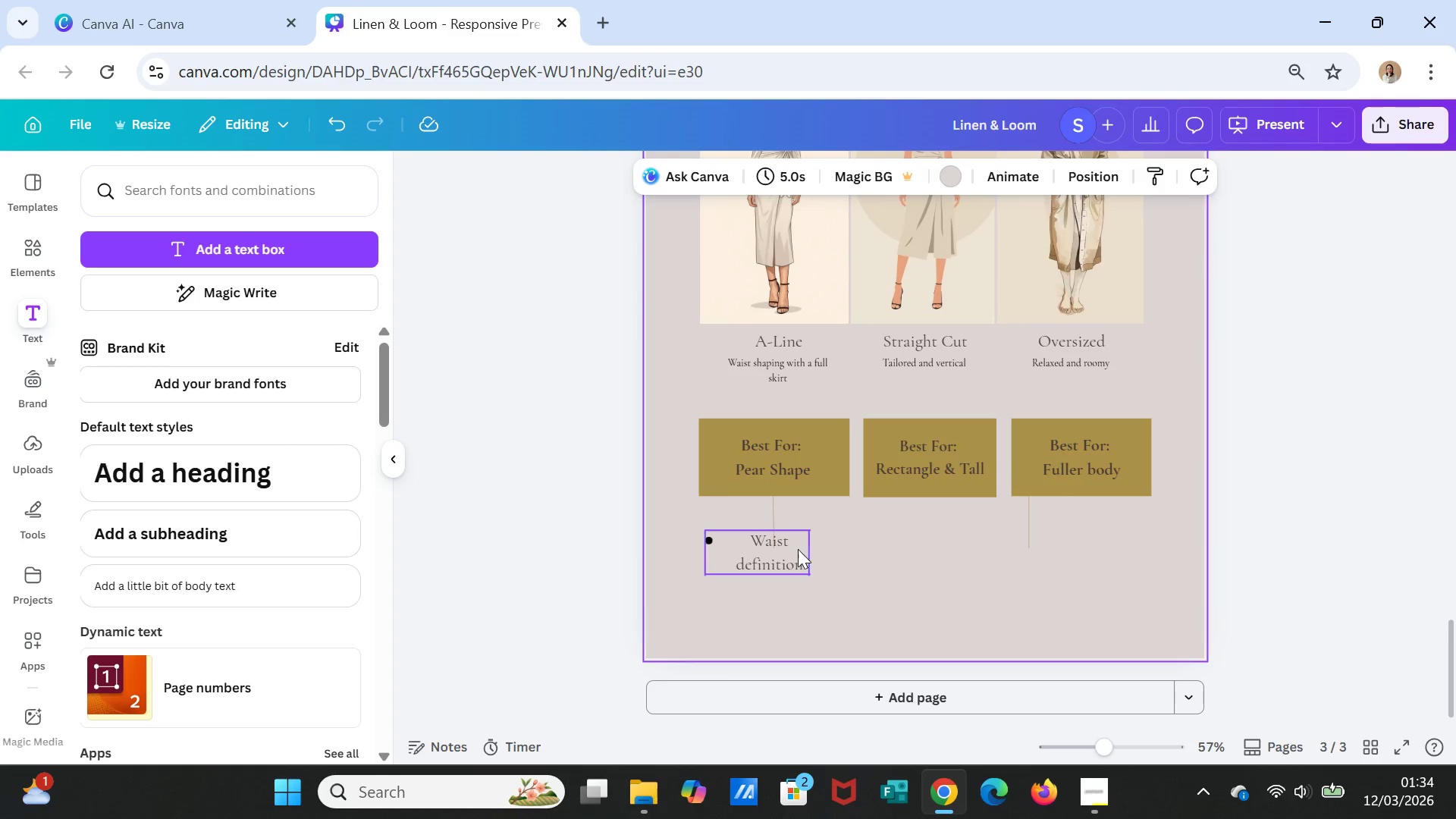 
left_click([793, 548])
 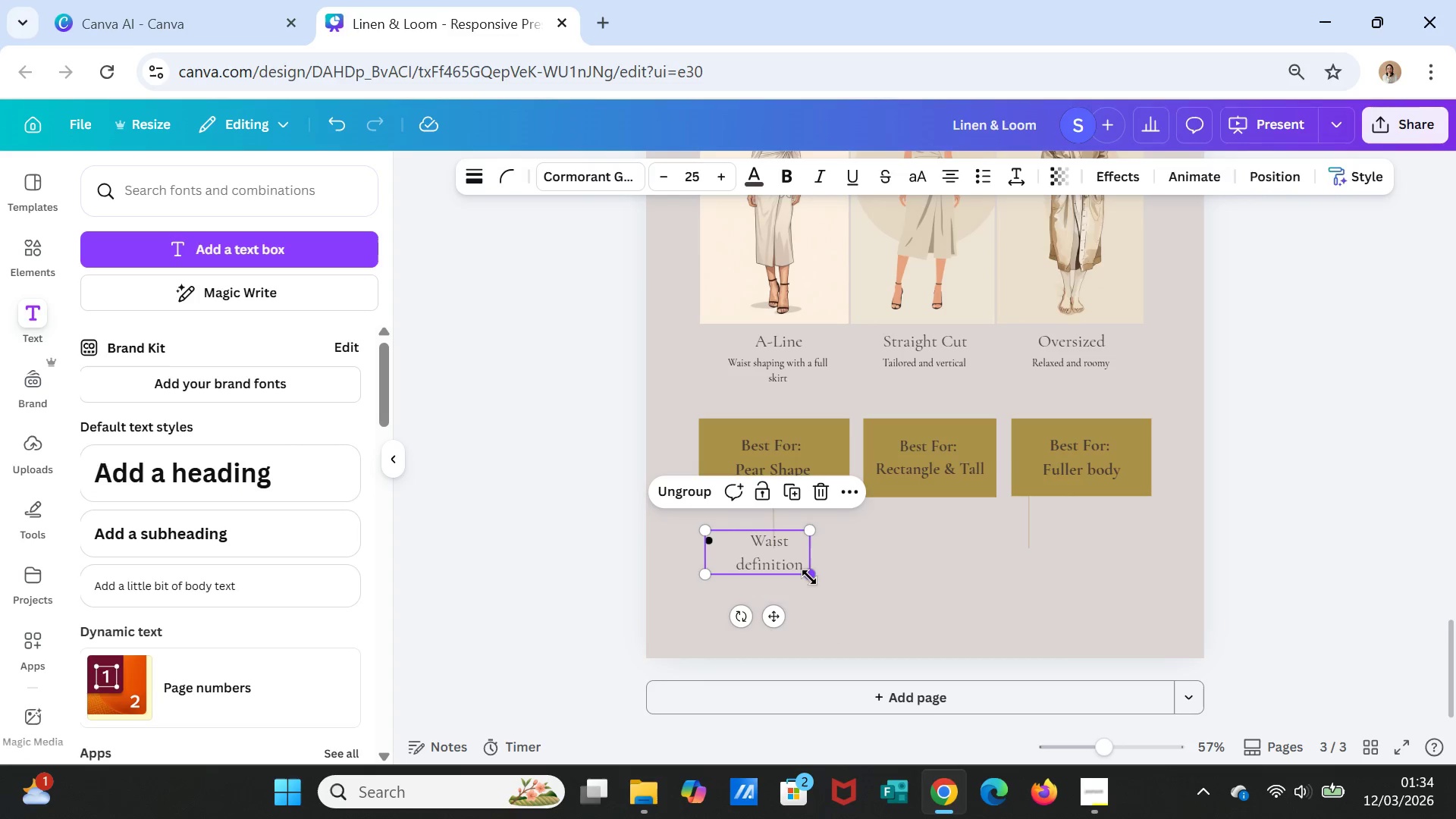 
wait(5.52)
 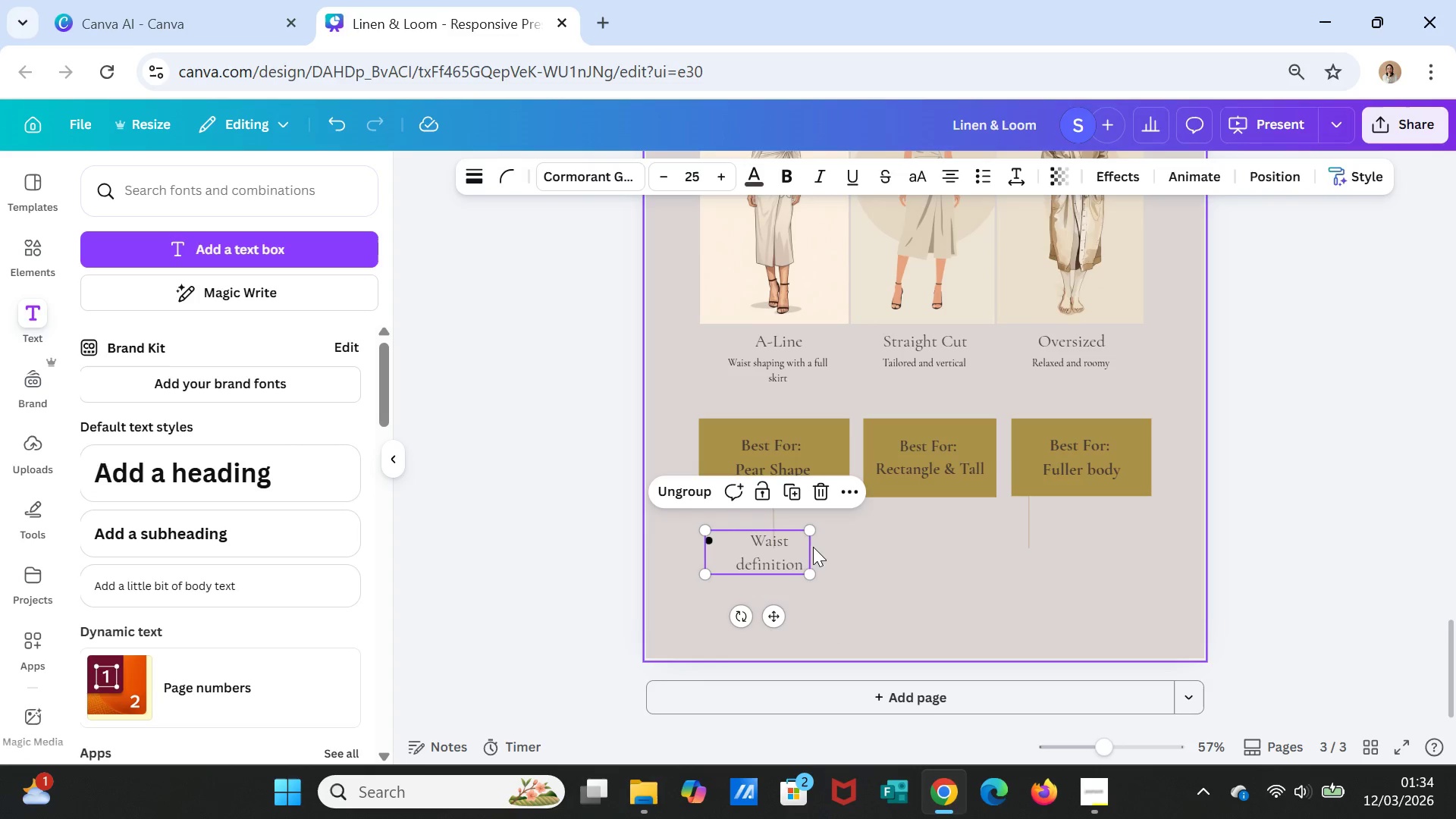 
left_click([971, 603])
 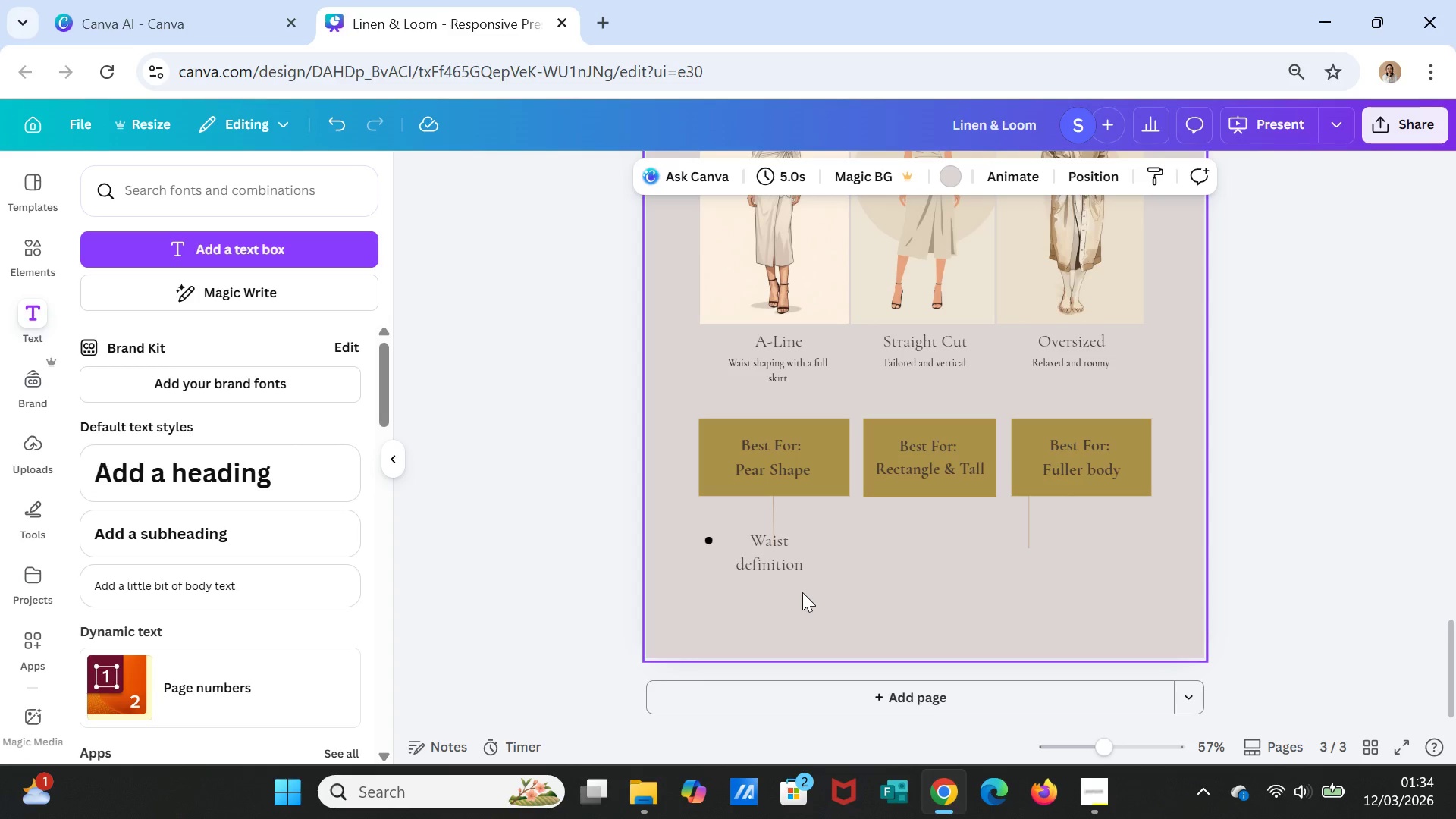 
left_click([764, 564])
 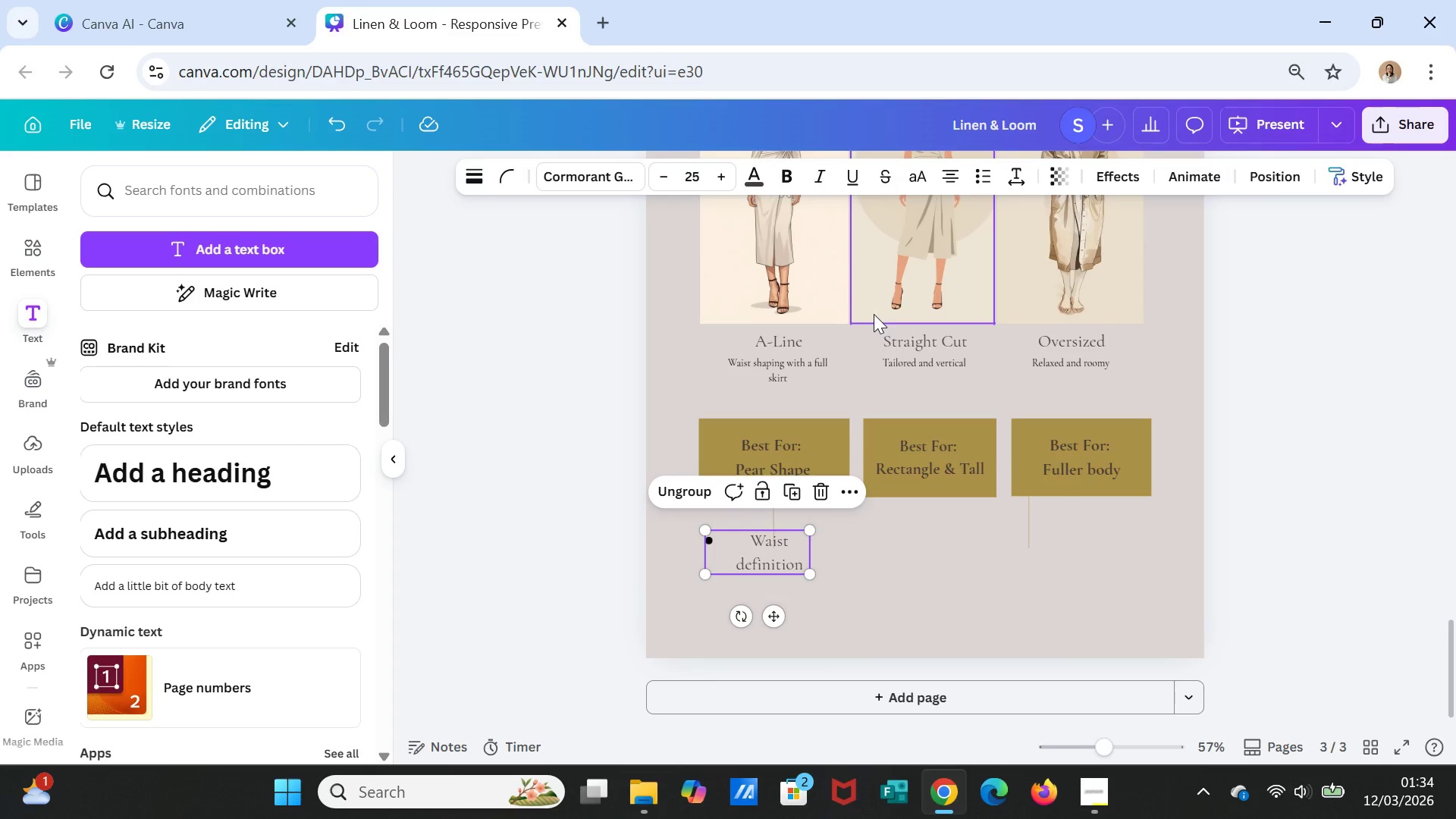 
left_click([945, 180])
 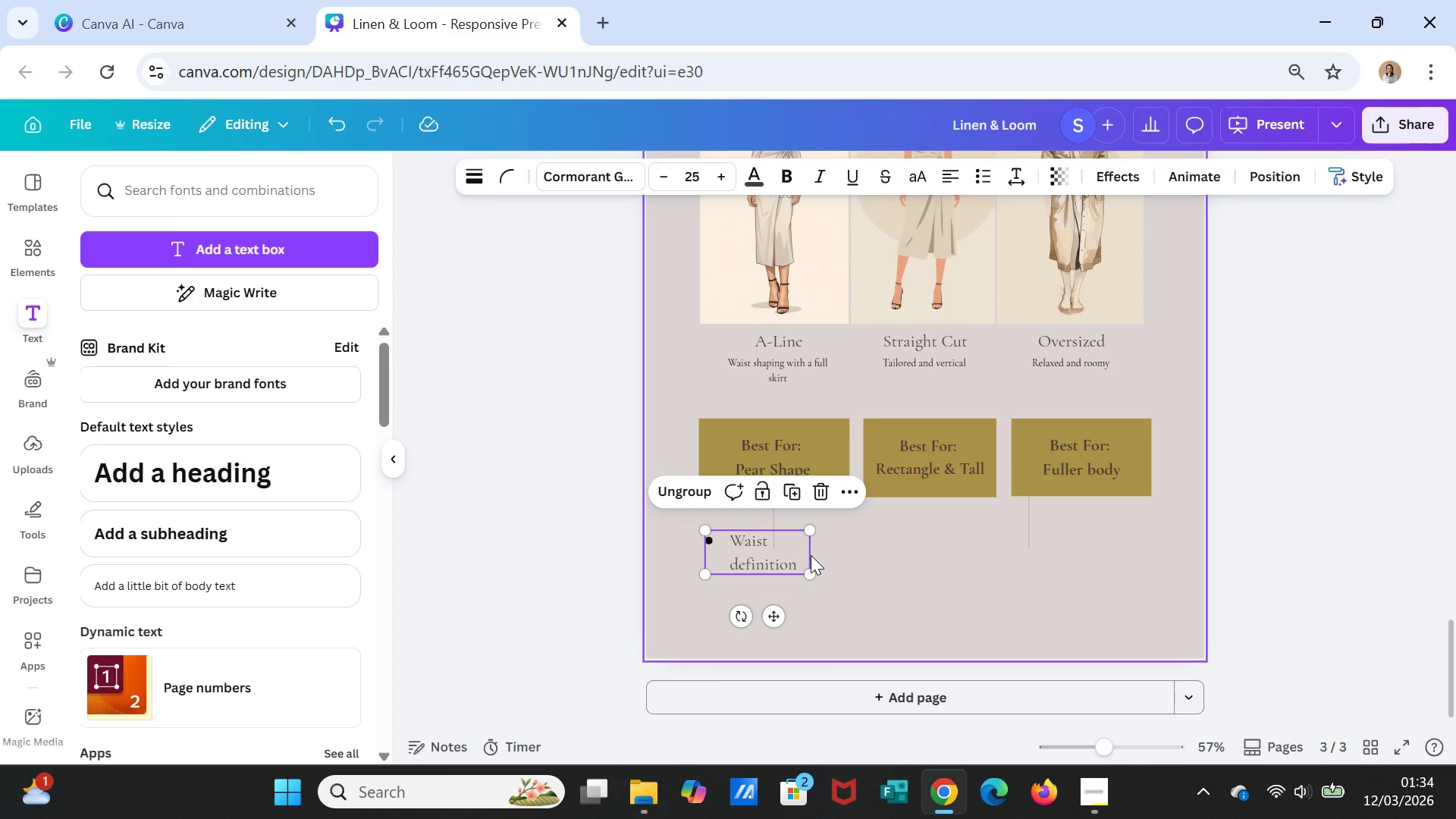 
left_click([855, 558])
 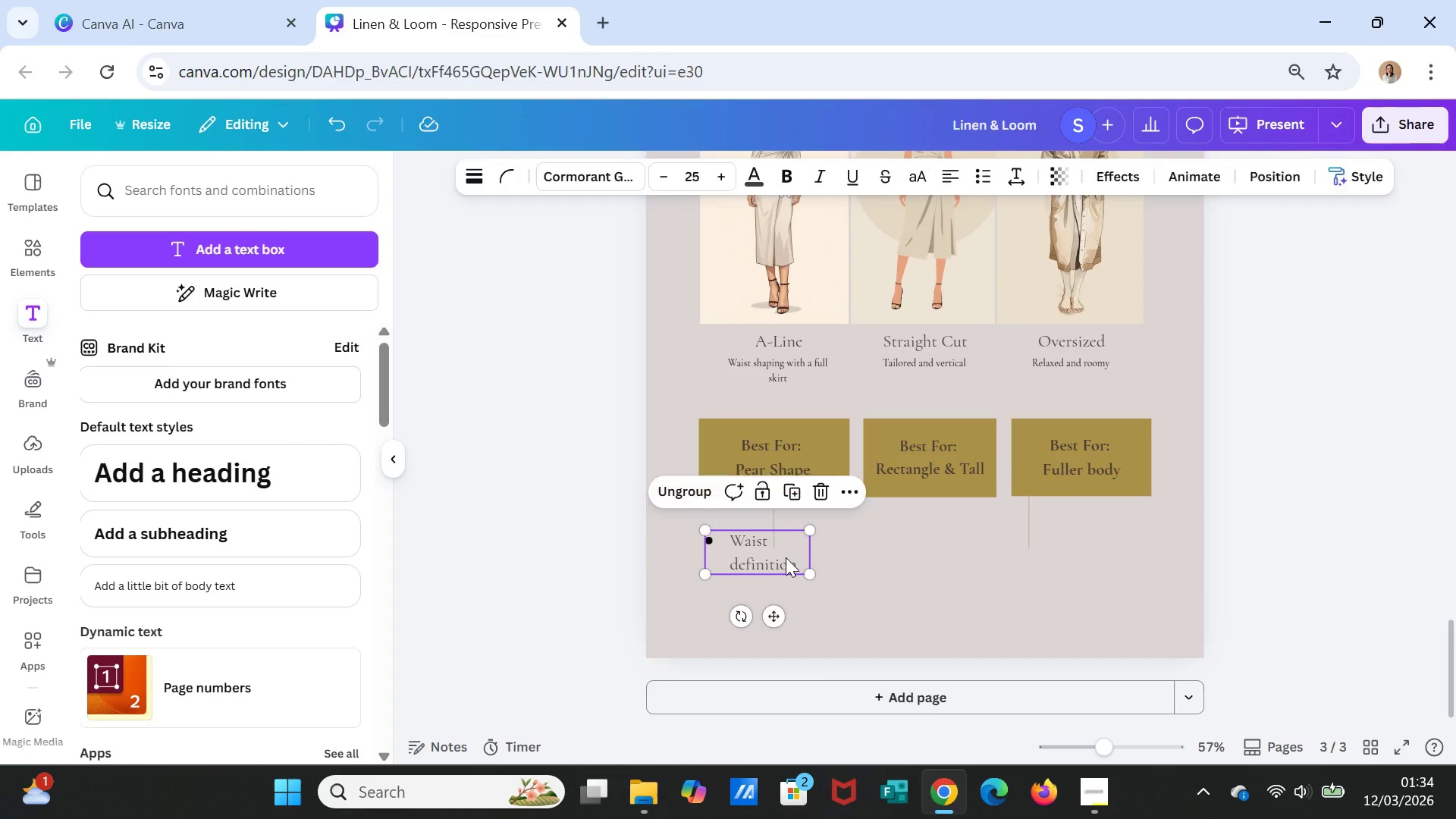 
double_click([786, 557])
 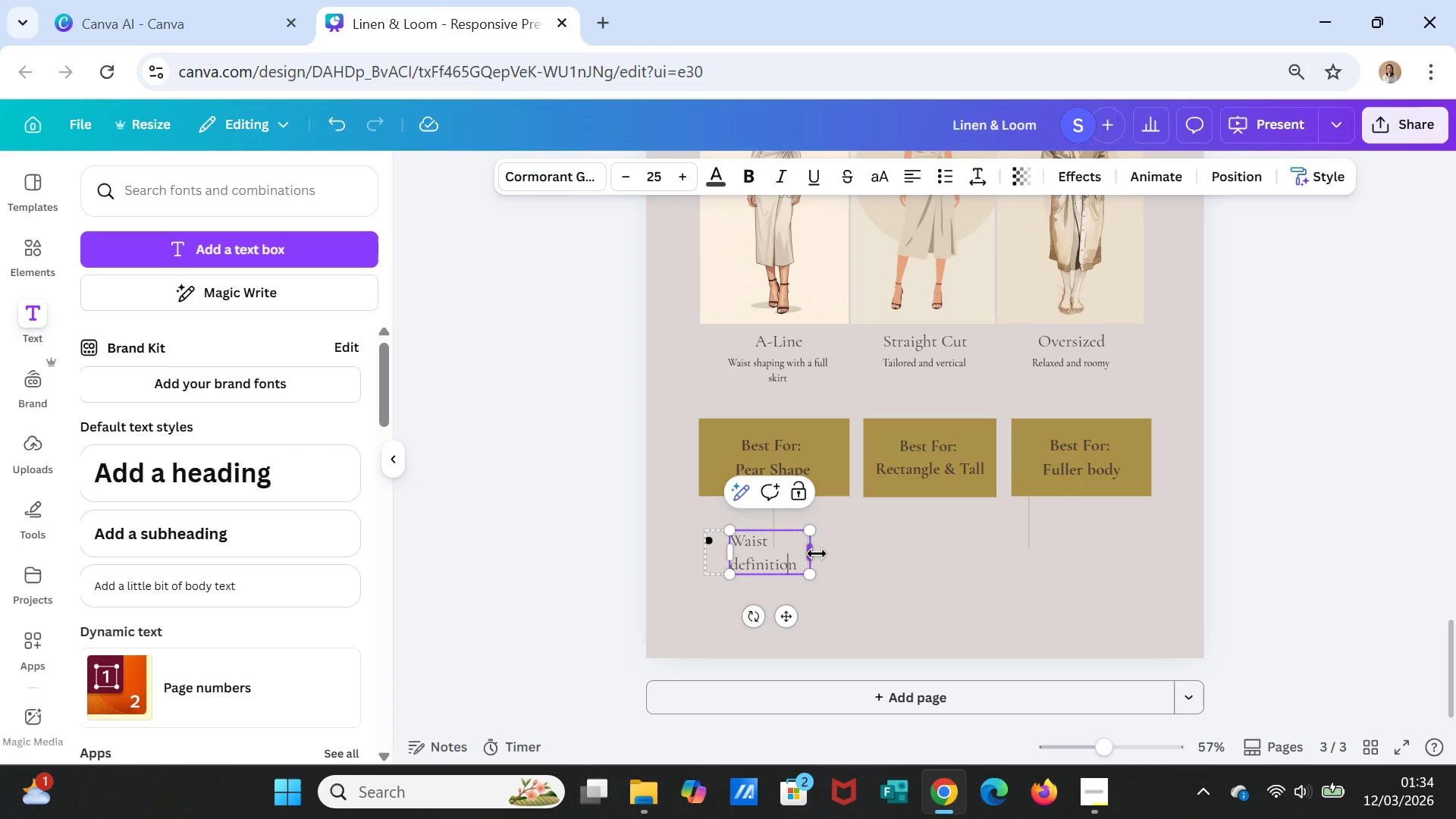 
left_click_drag(start_coordinate=[816, 554], to_coordinate=[850, 548])
 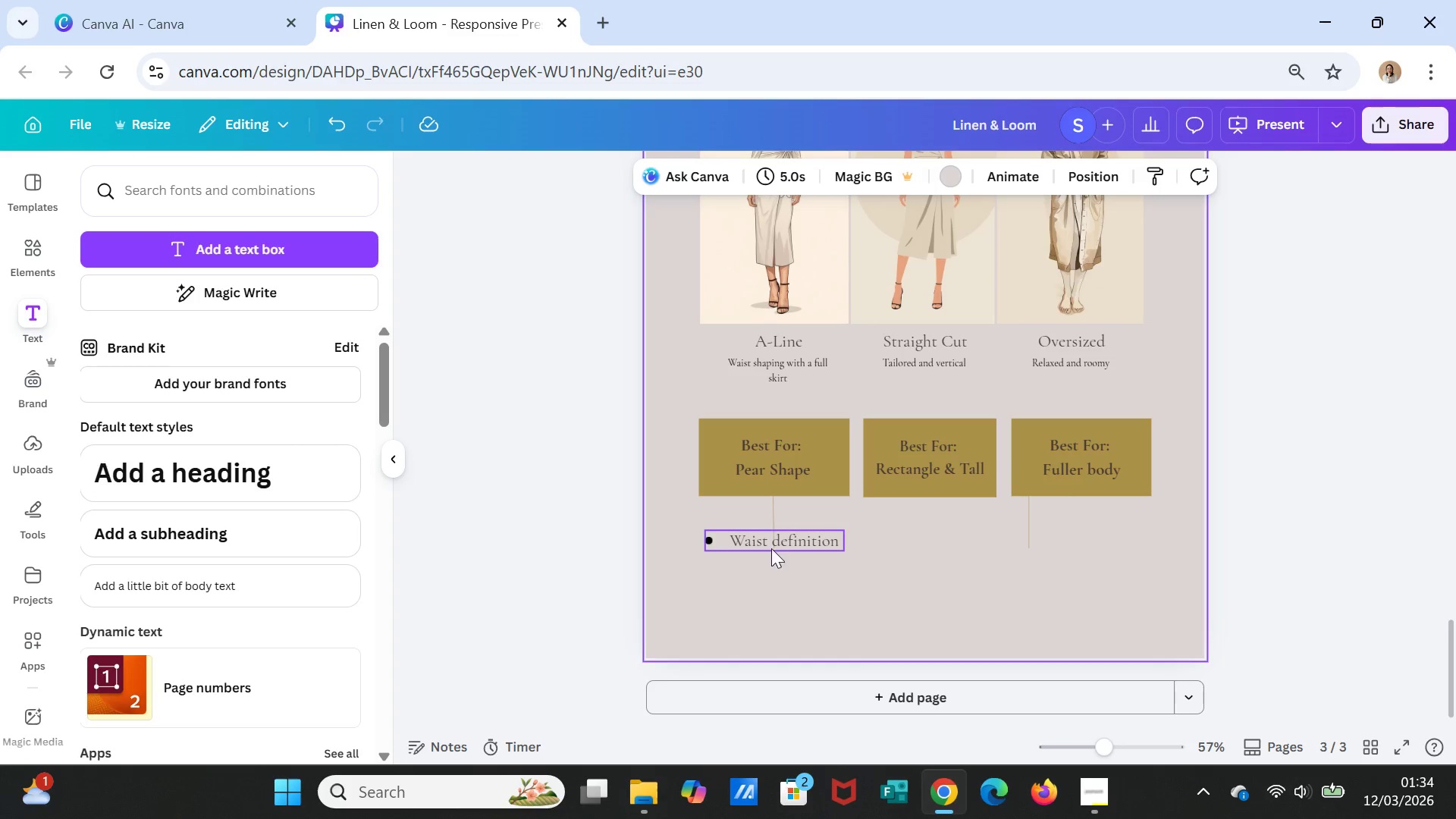 
left_click([766, 541])
 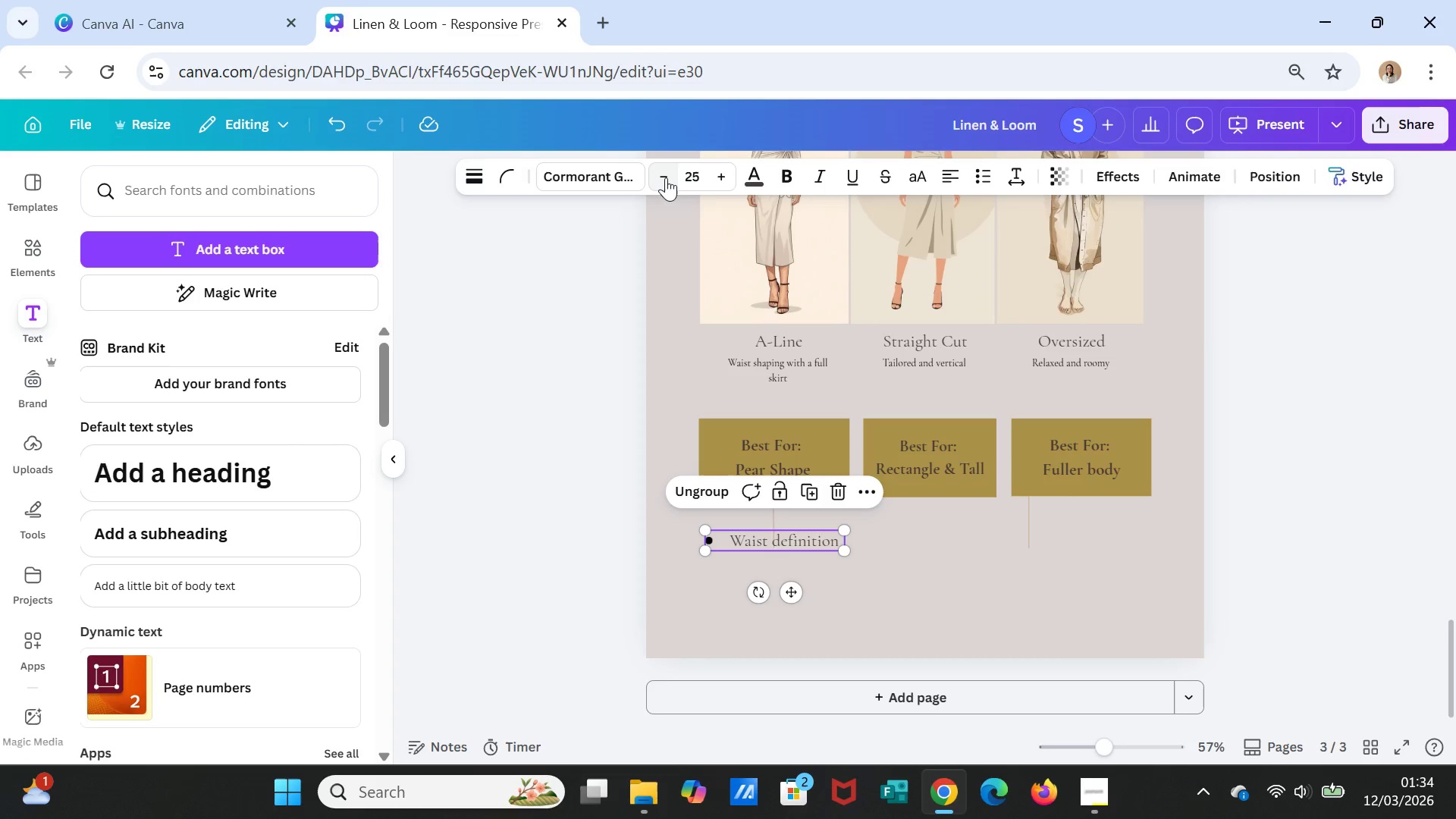 
double_click([666, 177])
 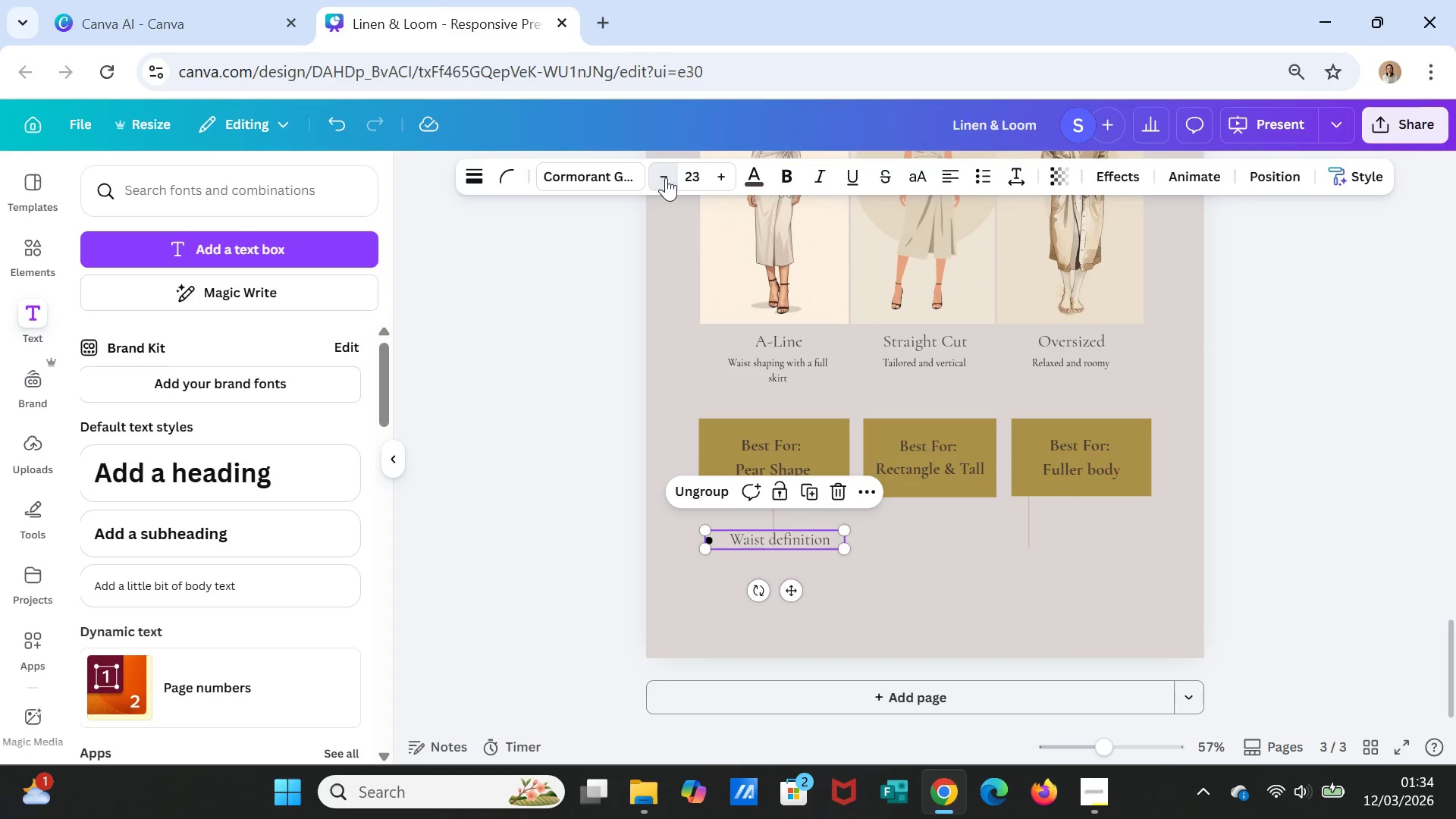 
triple_click([666, 177])
 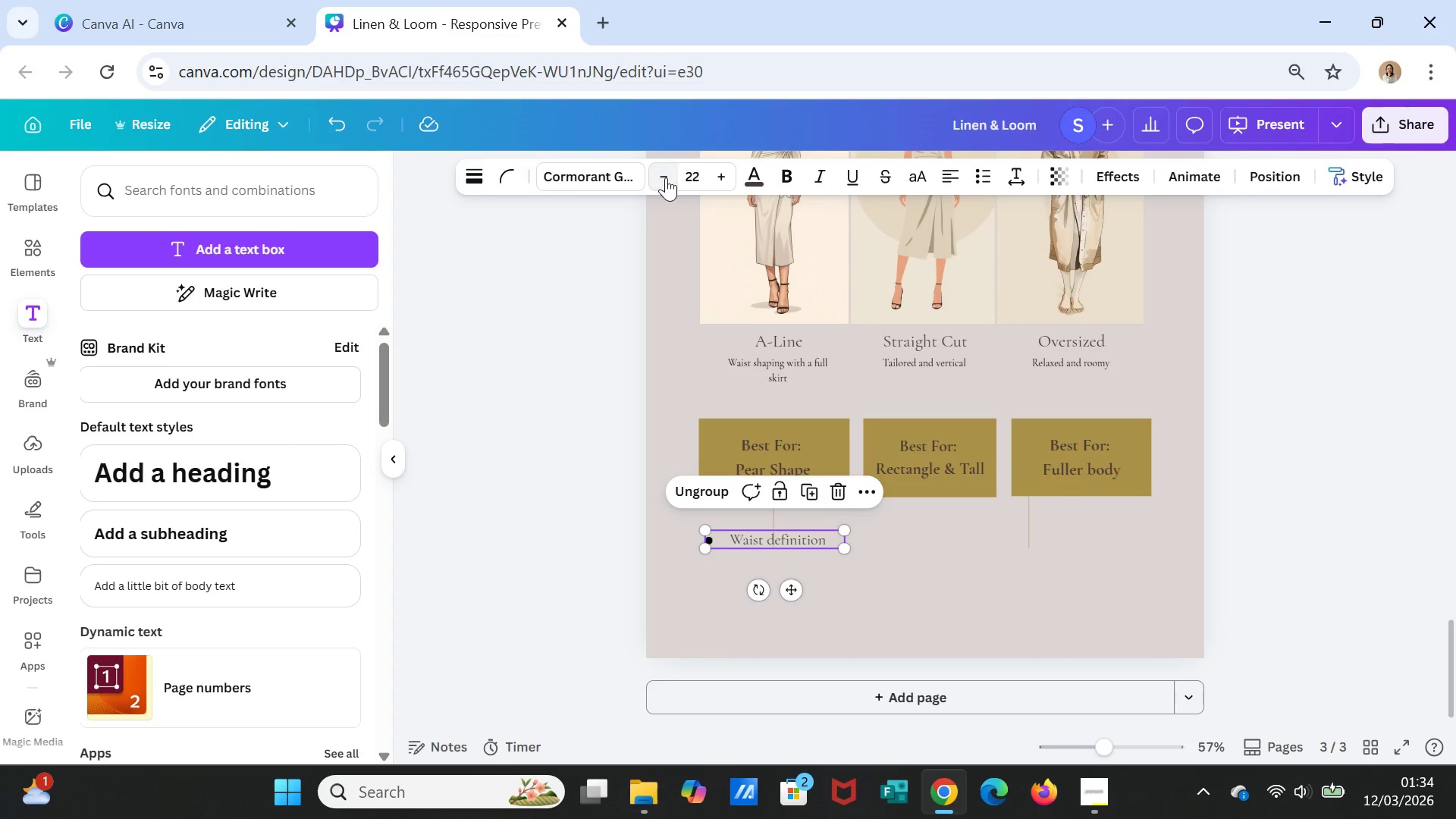 
triple_click([666, 177])
 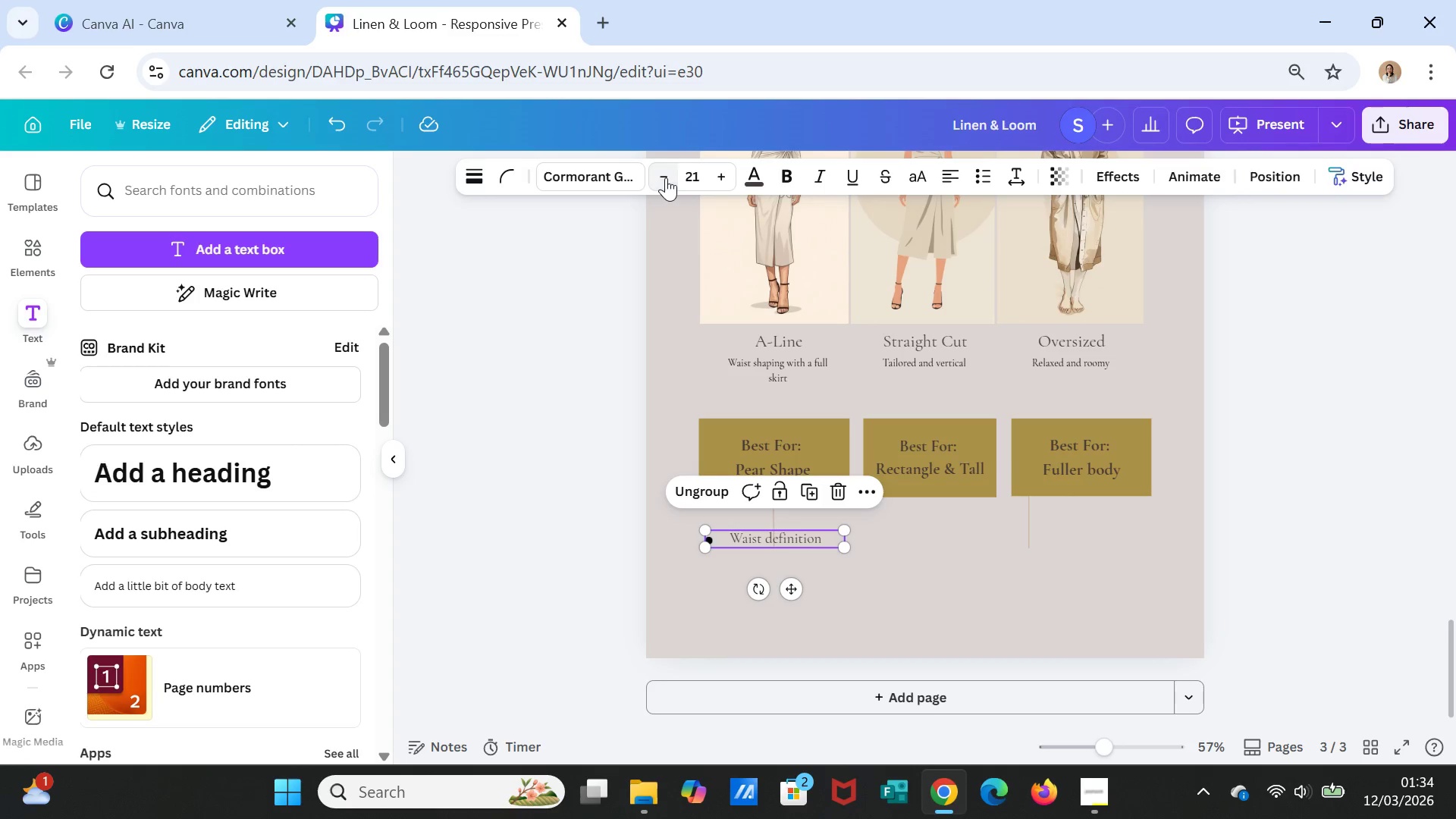 
triple_click([666, 177])
 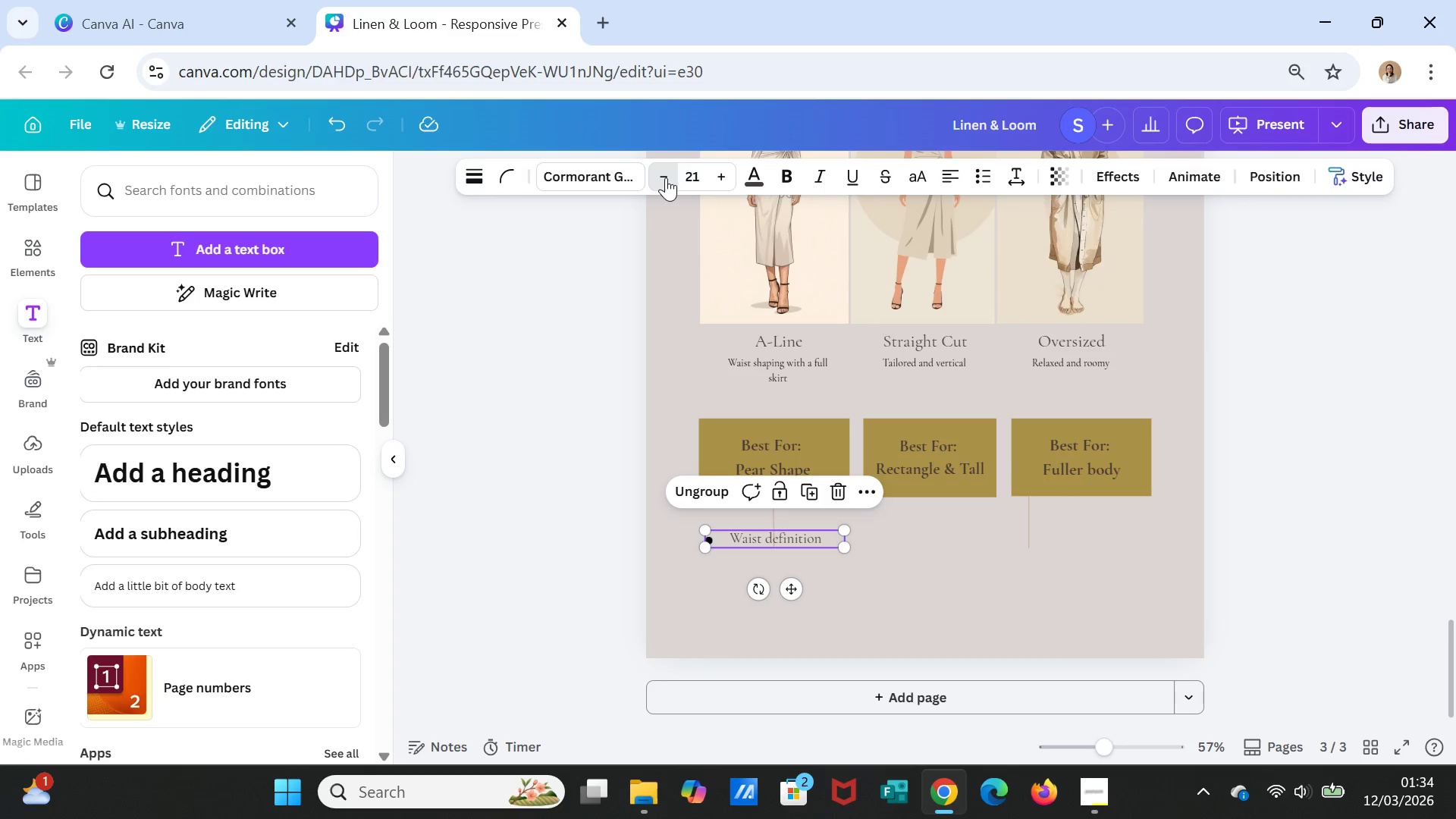 
triple_click([666, 177])
 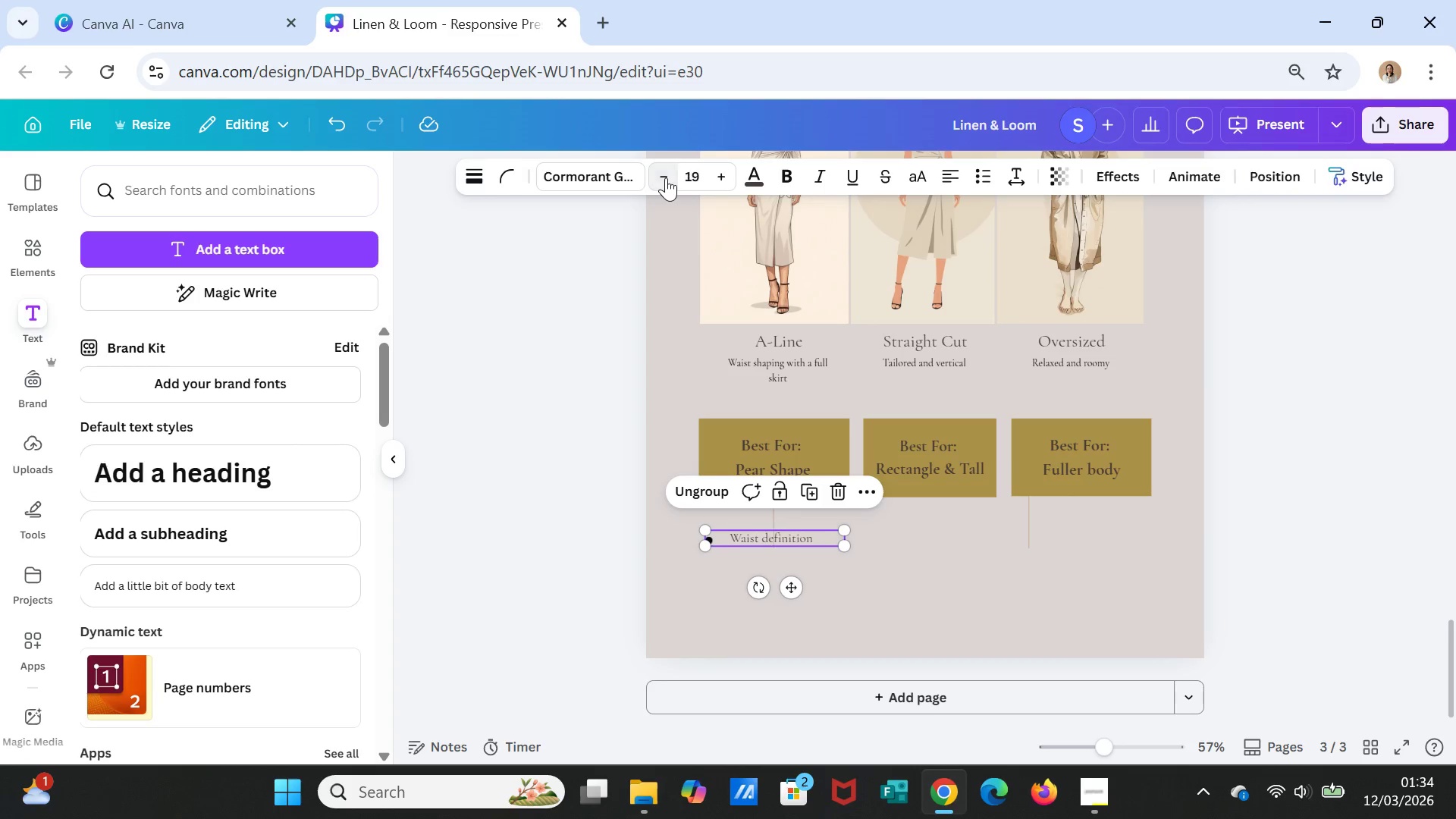 
triple_click([666, 177])
 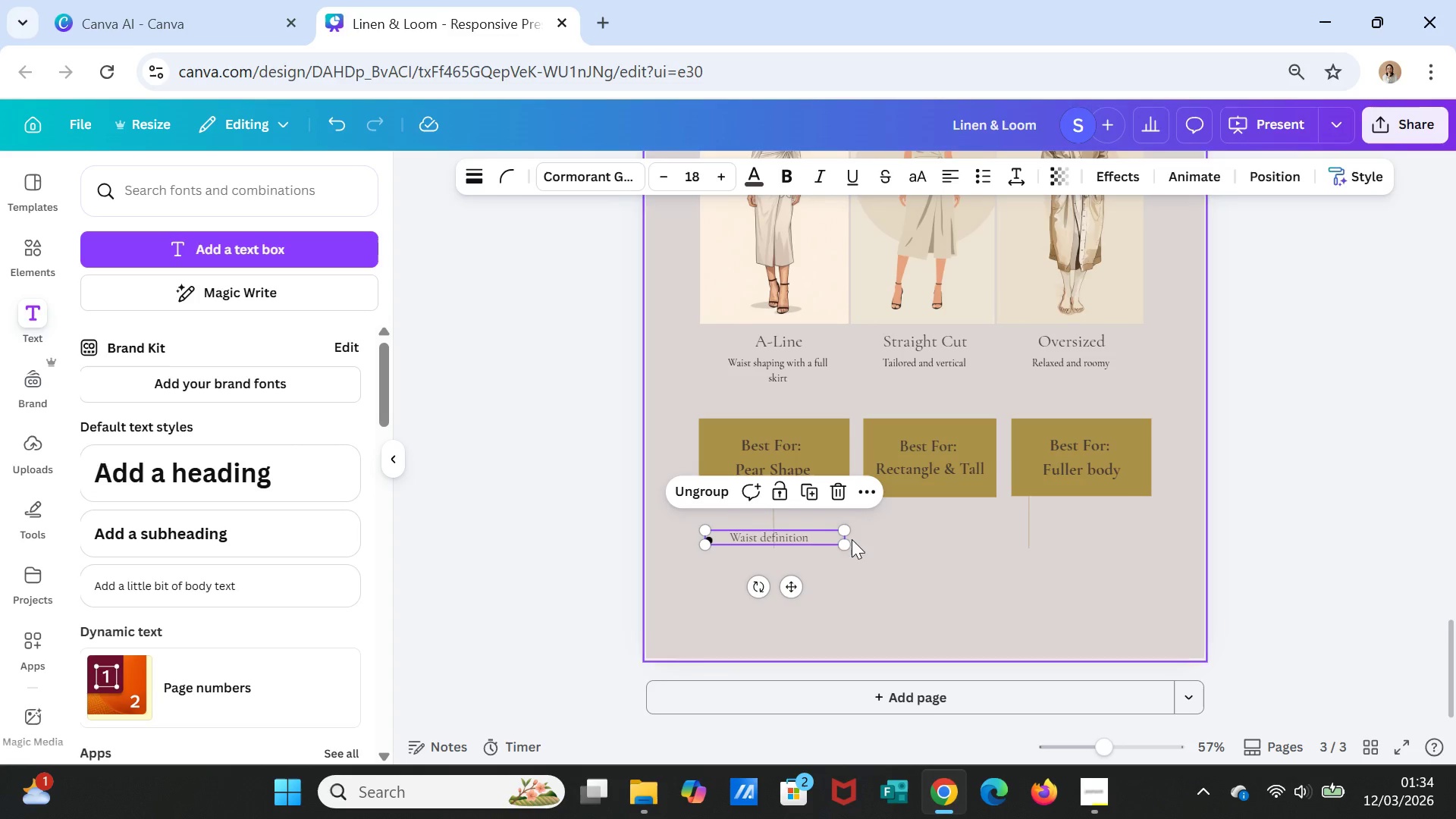 
double_click([807, 537])
 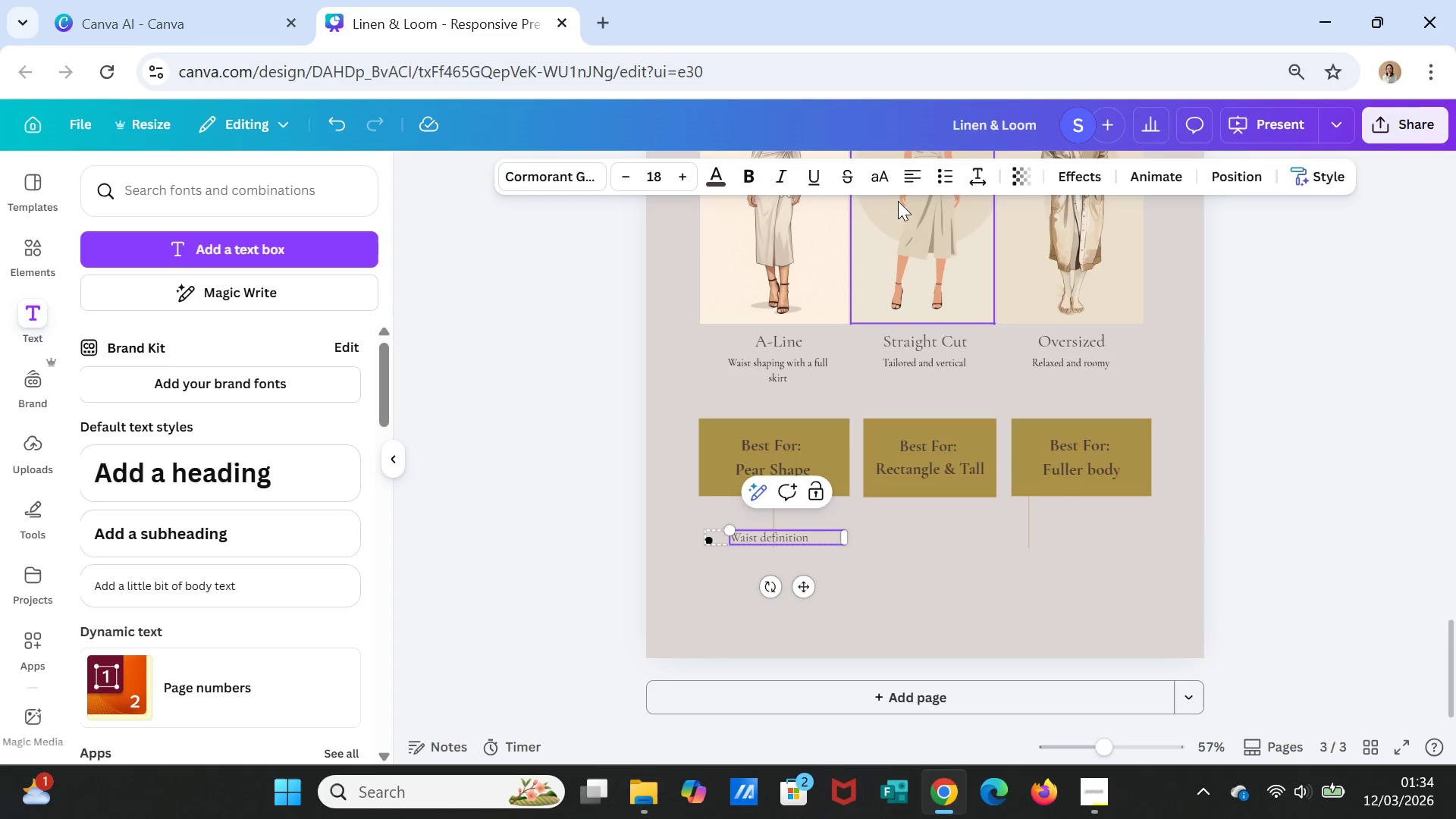 
left_click([912, 168])
 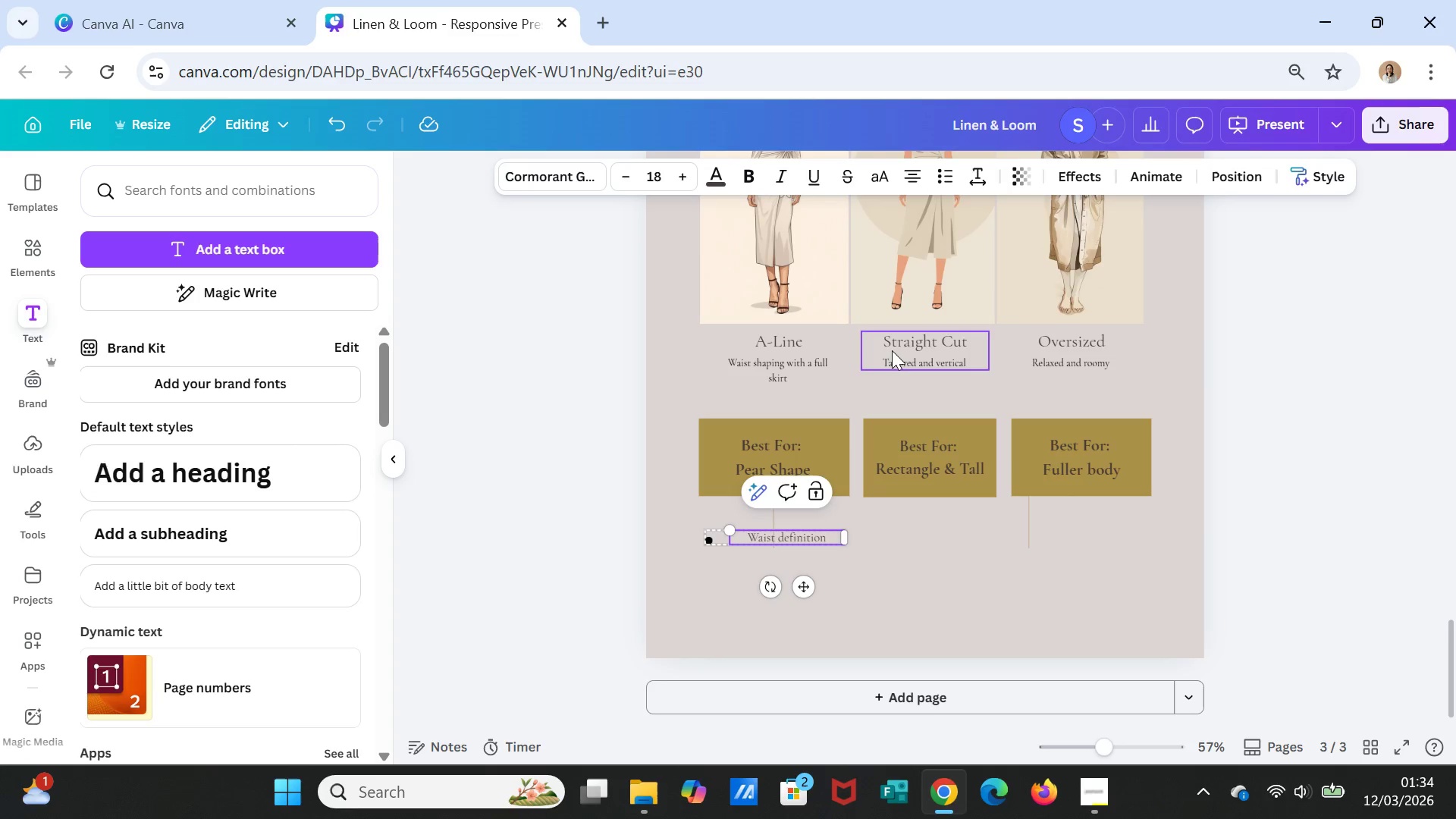 
left_click([874, 597])
 